 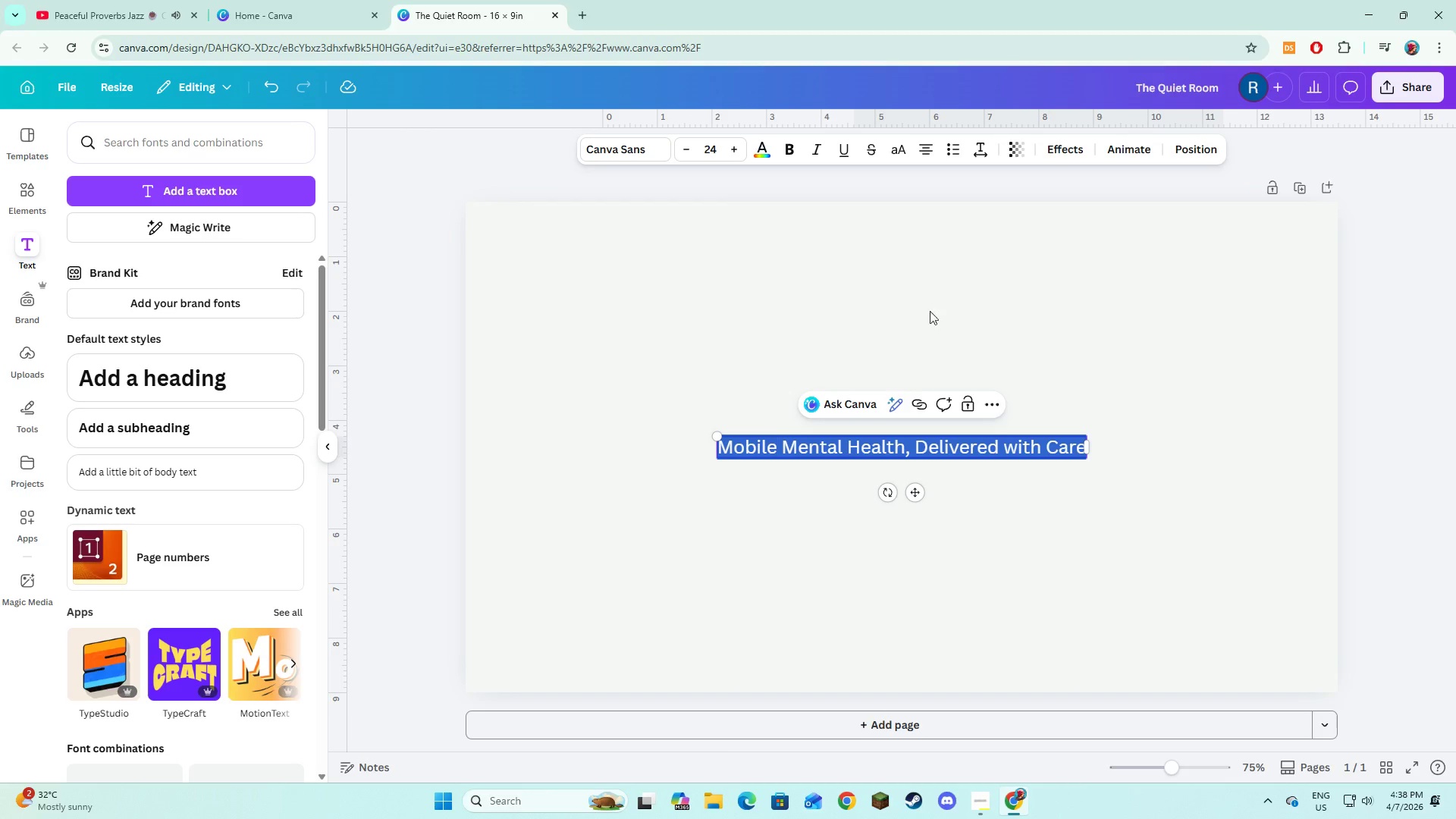 
left_click([621, 142])
 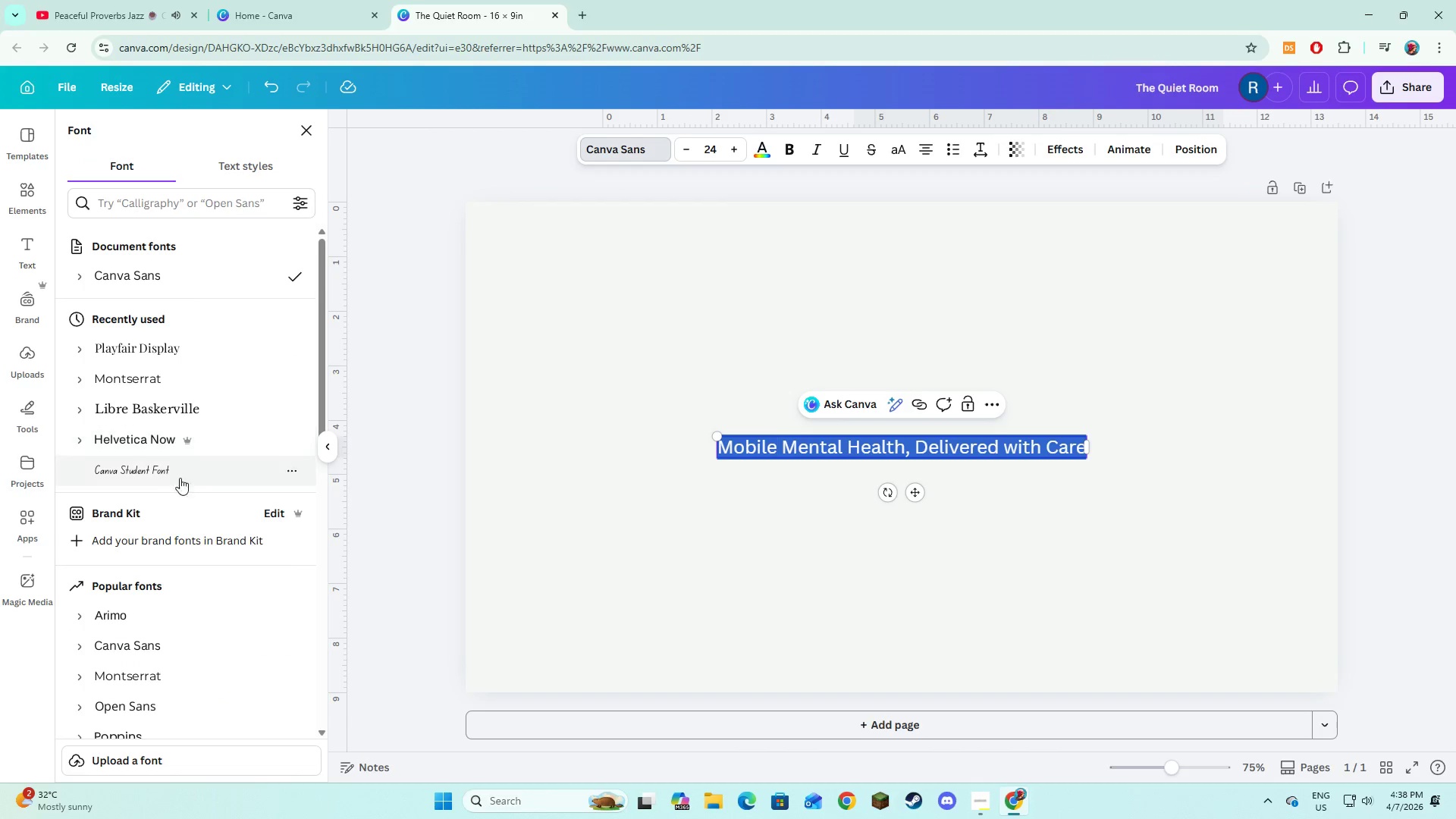 
left_click([116, 350])
 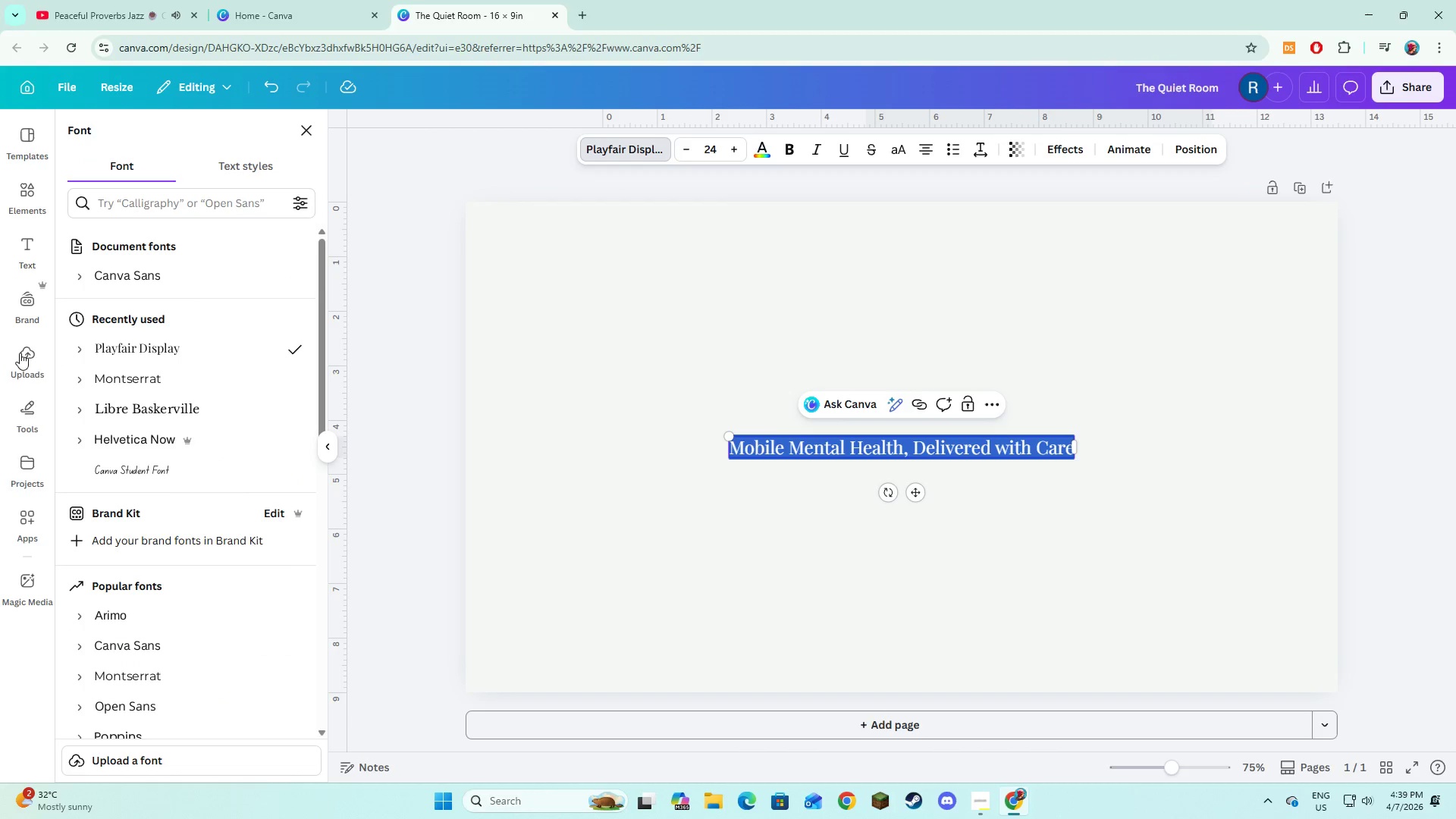 
left_click([74, 358])
 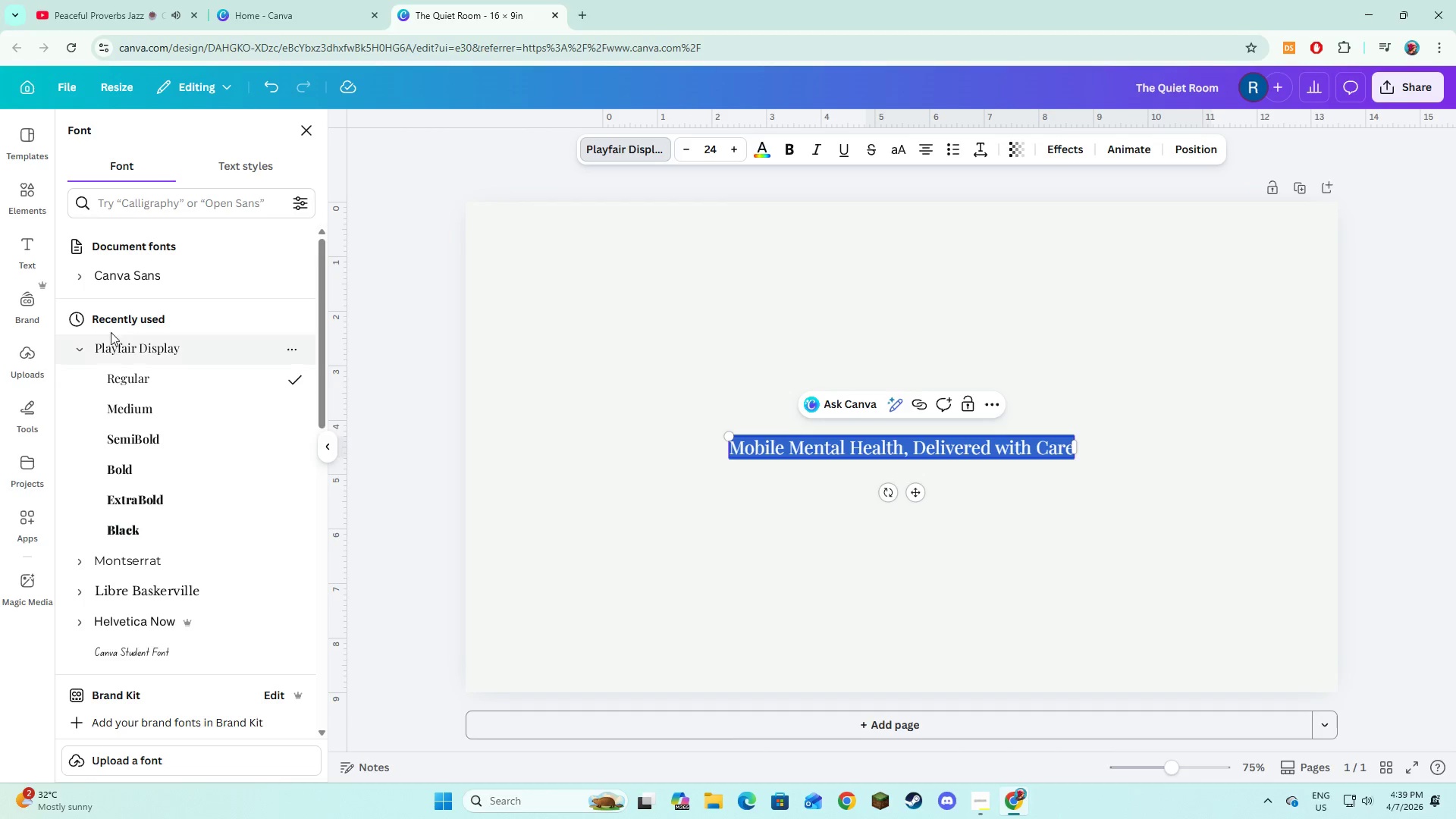 
wait(6.8)
 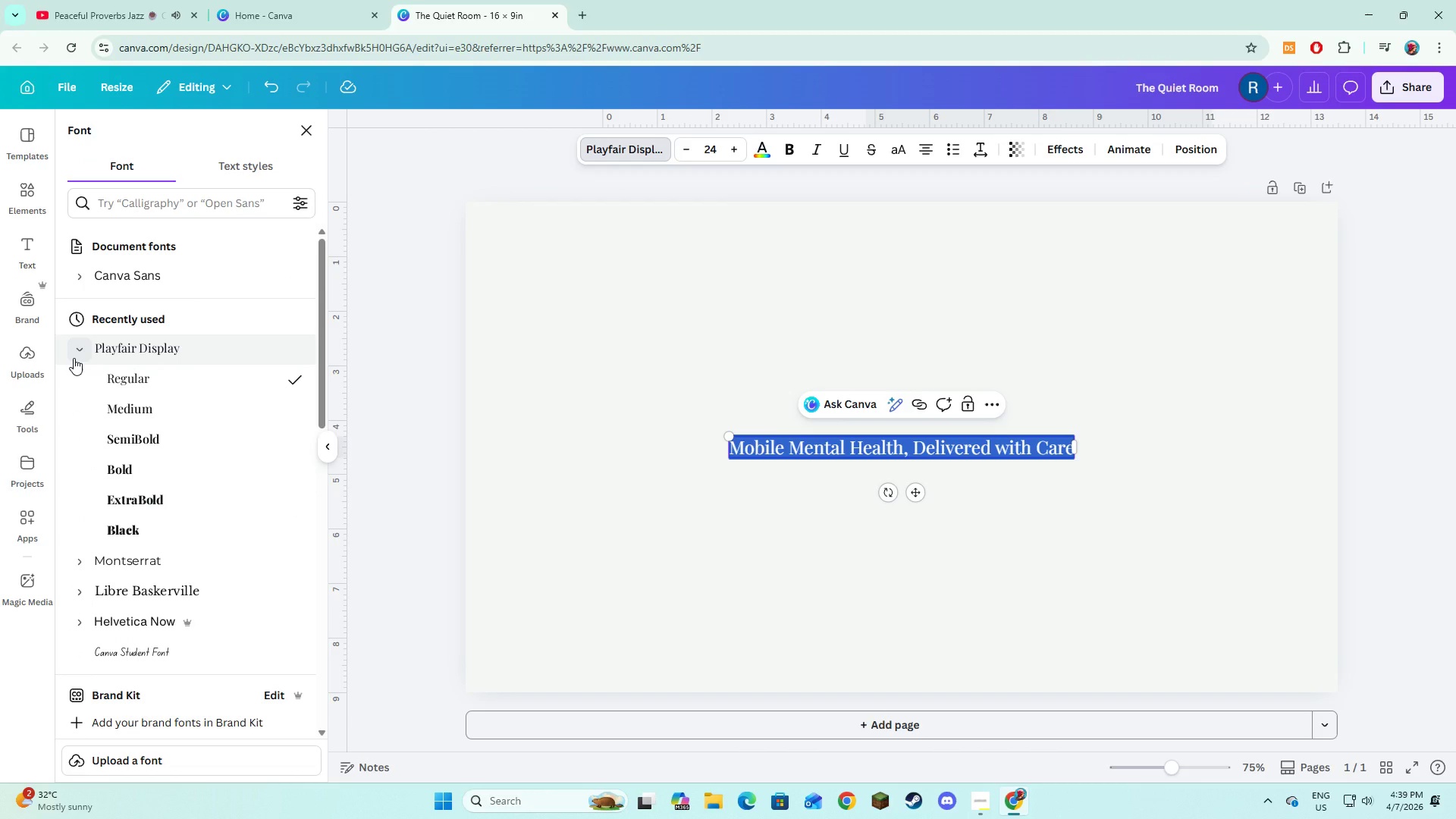 
left_click([118, 588])
 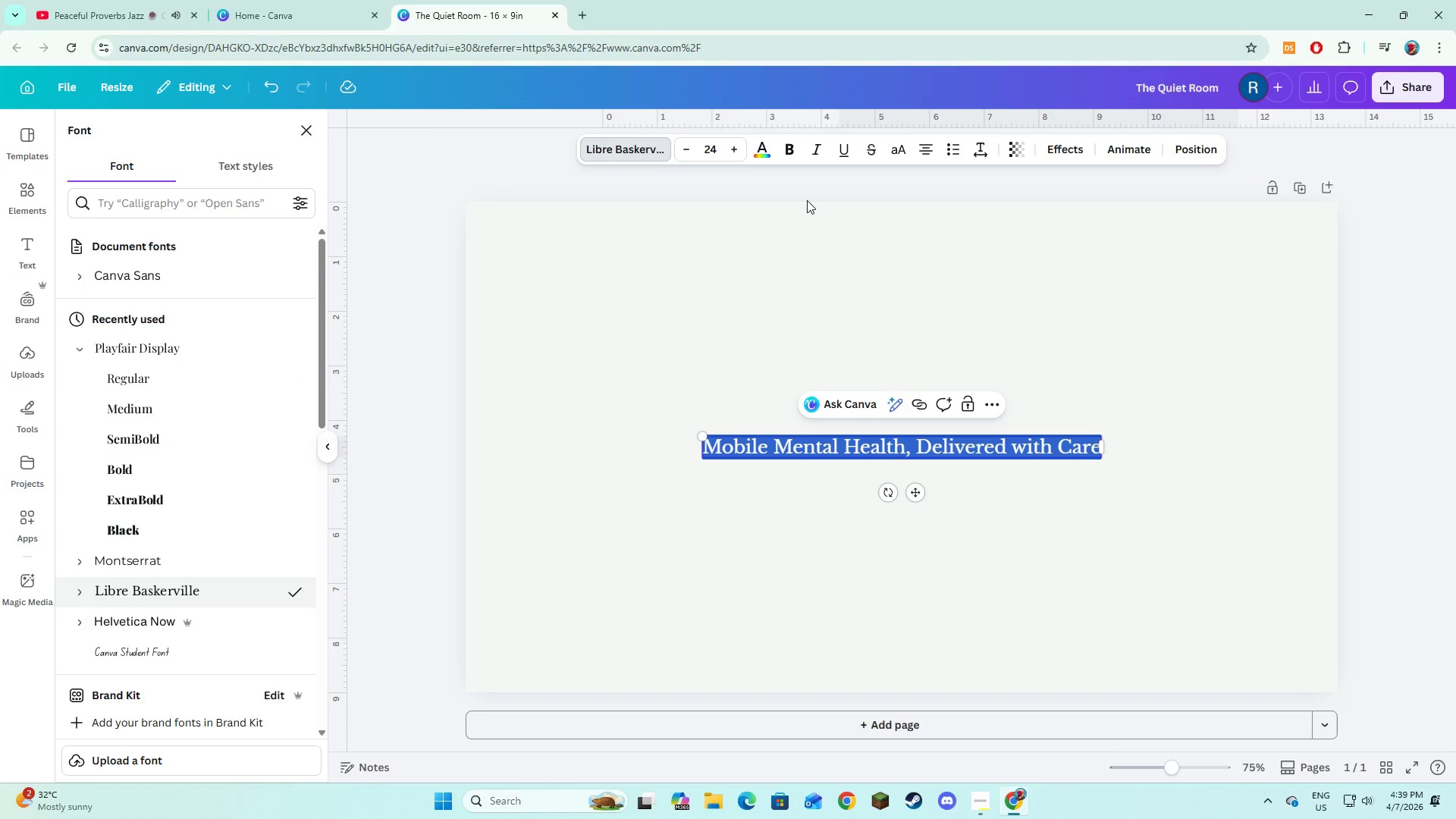 
left_click([870, 347])
 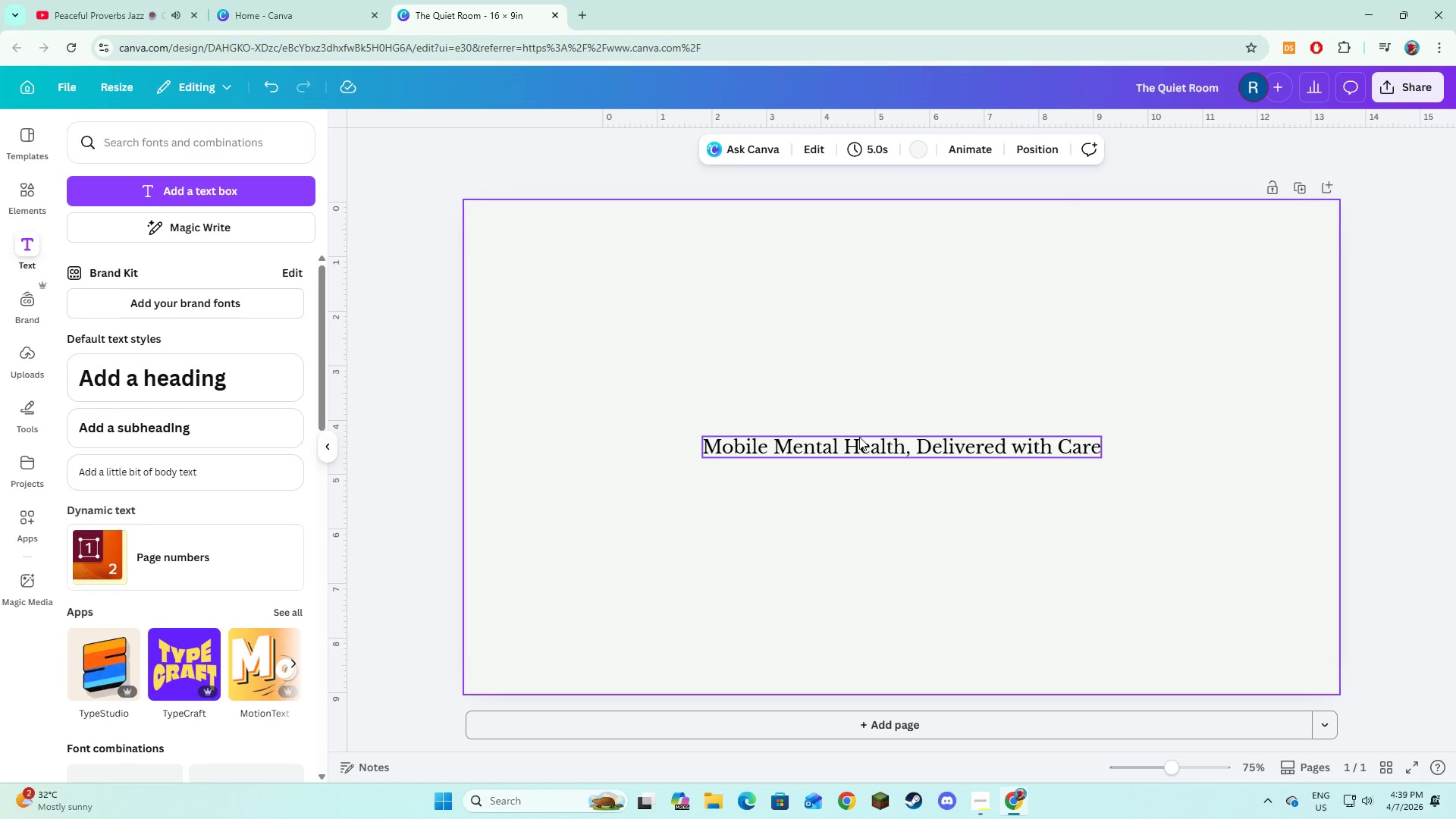 
left_click([859, 441])
 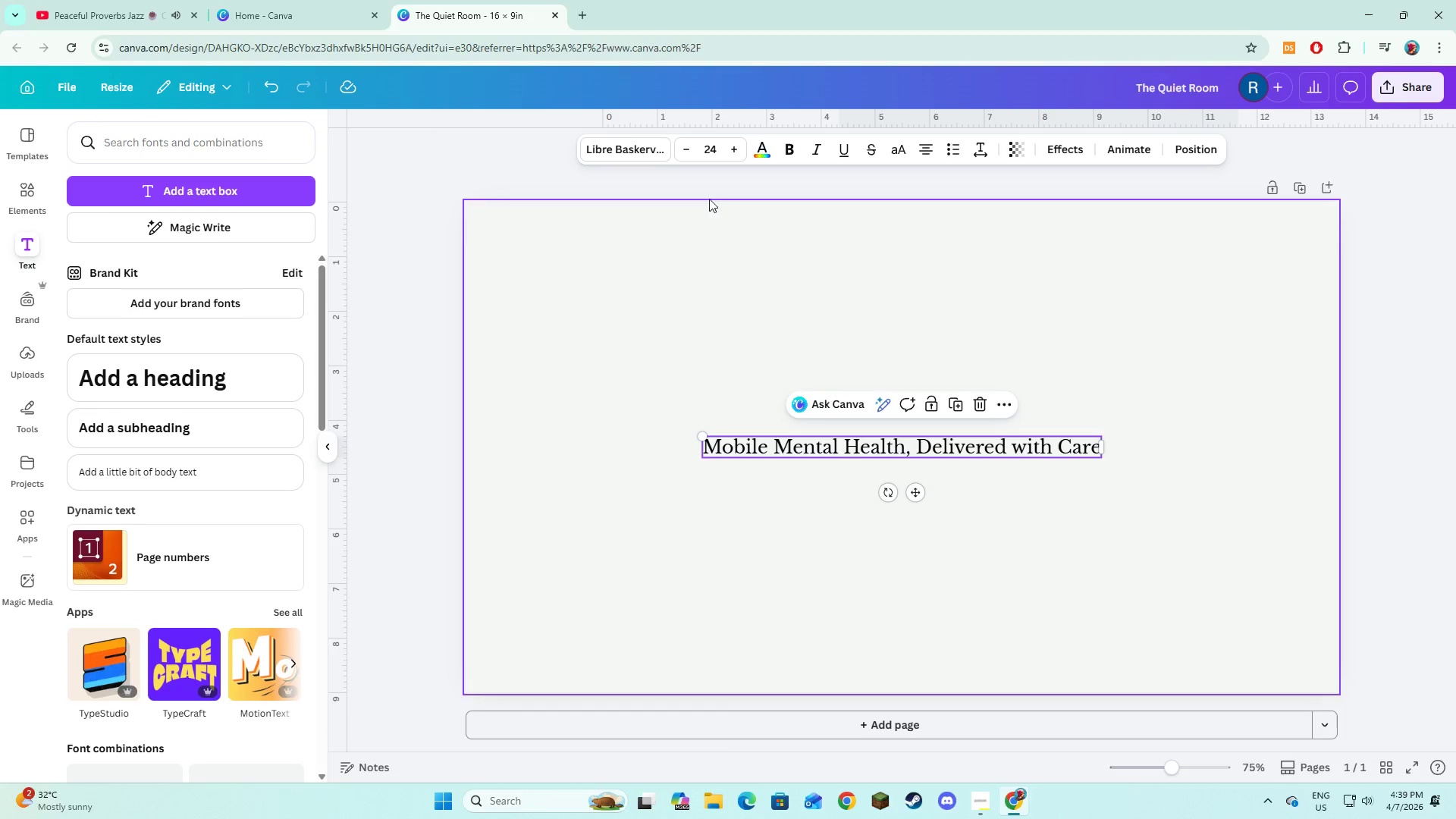 
double_click([729, 156])
 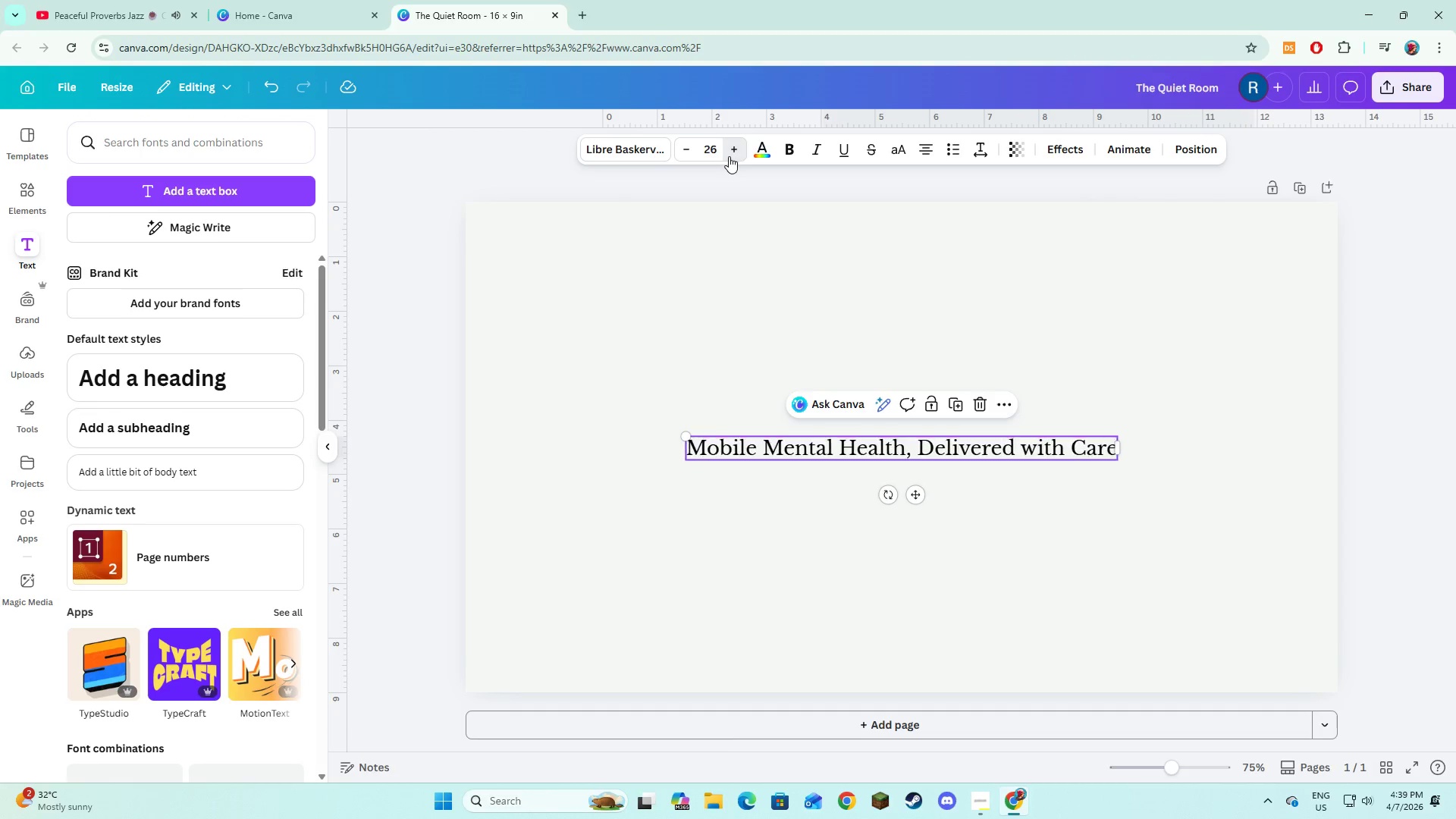 
triple_click([729, 156])
 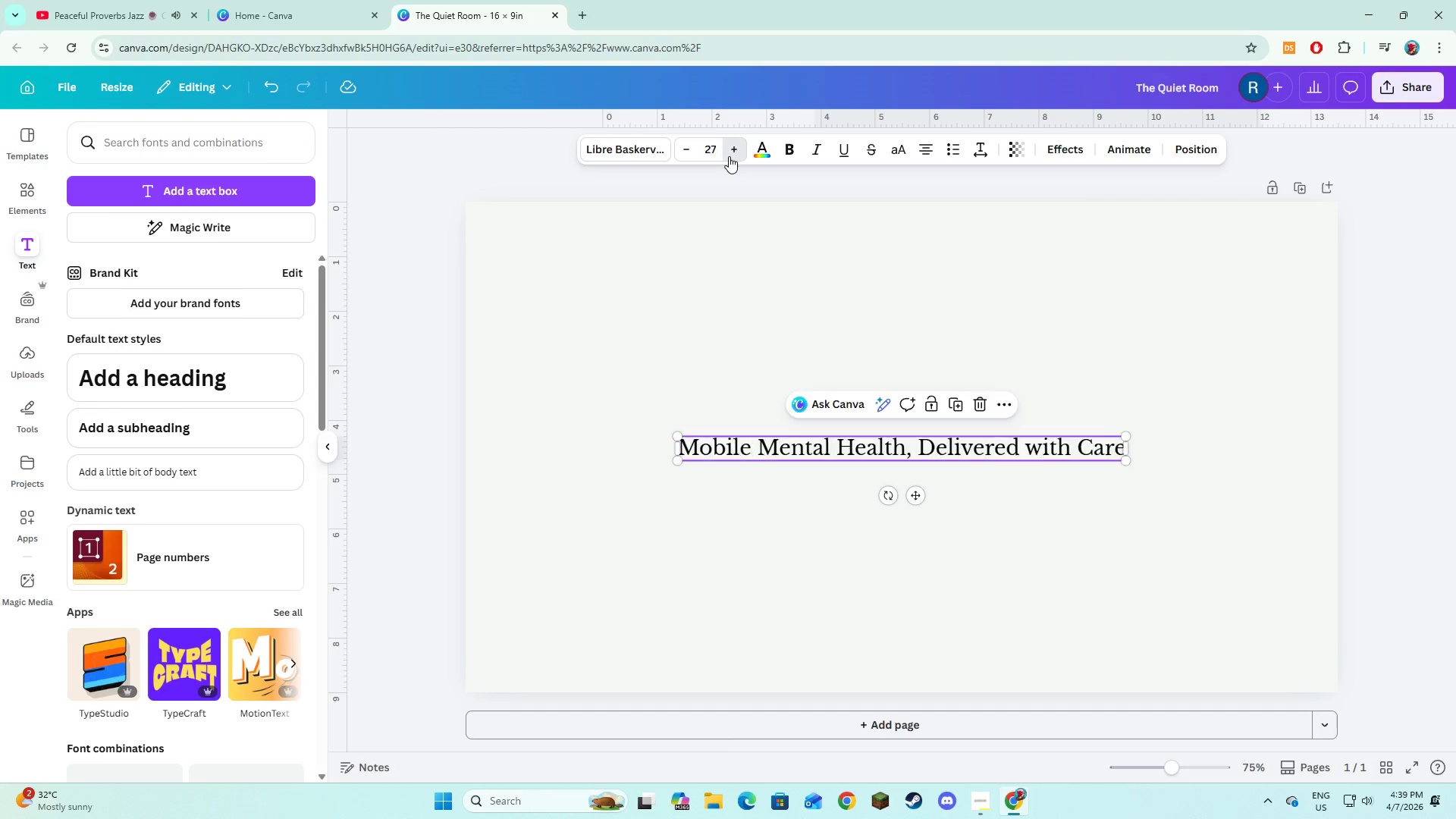 
triple_click([729, 156])
 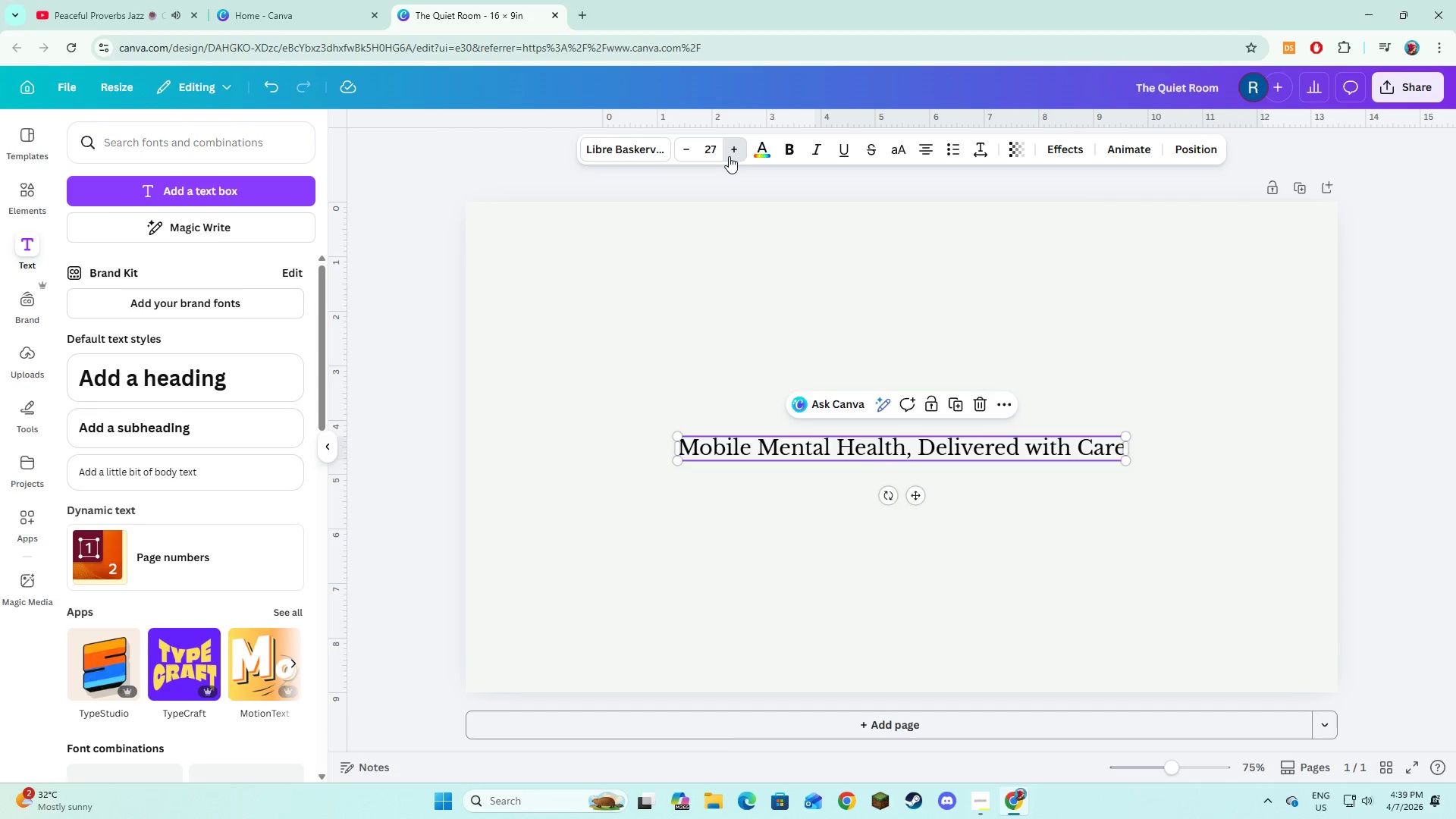 
triple_click([729, 156])
 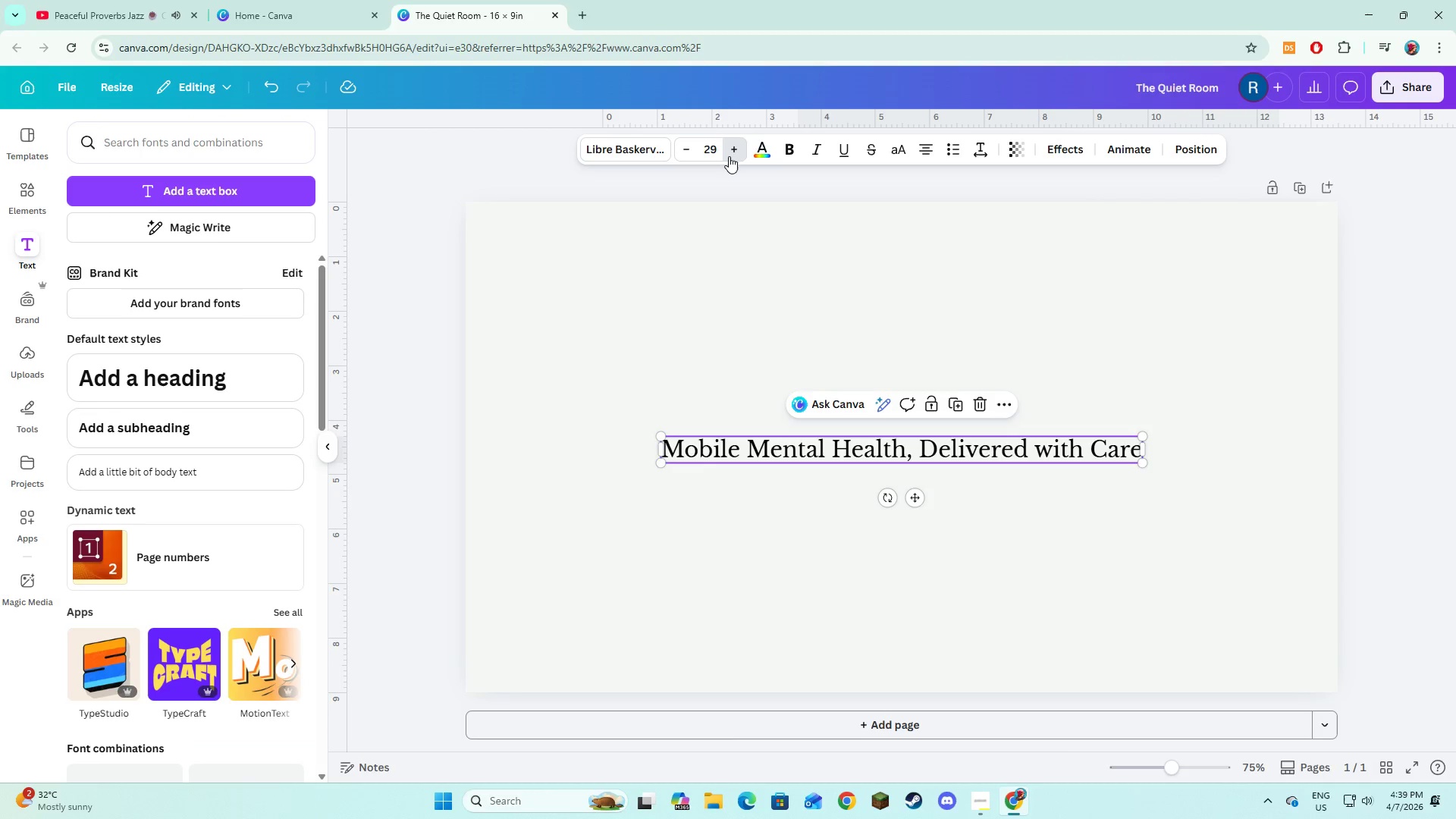 
triple_click([729, 156])
 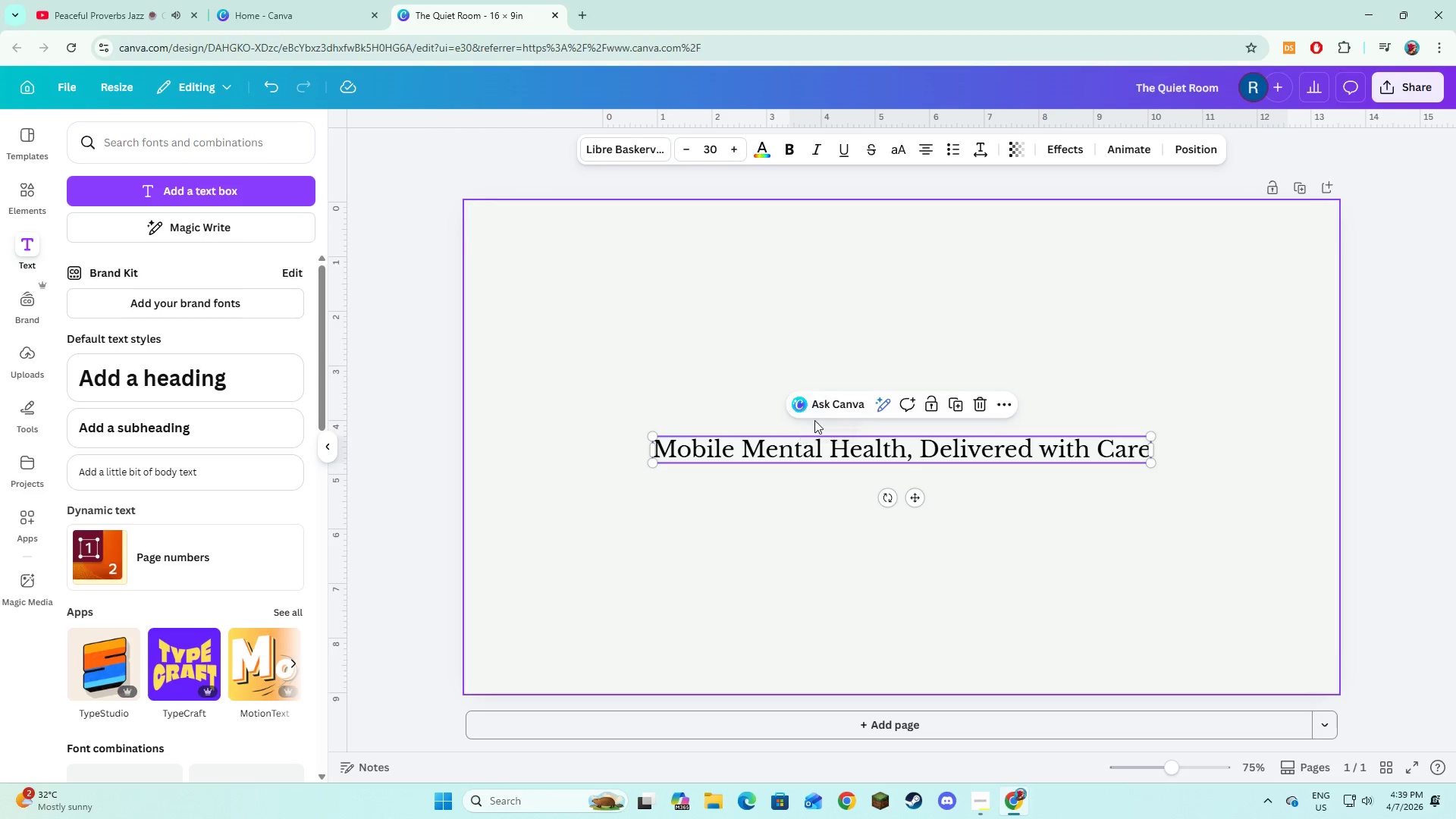 
wait(5.12)
 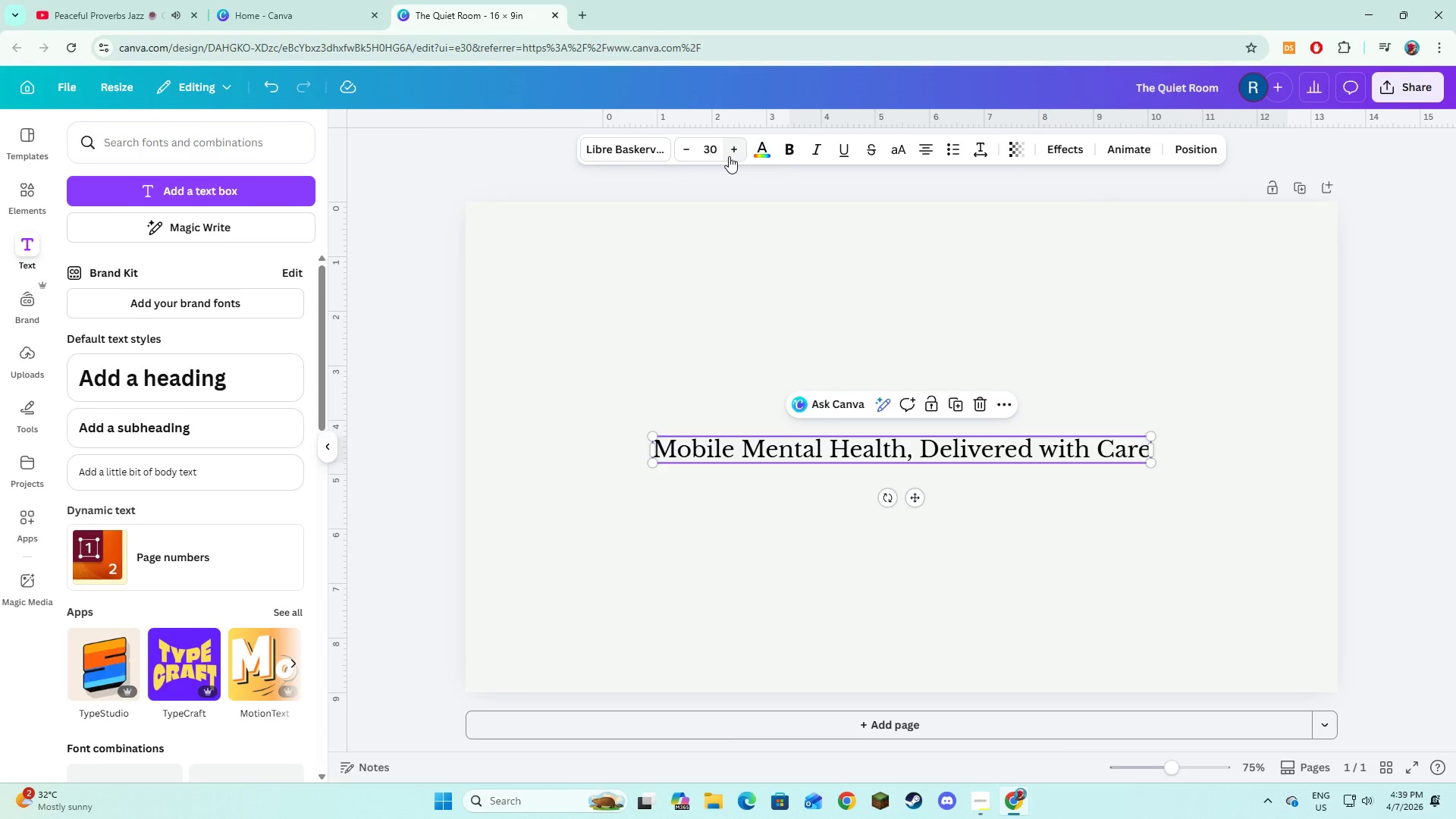 
double_click([728, 150])
 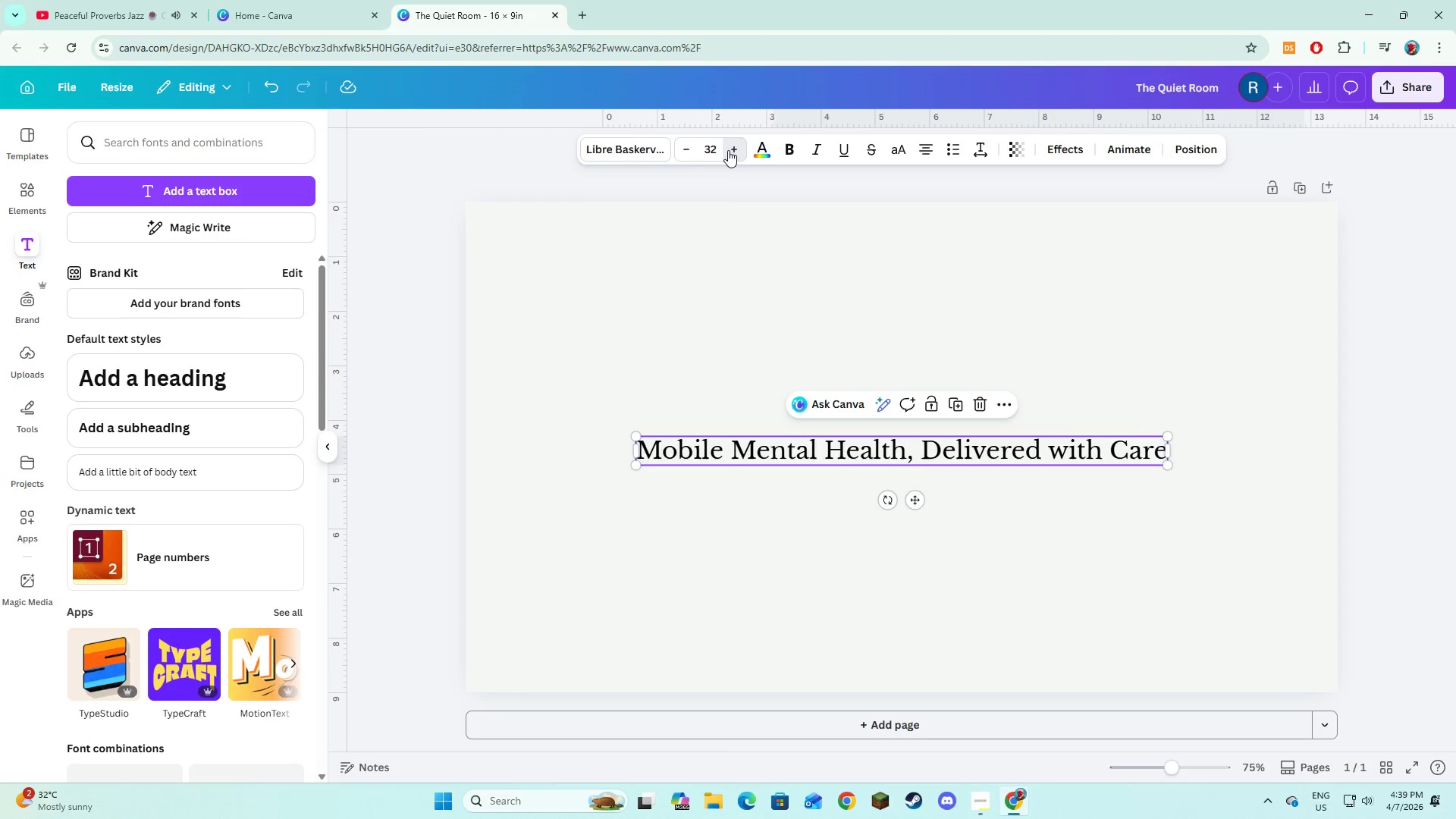 
triple_click([728, 150])
 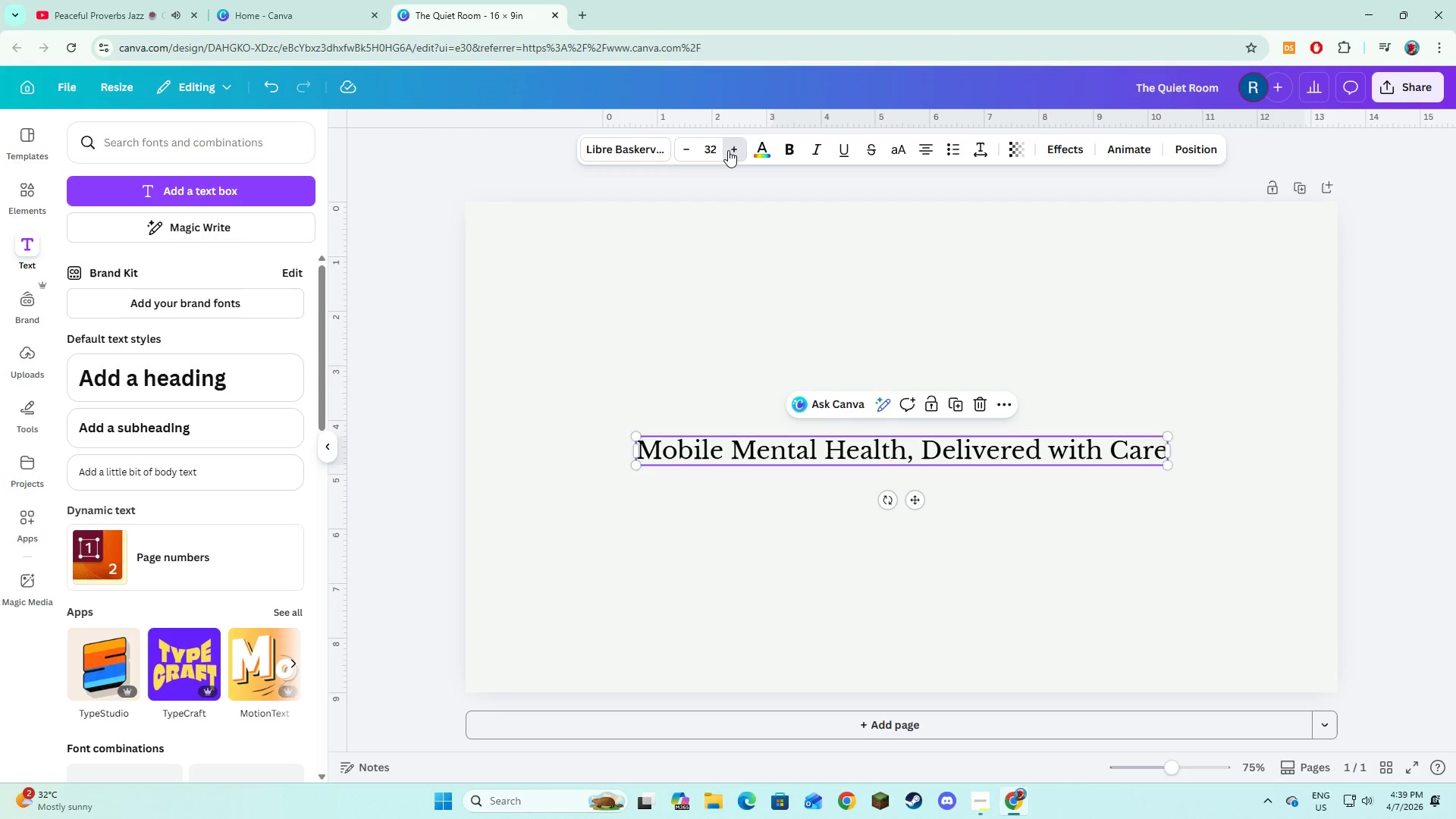 
triple_click([728, 150])
 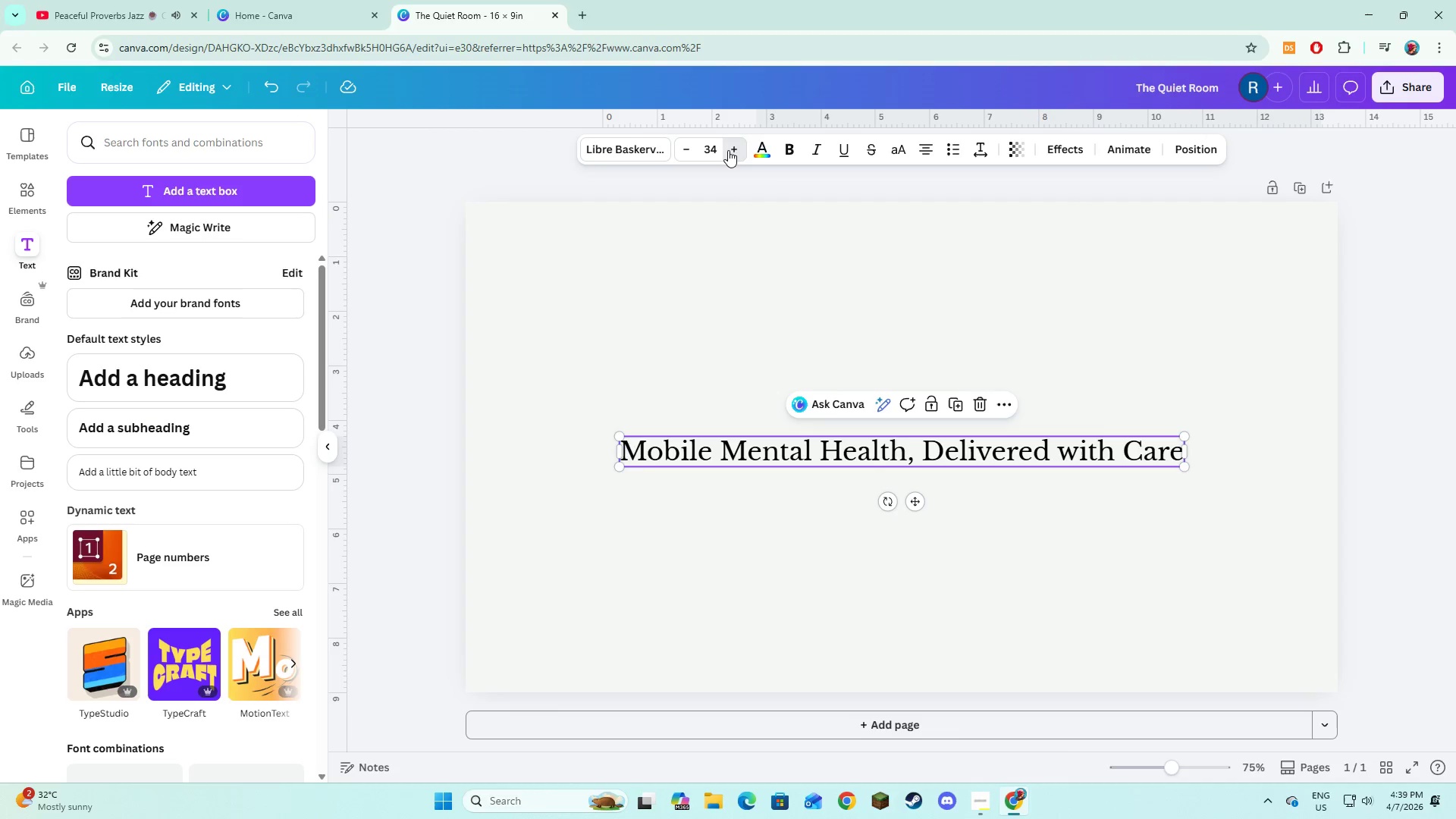 
triple_click([728, 150])
 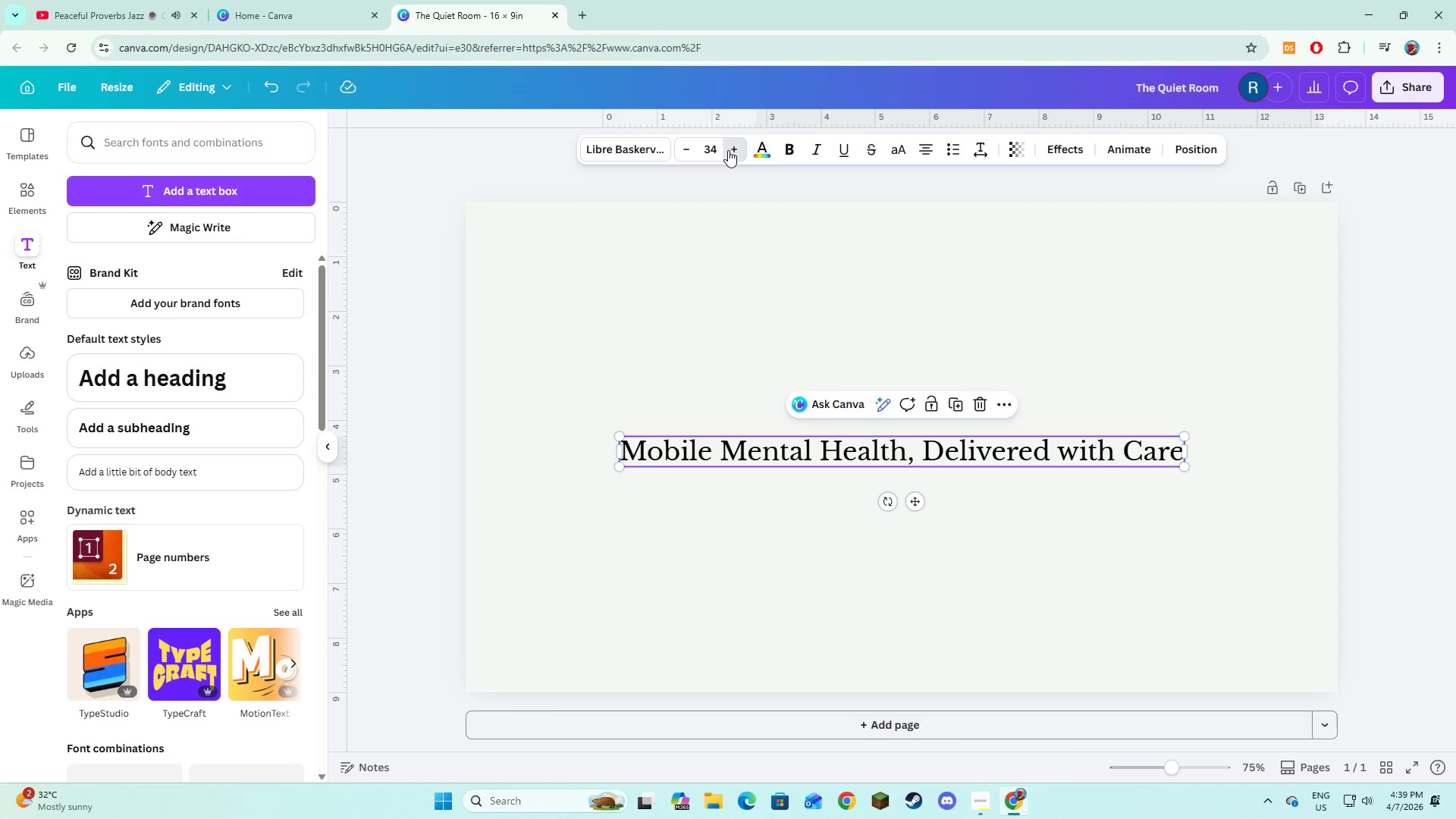 
triple_click([728, 150])
 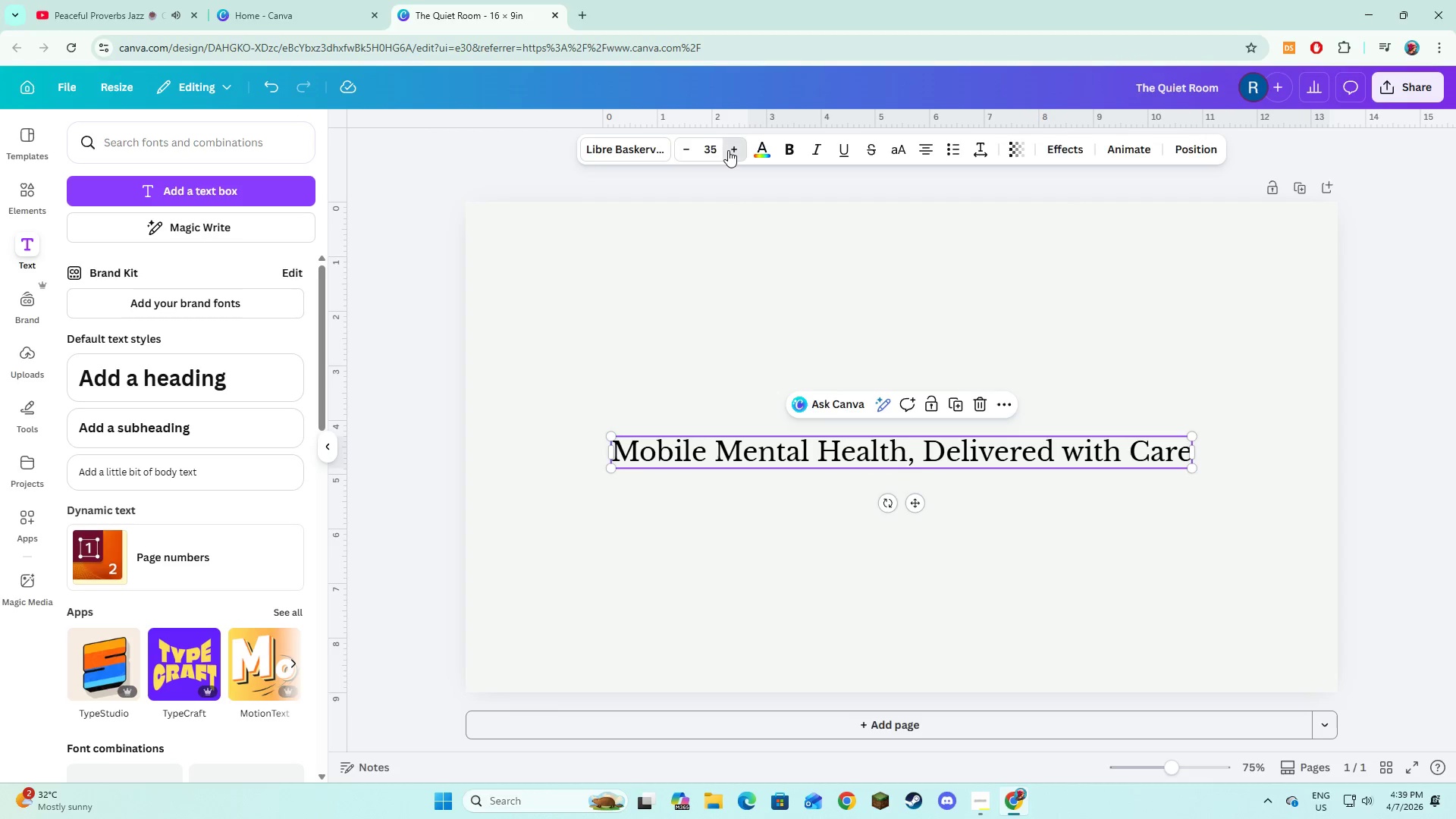 
triple_click([728, 150])
 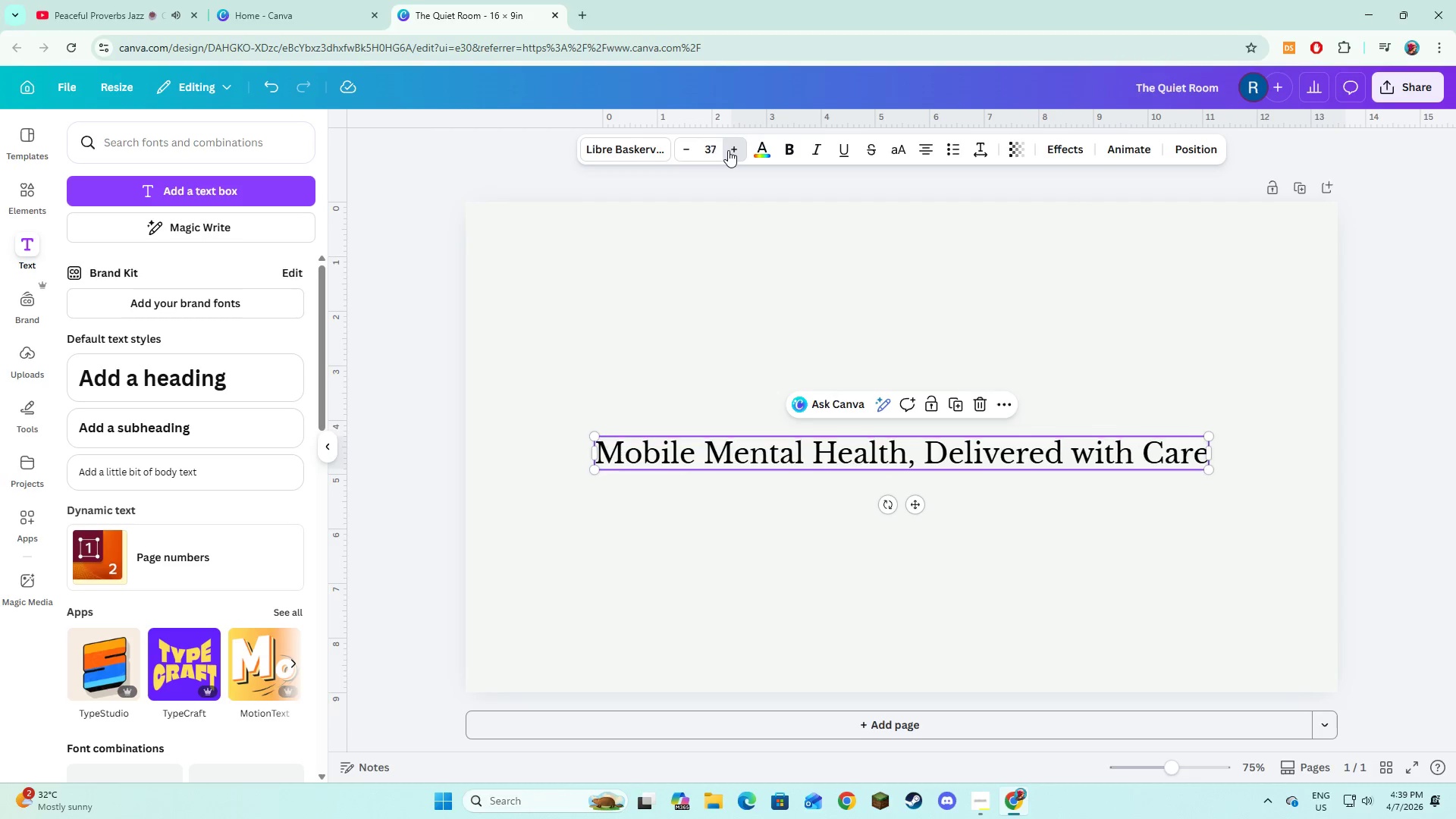 
triple_click([728, 150])
 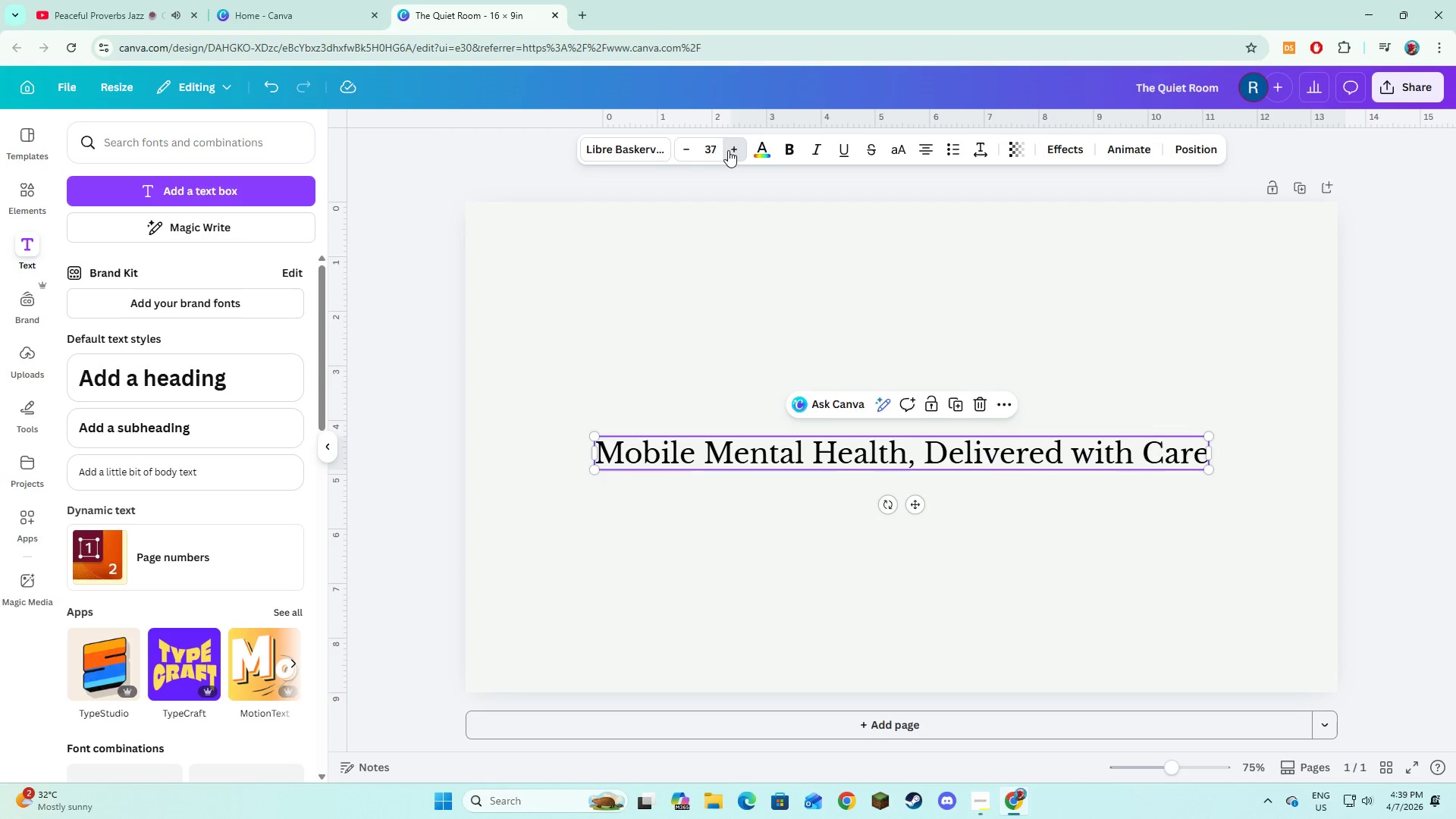 
triple_click([728, 150])
 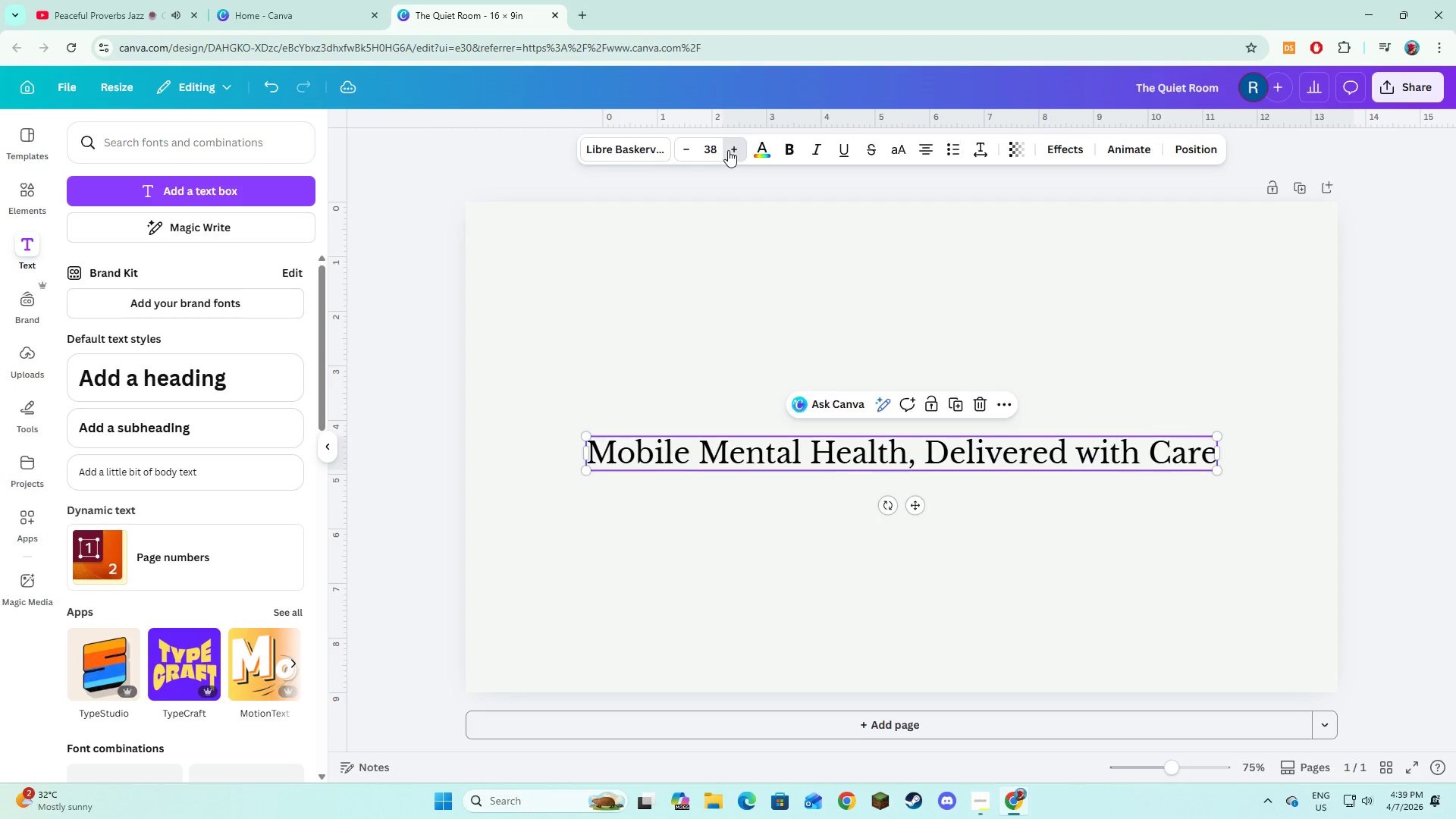 
triple_click([728, 150])
 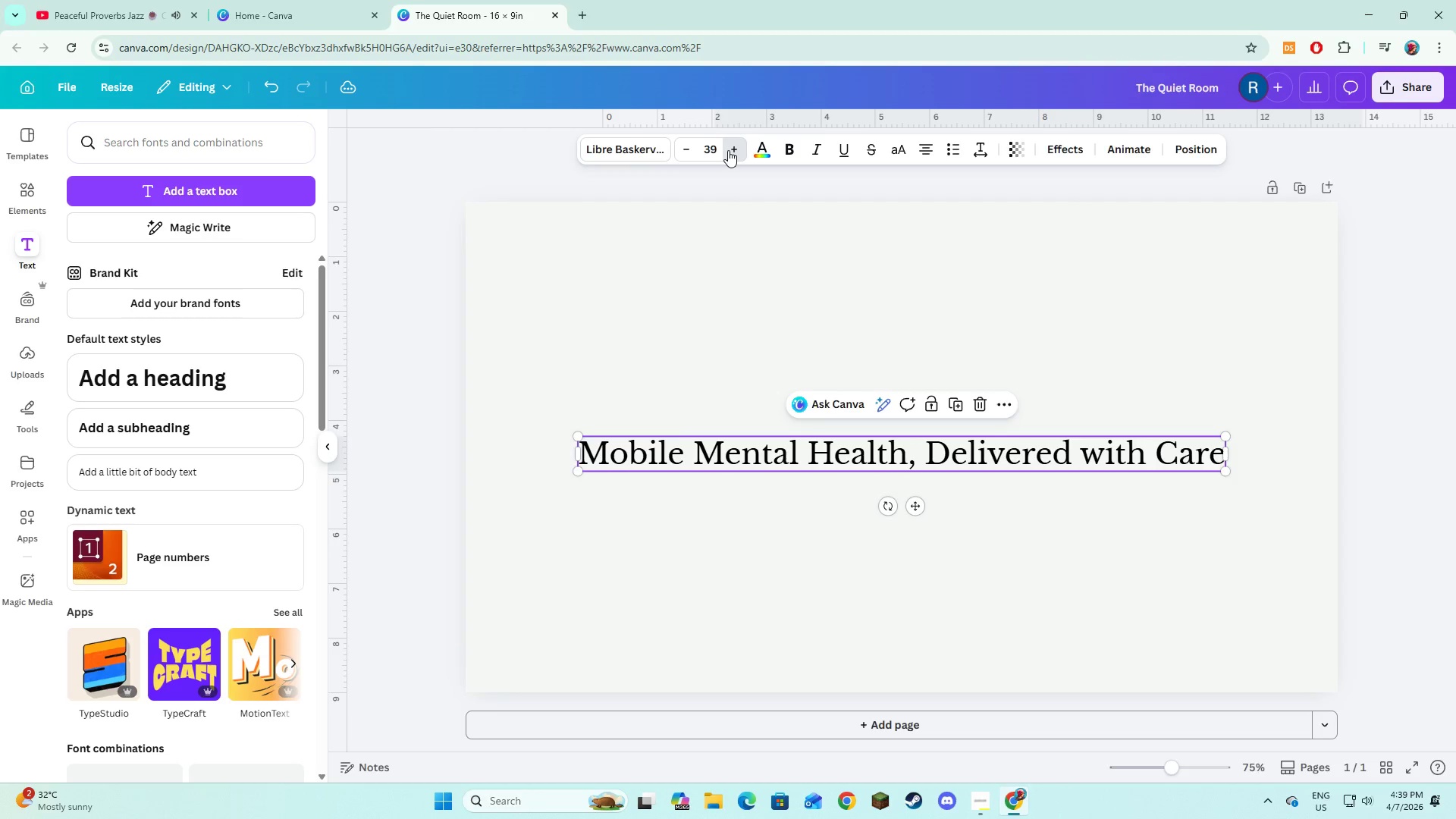 
triple_click([728, 150])
 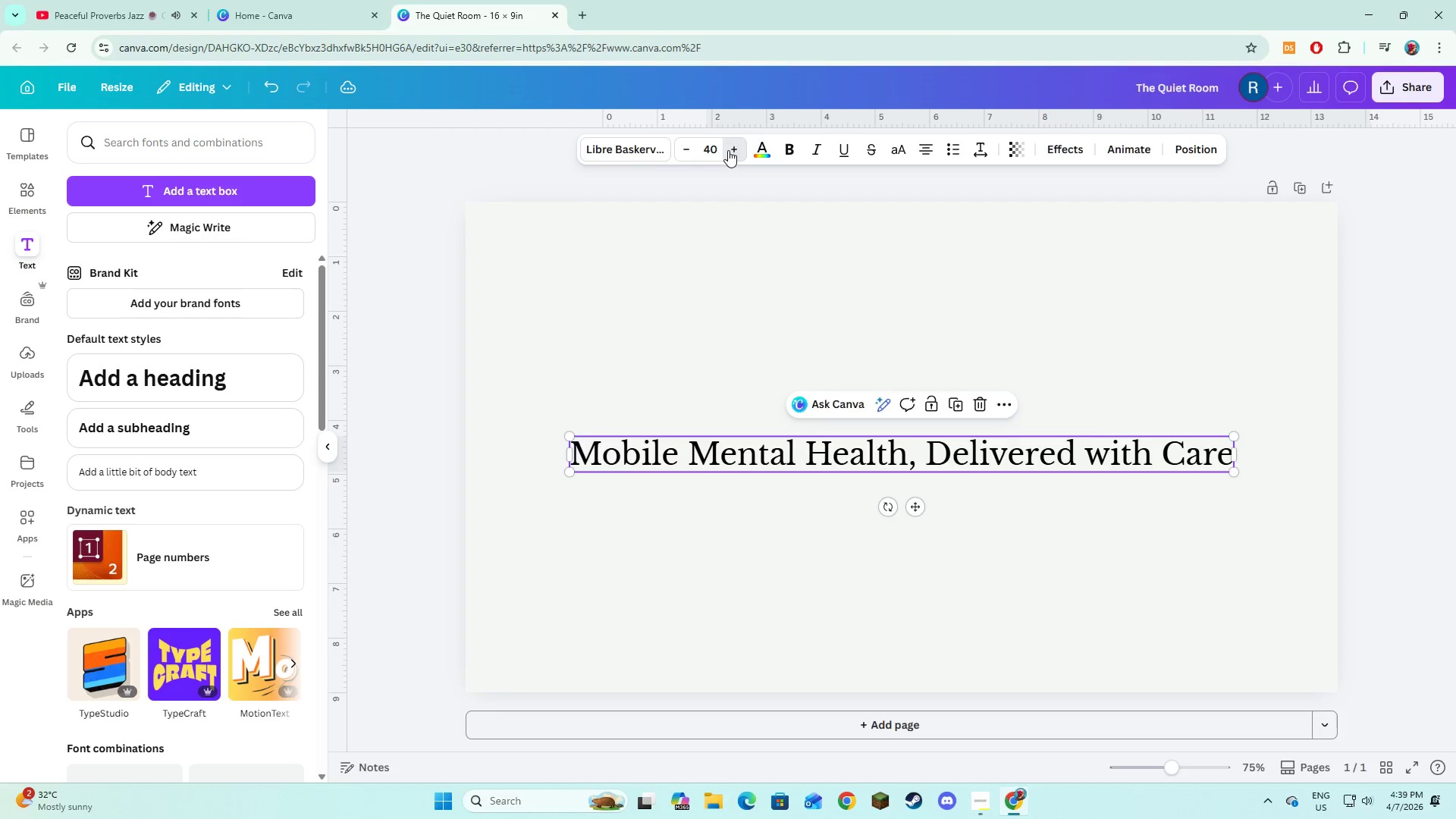 
triple_click([728, 150])
 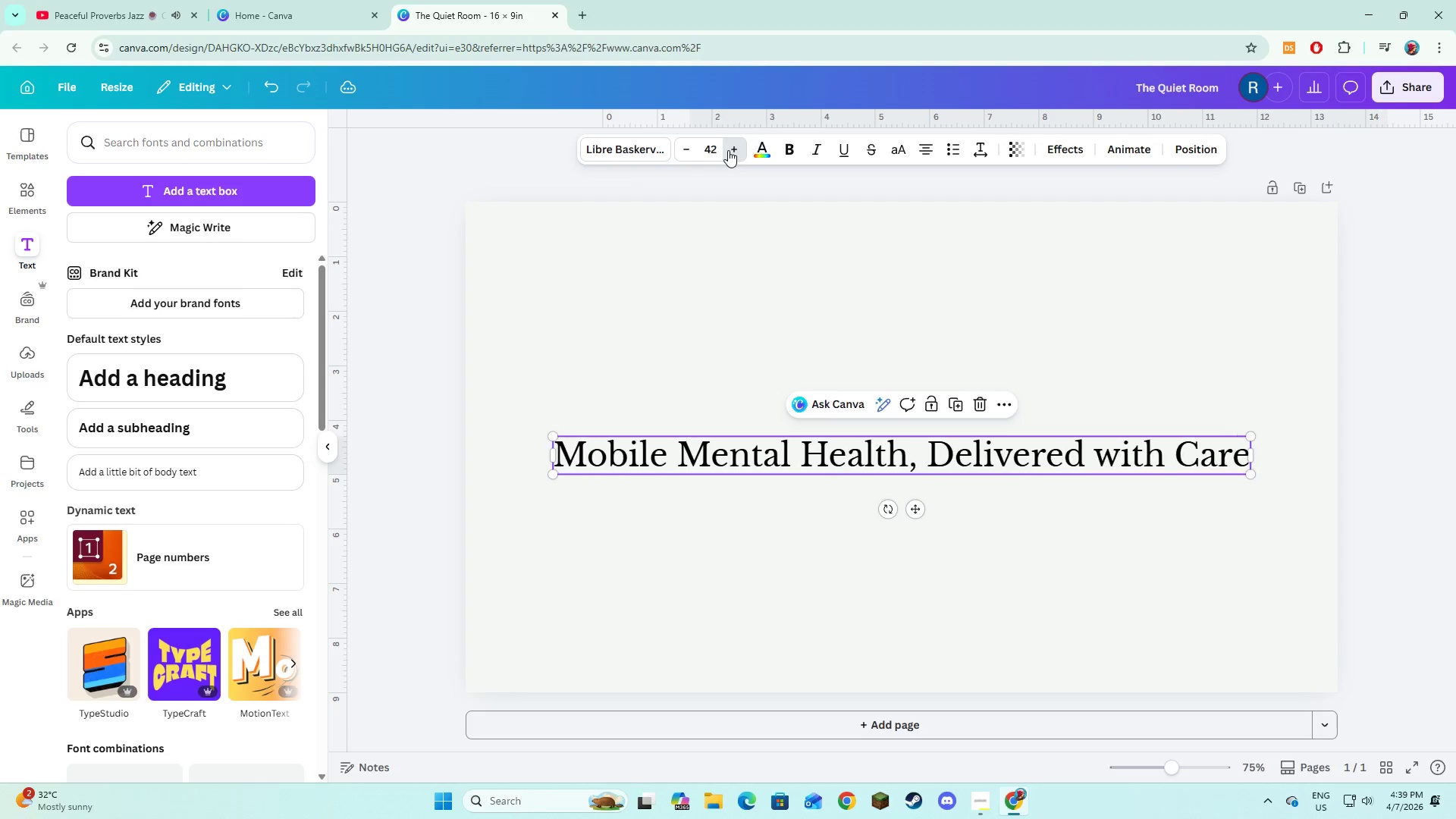 
triple_click([728, 150])
 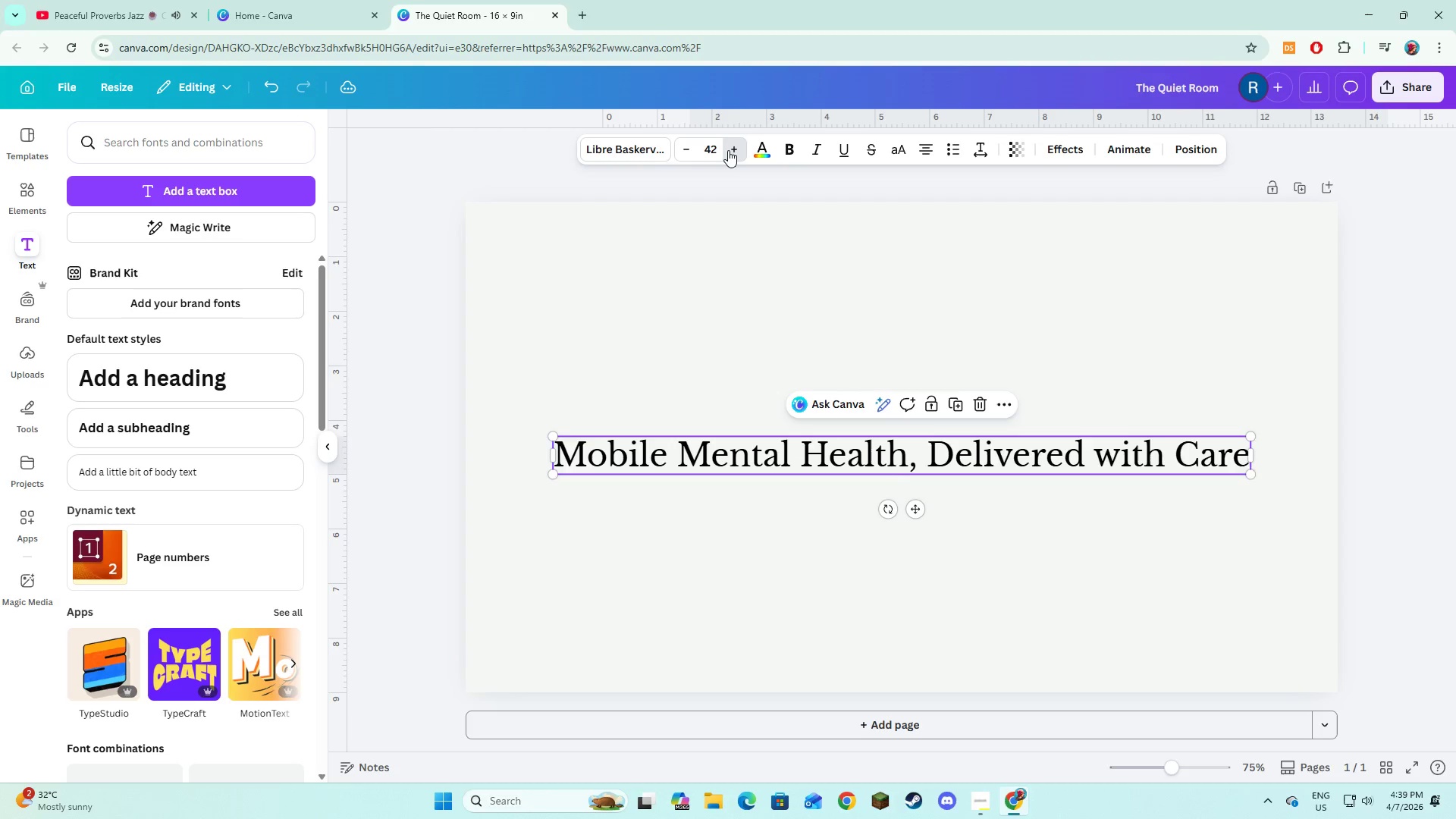 
triple_click([728, 150])
 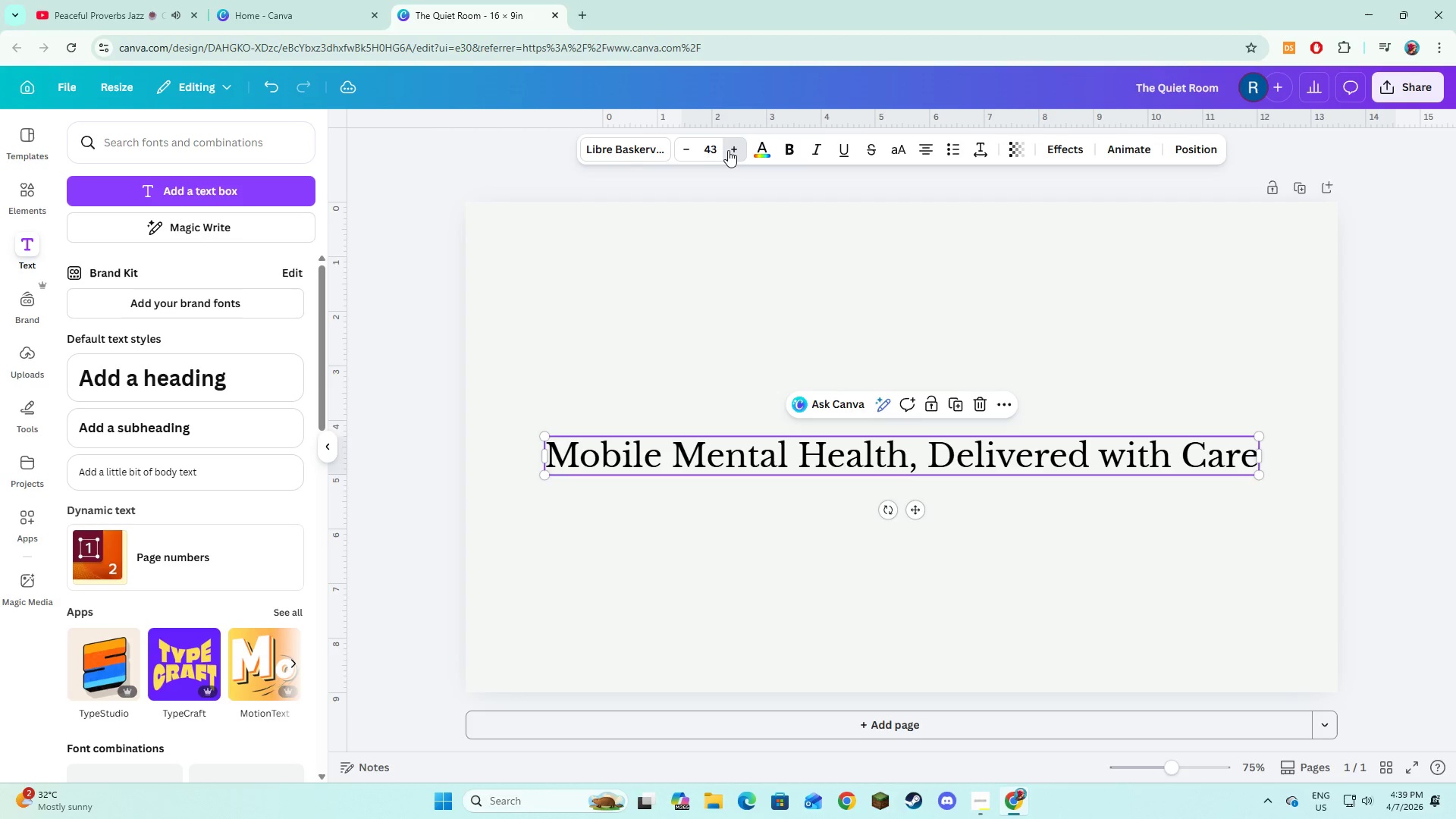 
triple_click([728, 150])
 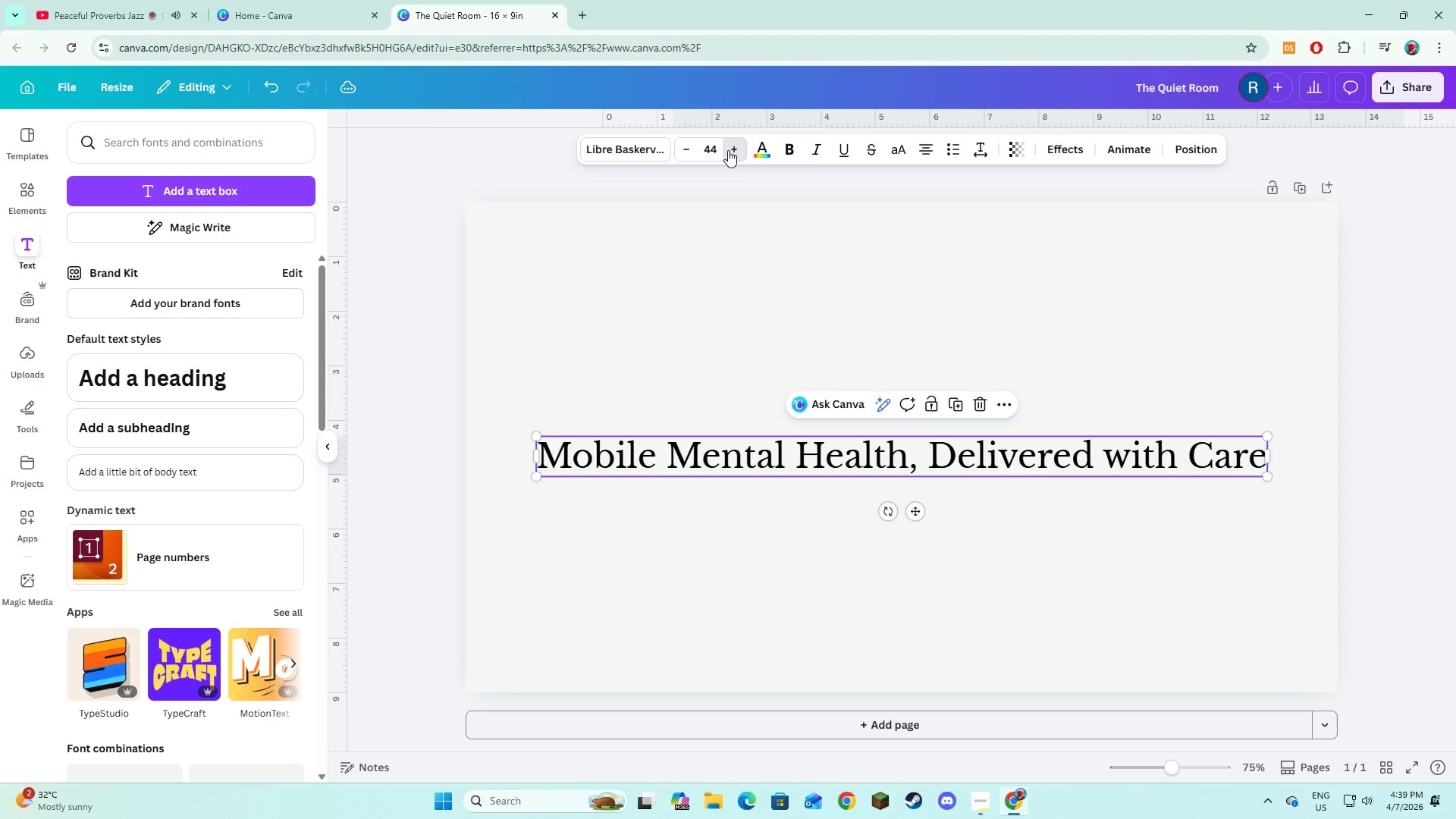 
triple_click([728, 150])
 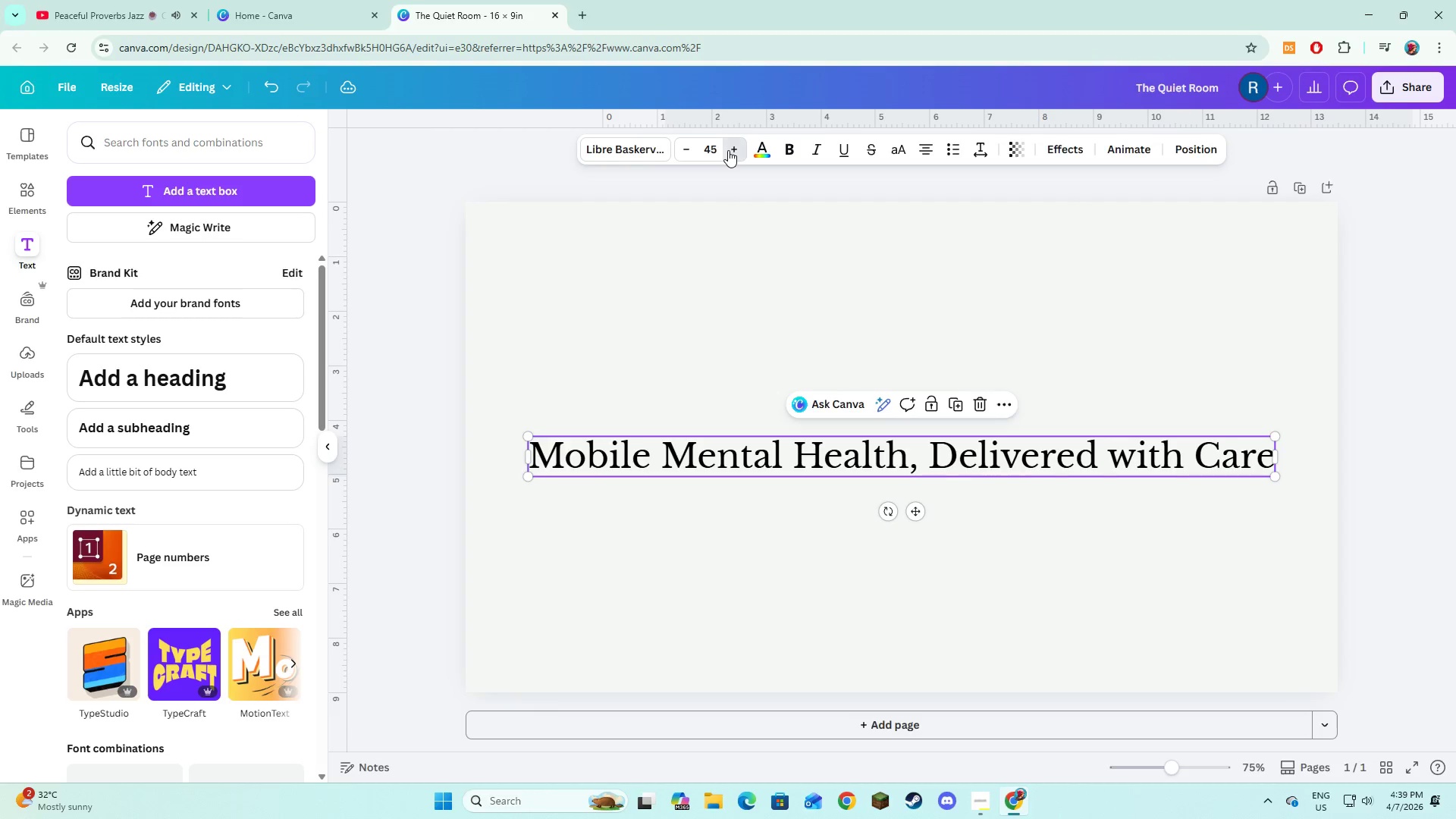 
triple_click([728, 150])
 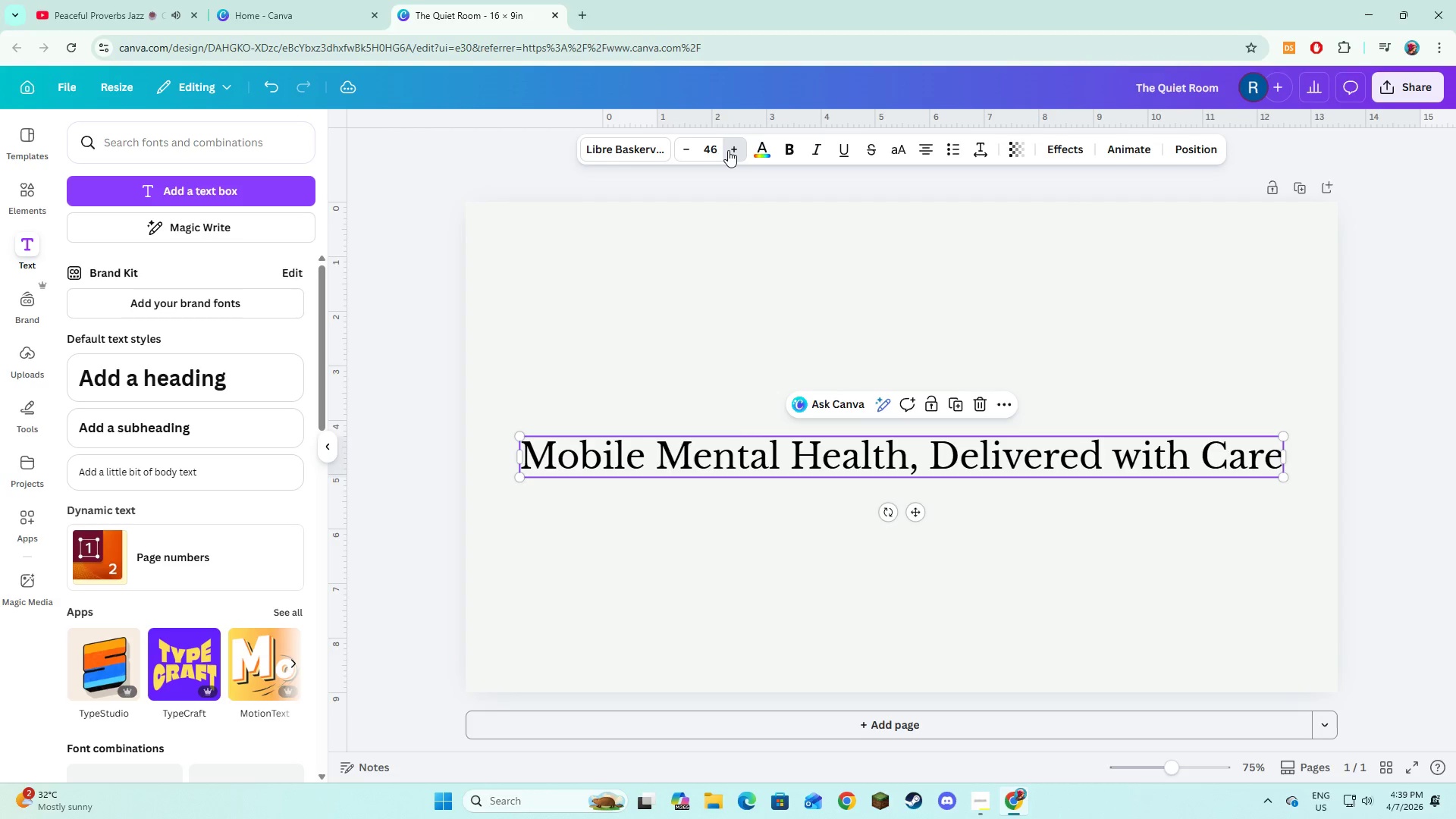 
triple_click([728, 150])
 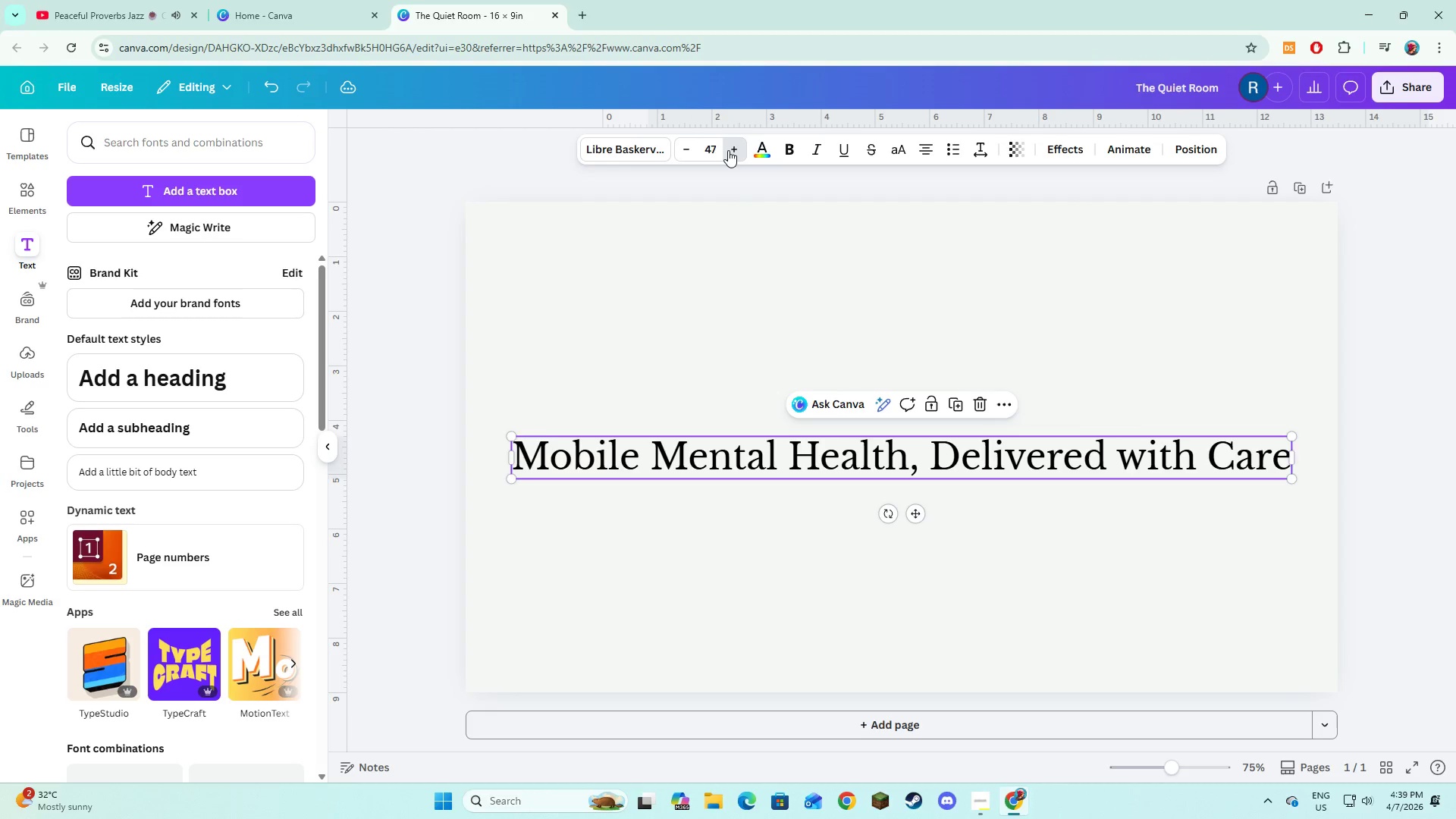 
triple_click([728, 150])
 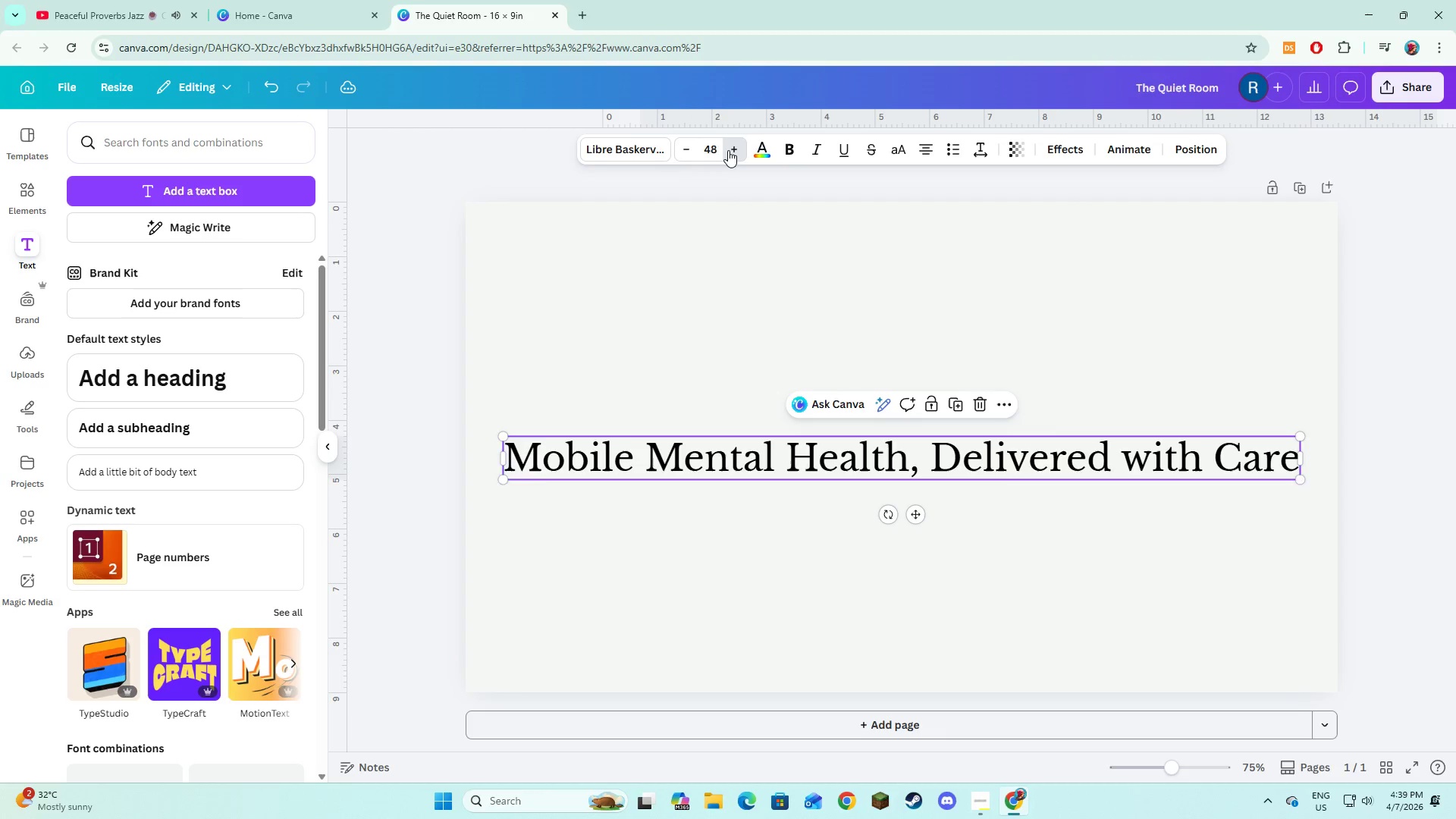 
triple_click([728, 150])
 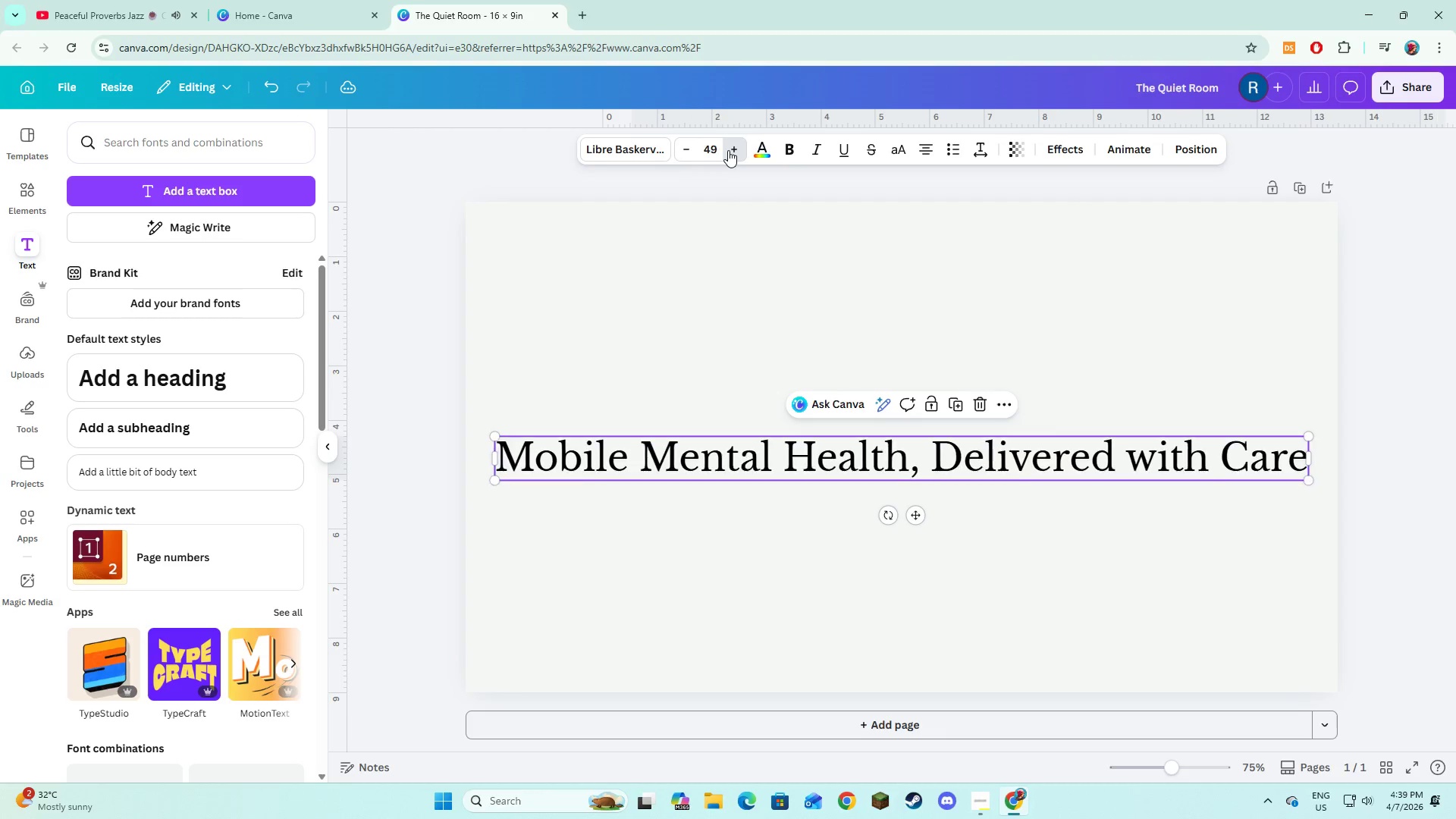 
triple_click([728, 150])
 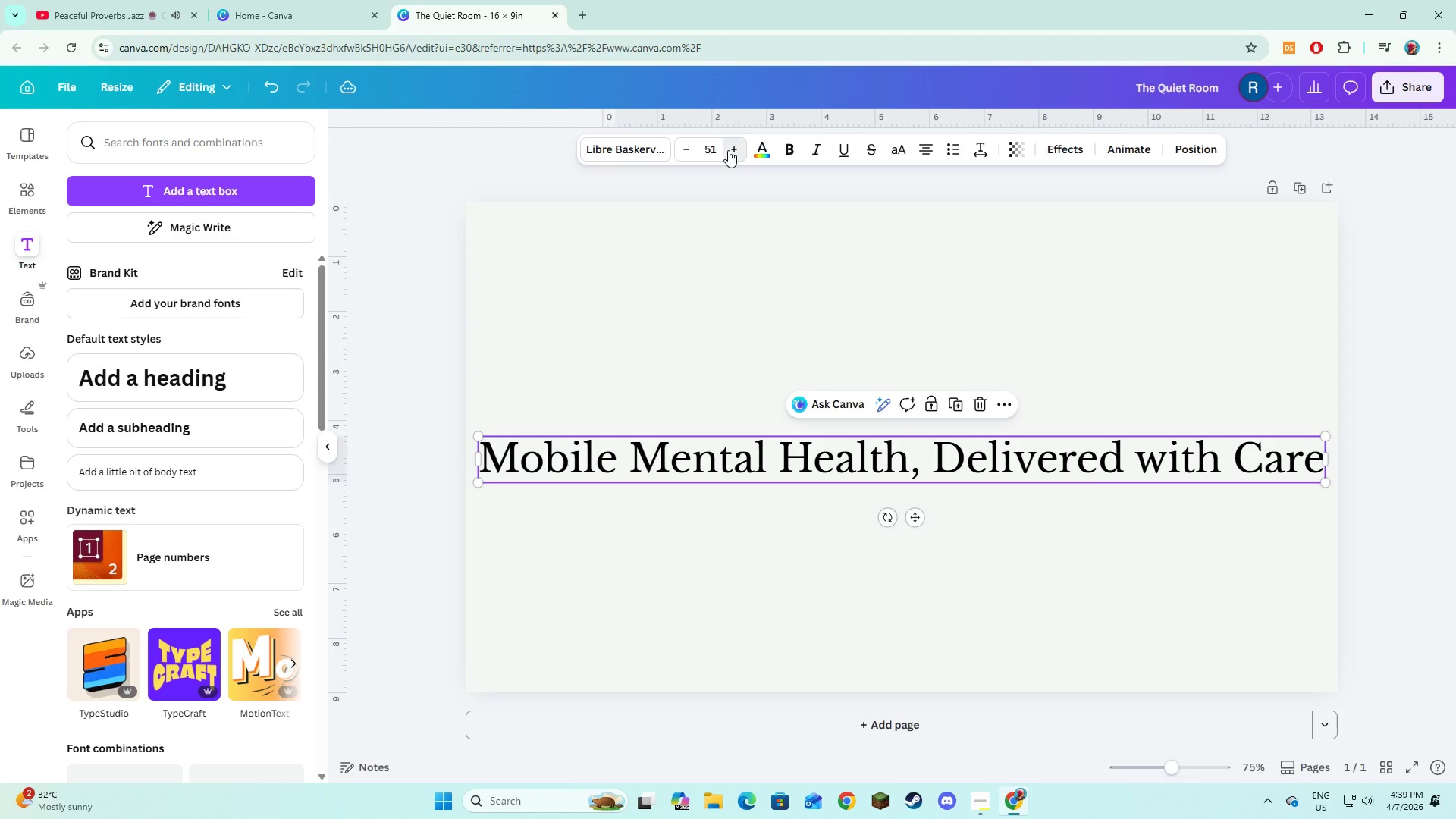 
double_click([728, 150])
 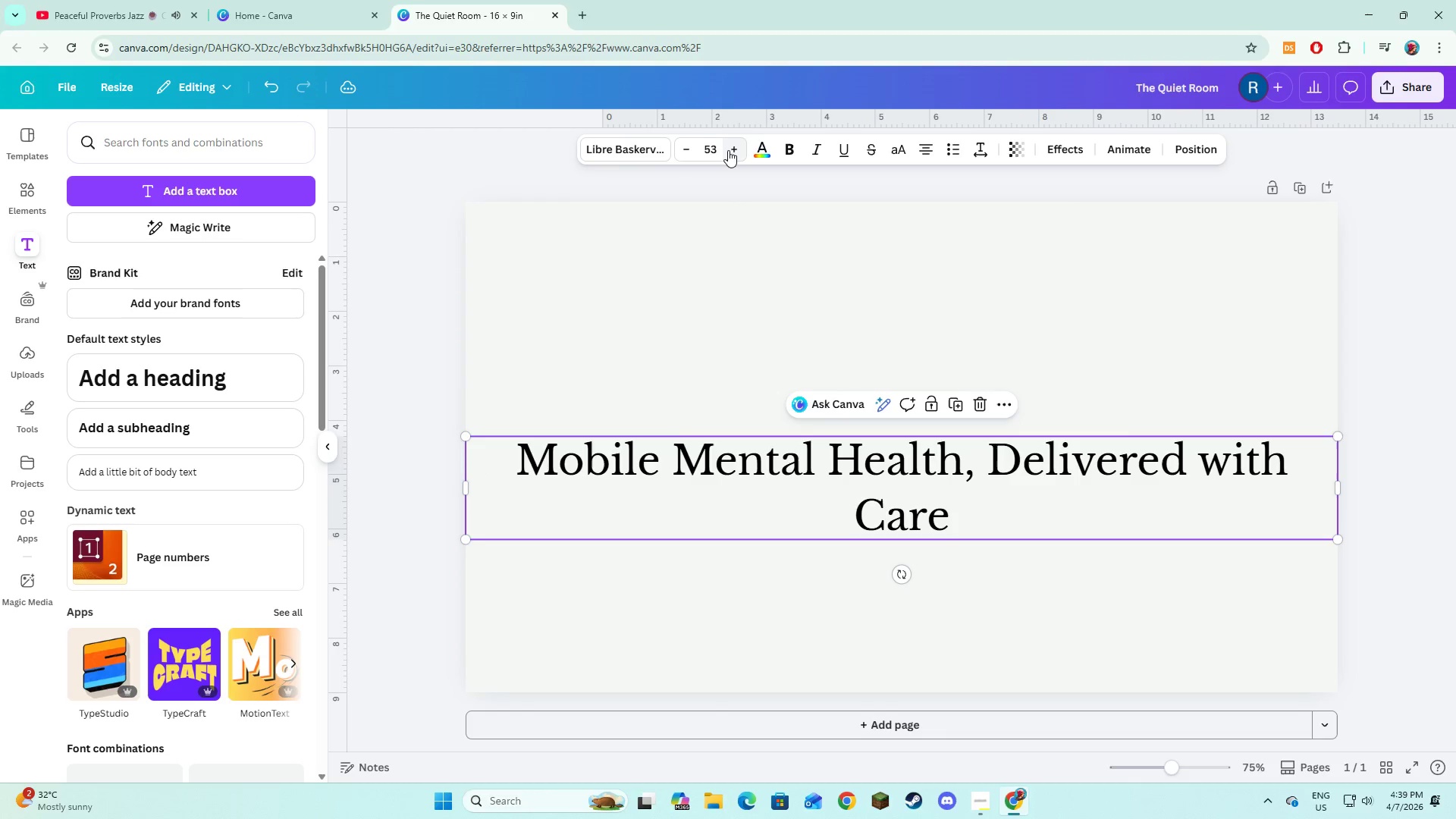 
triple_click([728, 150])
 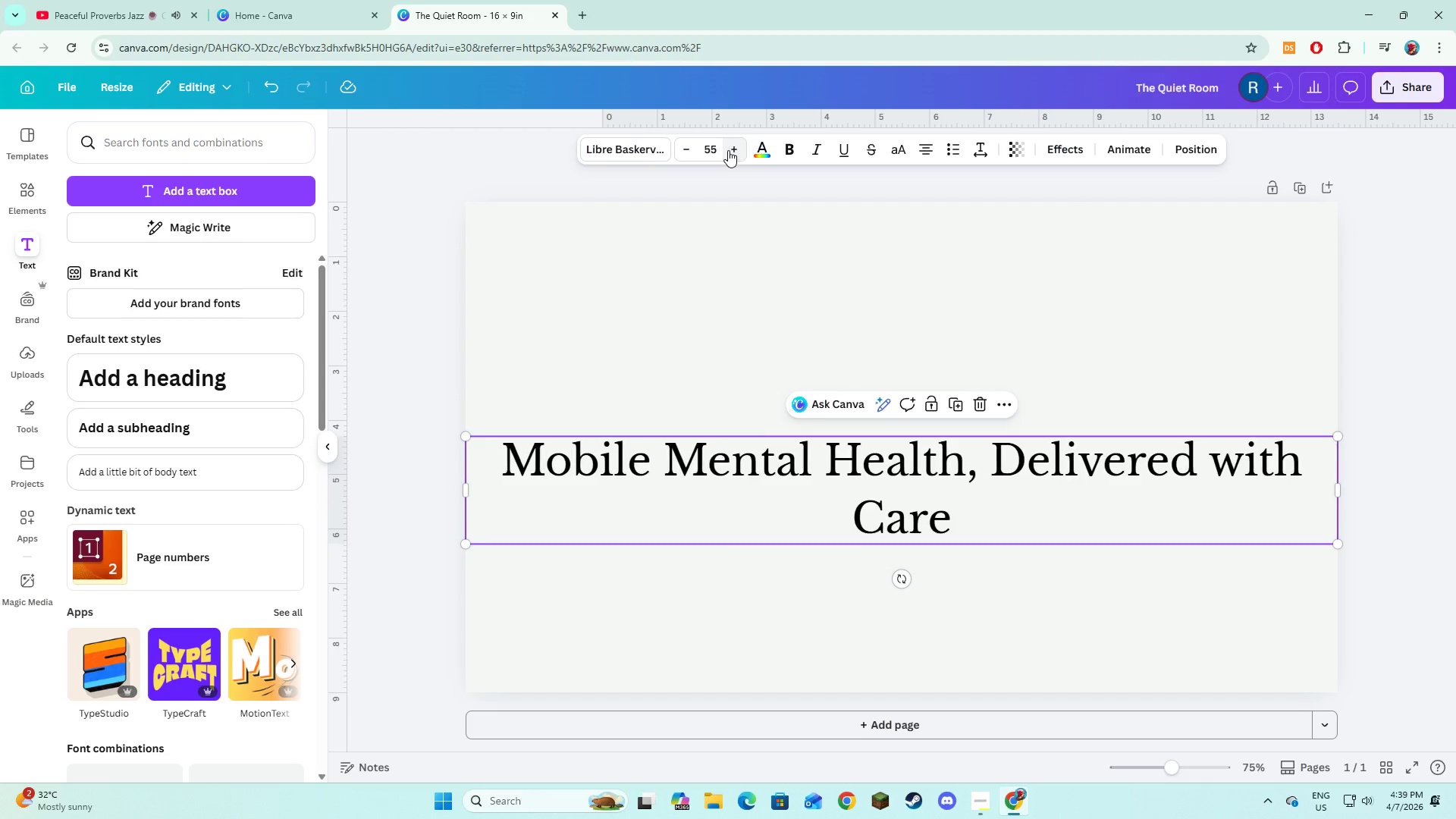 
double_click([728, 150])
 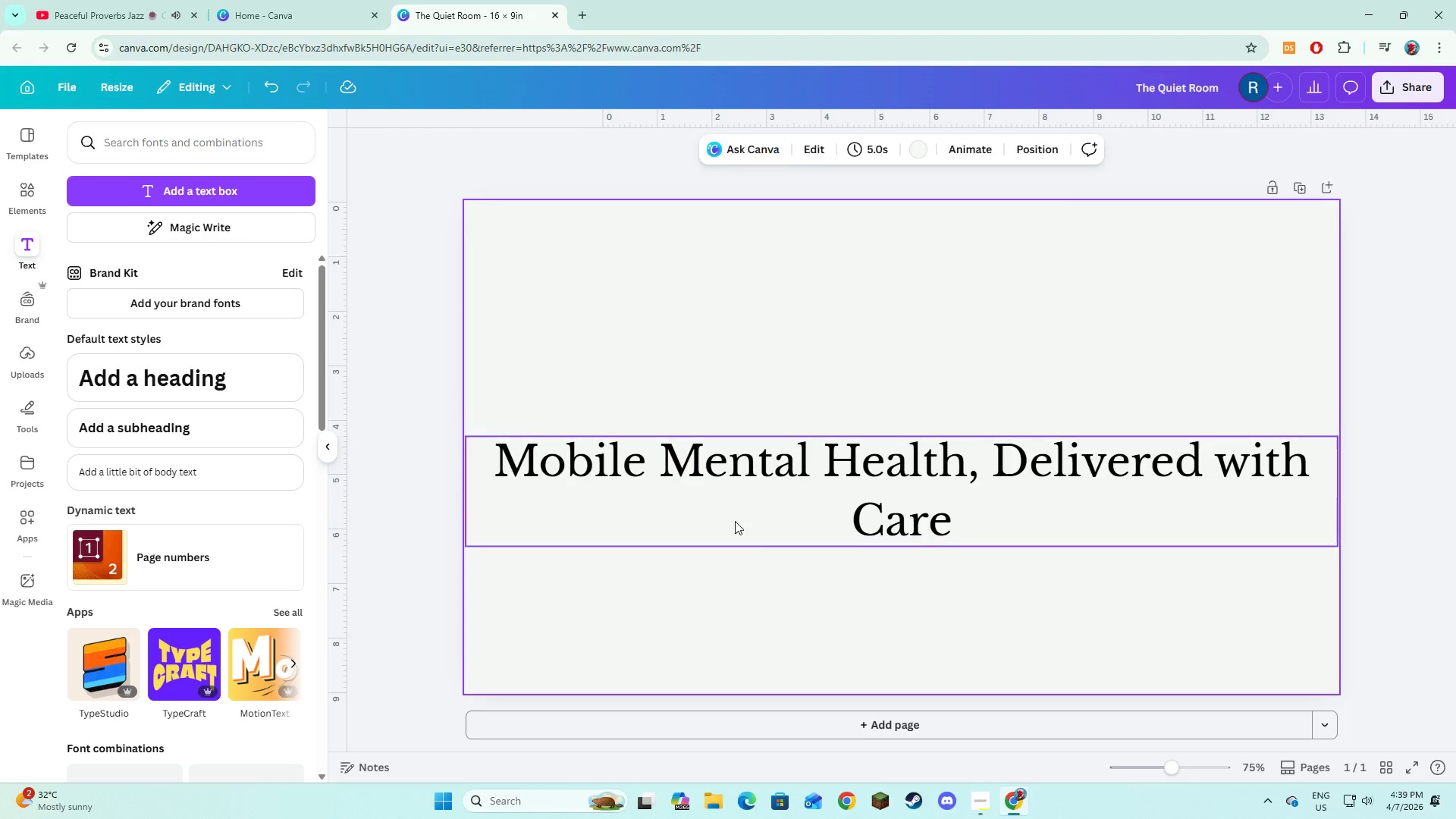 
left_click_drag(start_coordinate=[751, 492], to_coordinate=[750, 414])
 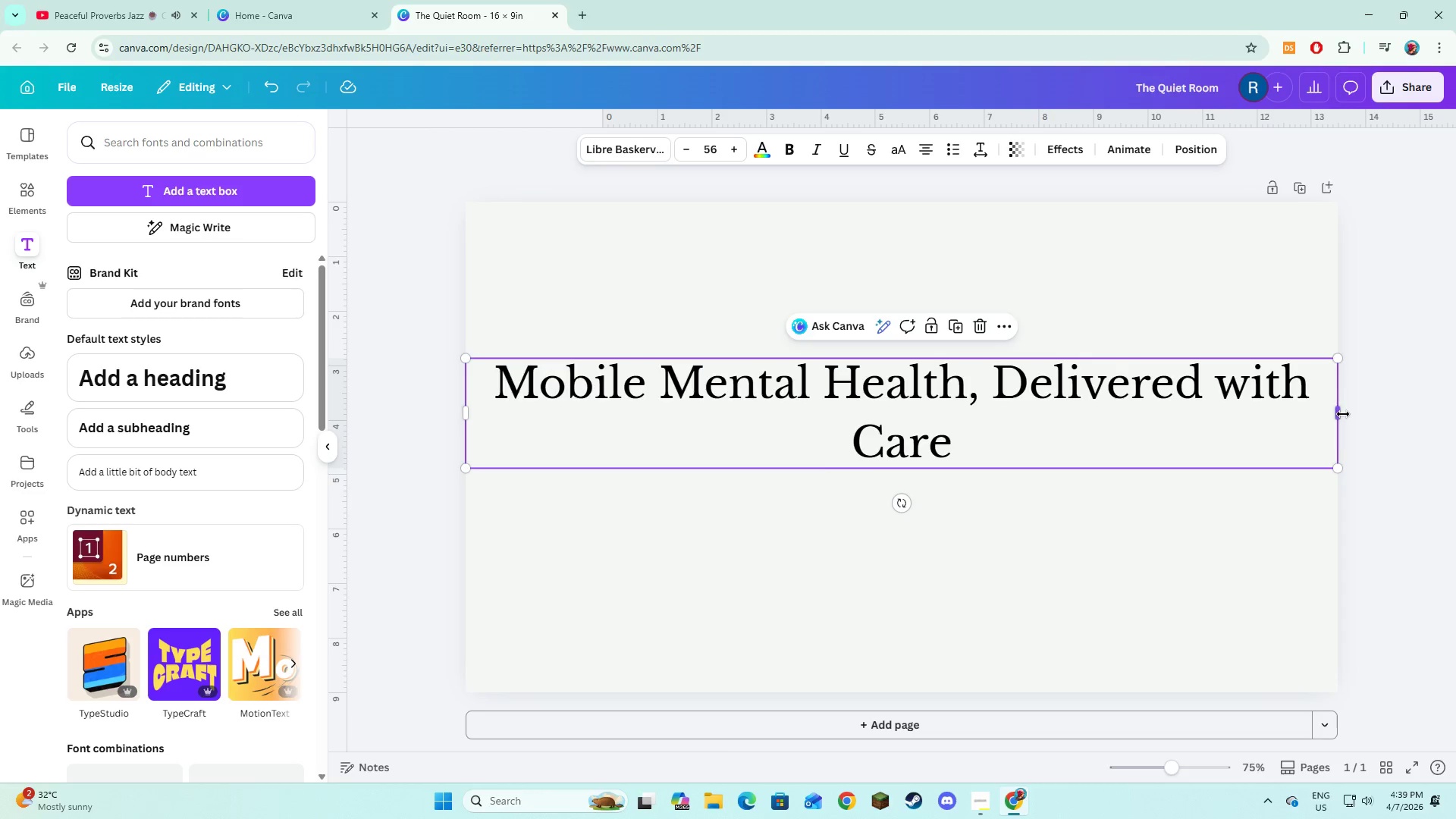 
left_click_drag(start_coordinate=[1343, 414], to_coordinate=[1210, 424])
 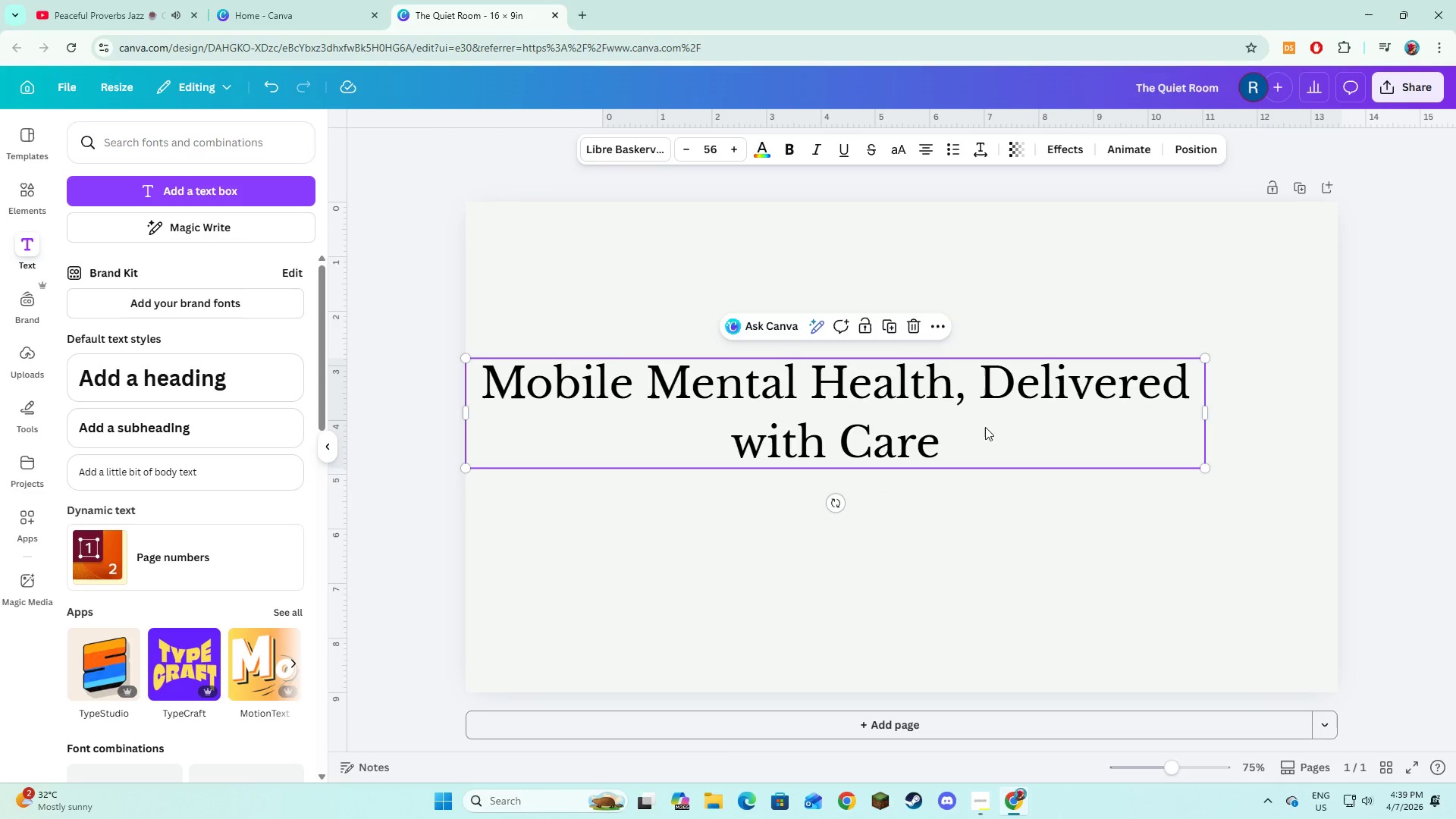 
left_click_drag(start_coordinate=[985, 427], to_coordinate=[1054, 420])
 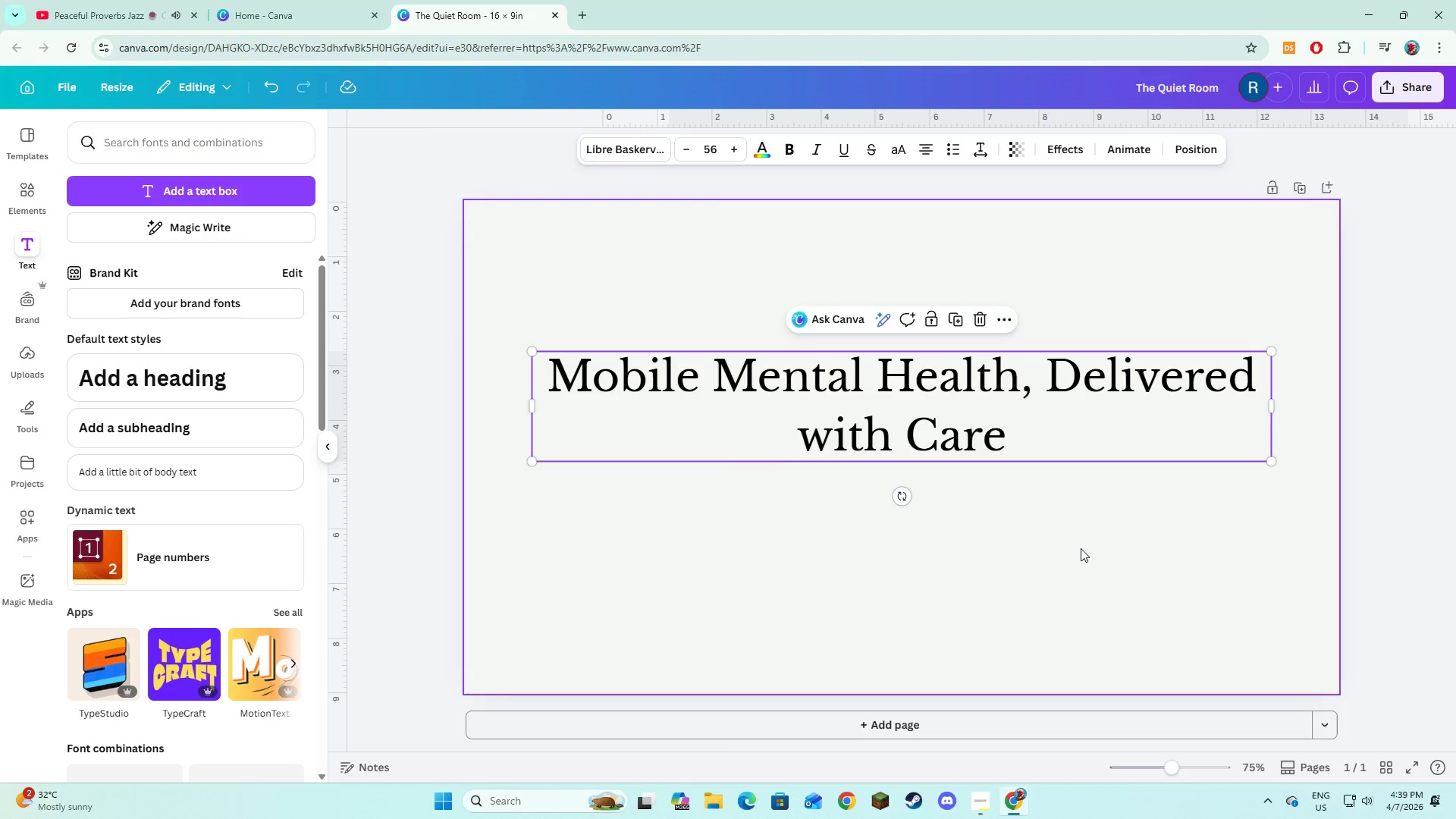 
left_click([1081, 548])
 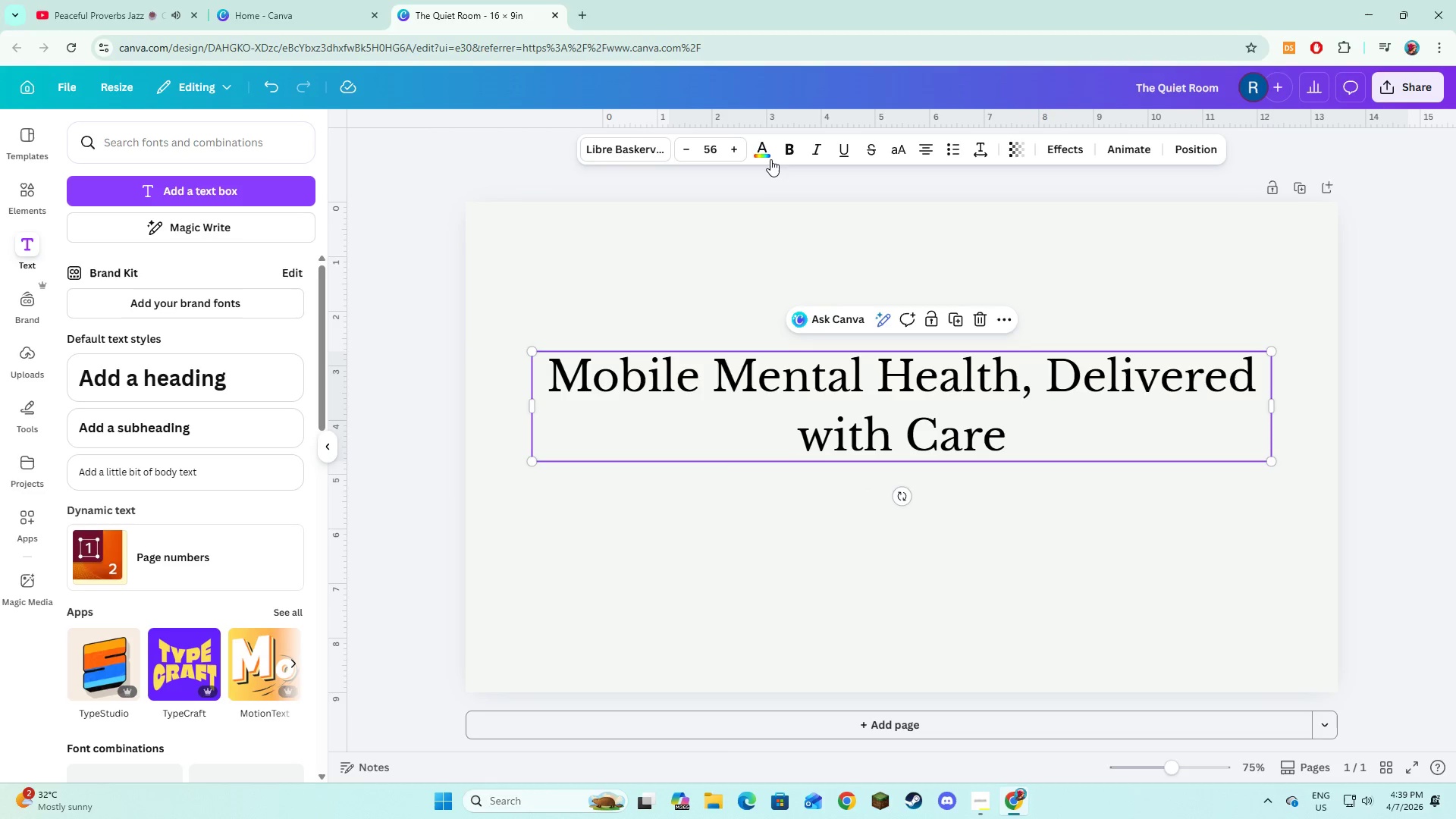 
left_click([759, 136])
 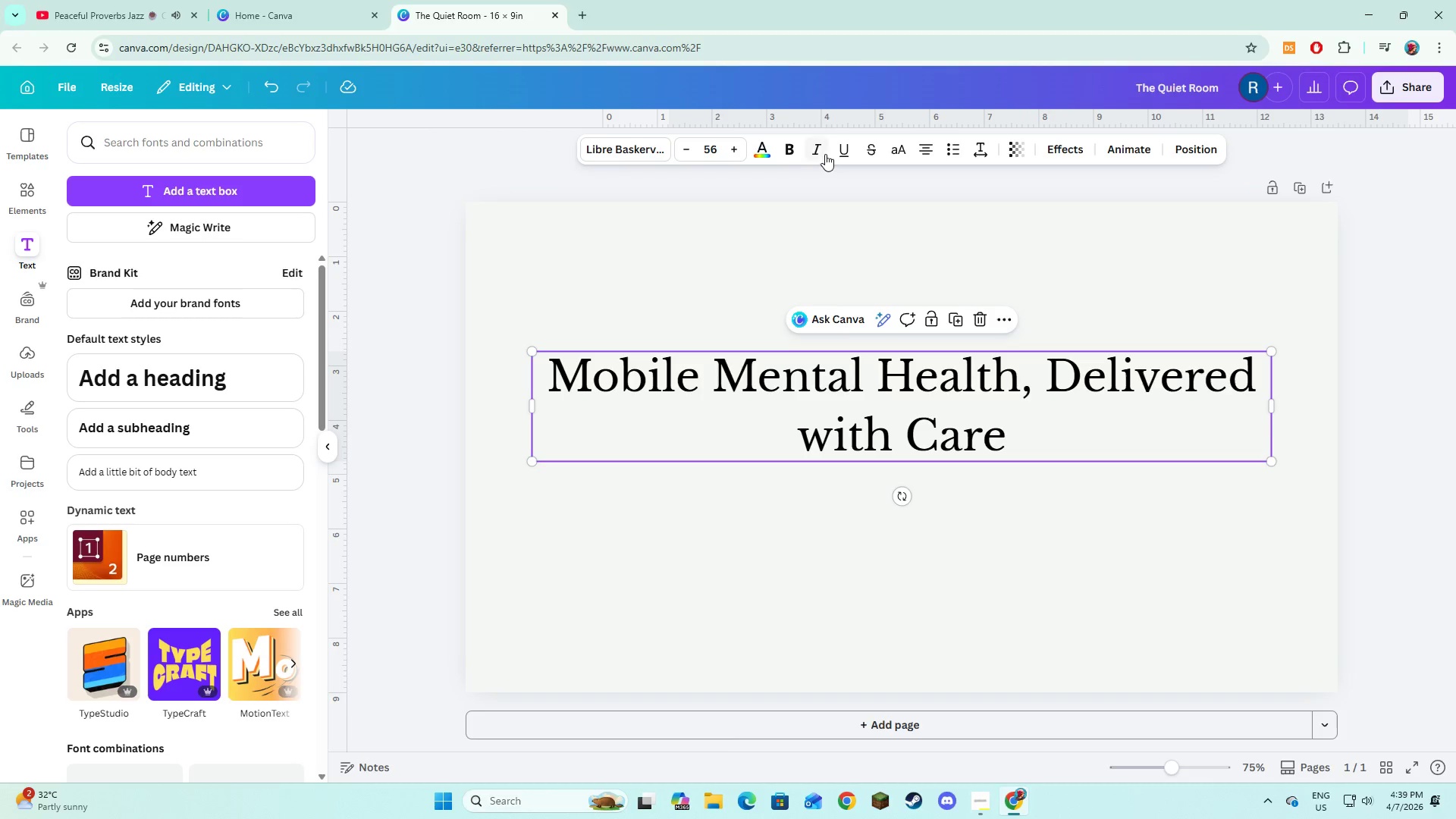 
wait(7.66)
 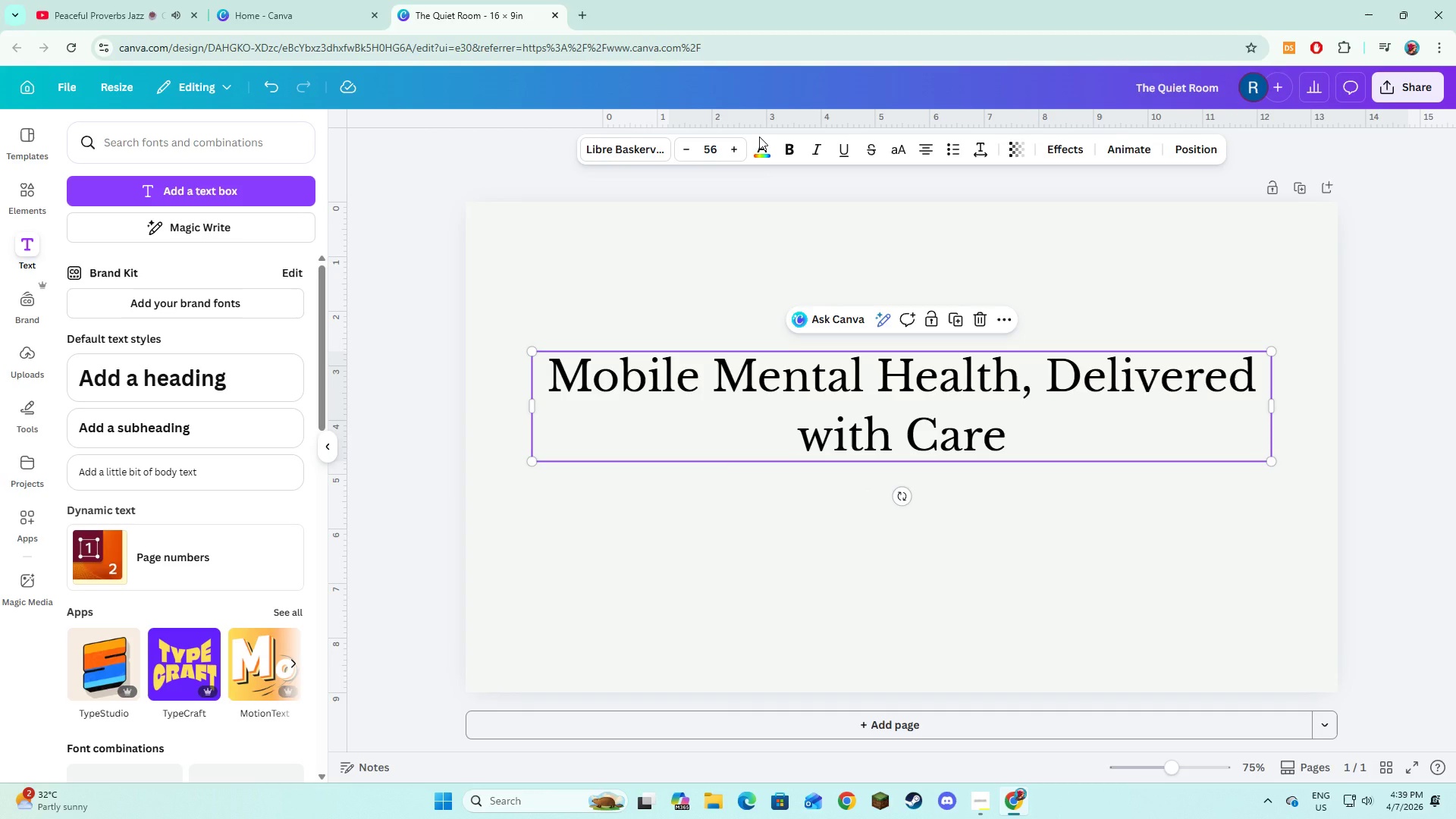 
left_click([189, 158])
 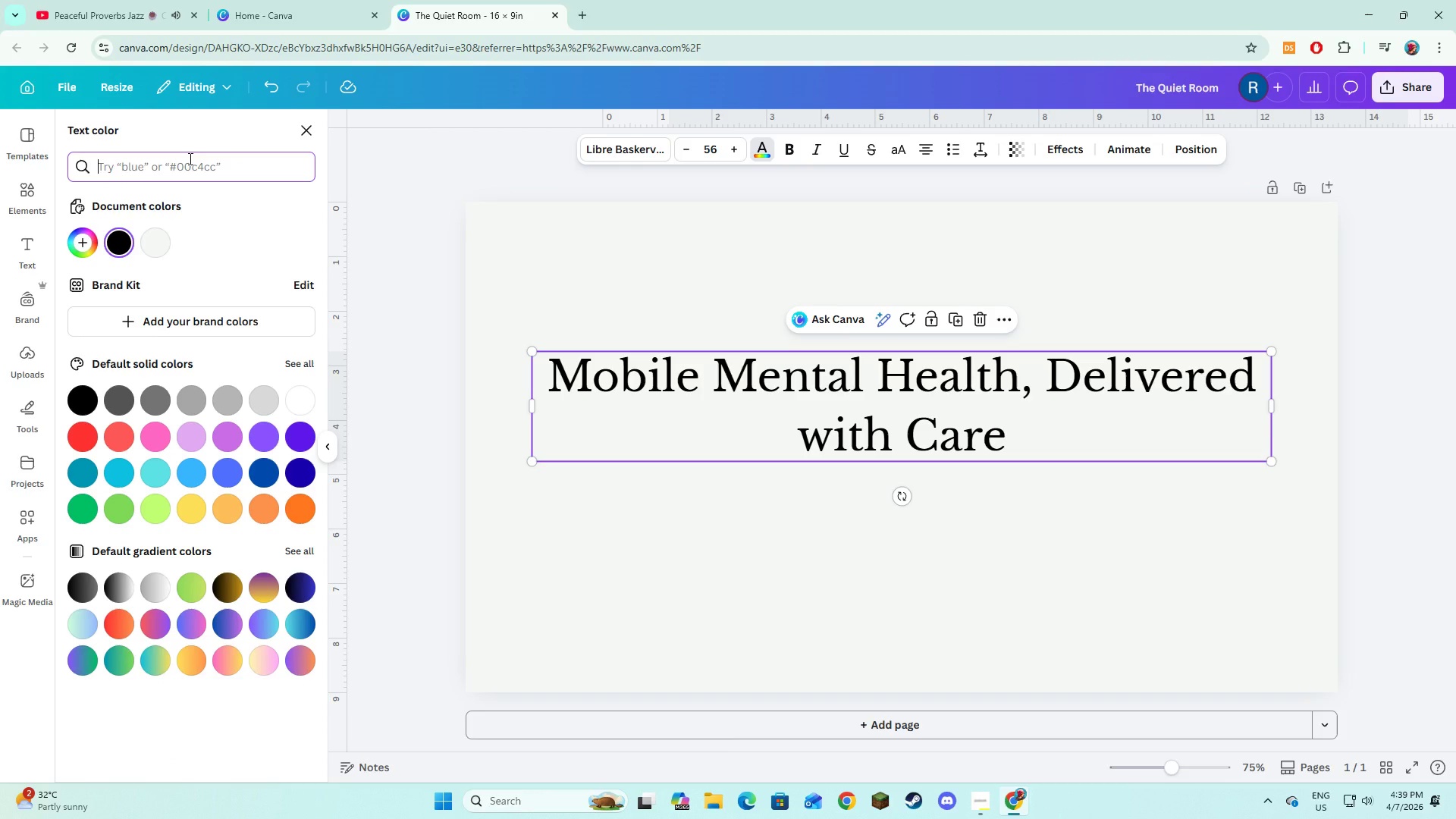 
type(#2f3a3a)
 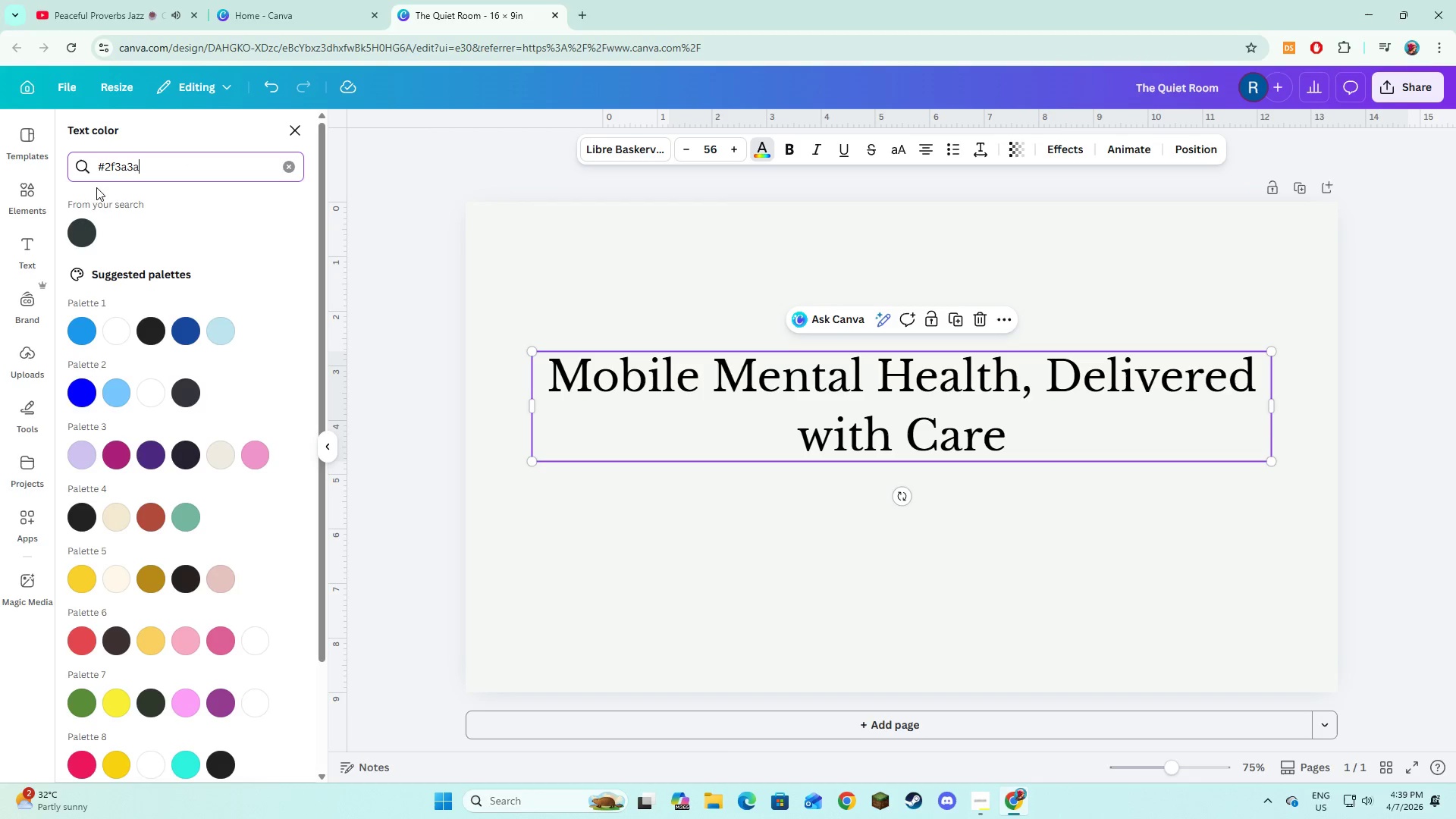 
left_click([81, 236])
 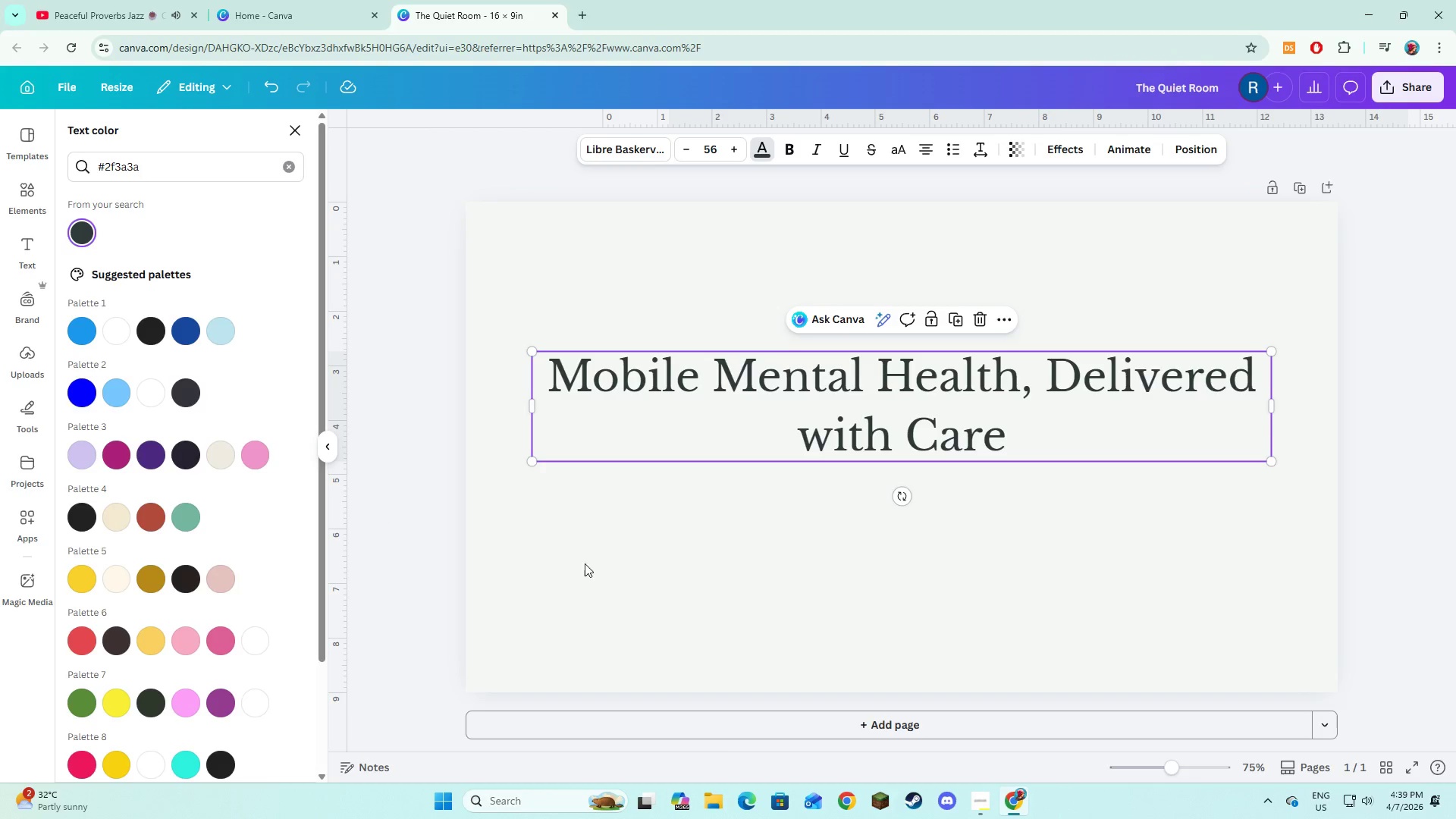 
left_click([872, 634])
 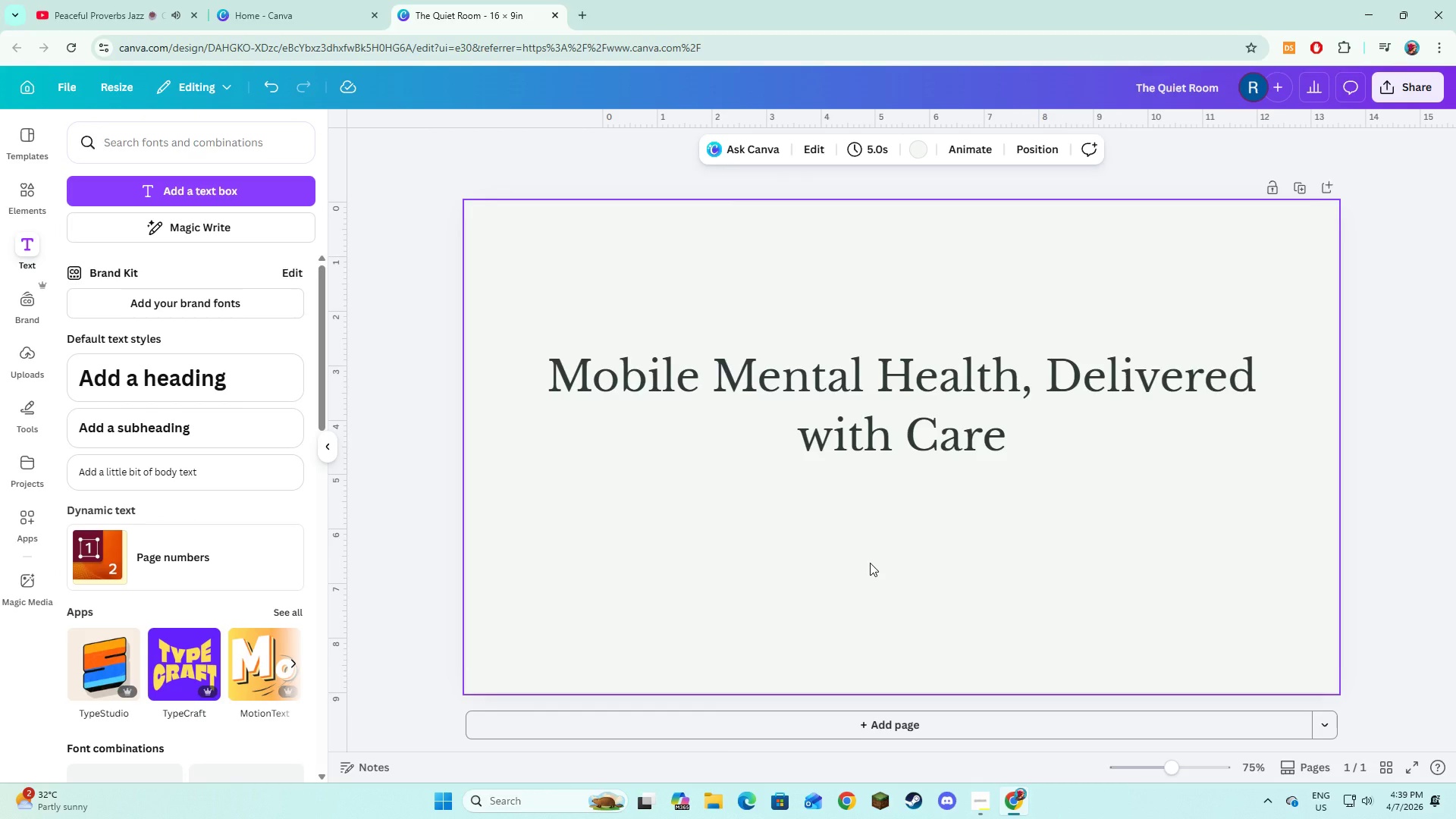 
wait(8.95)
 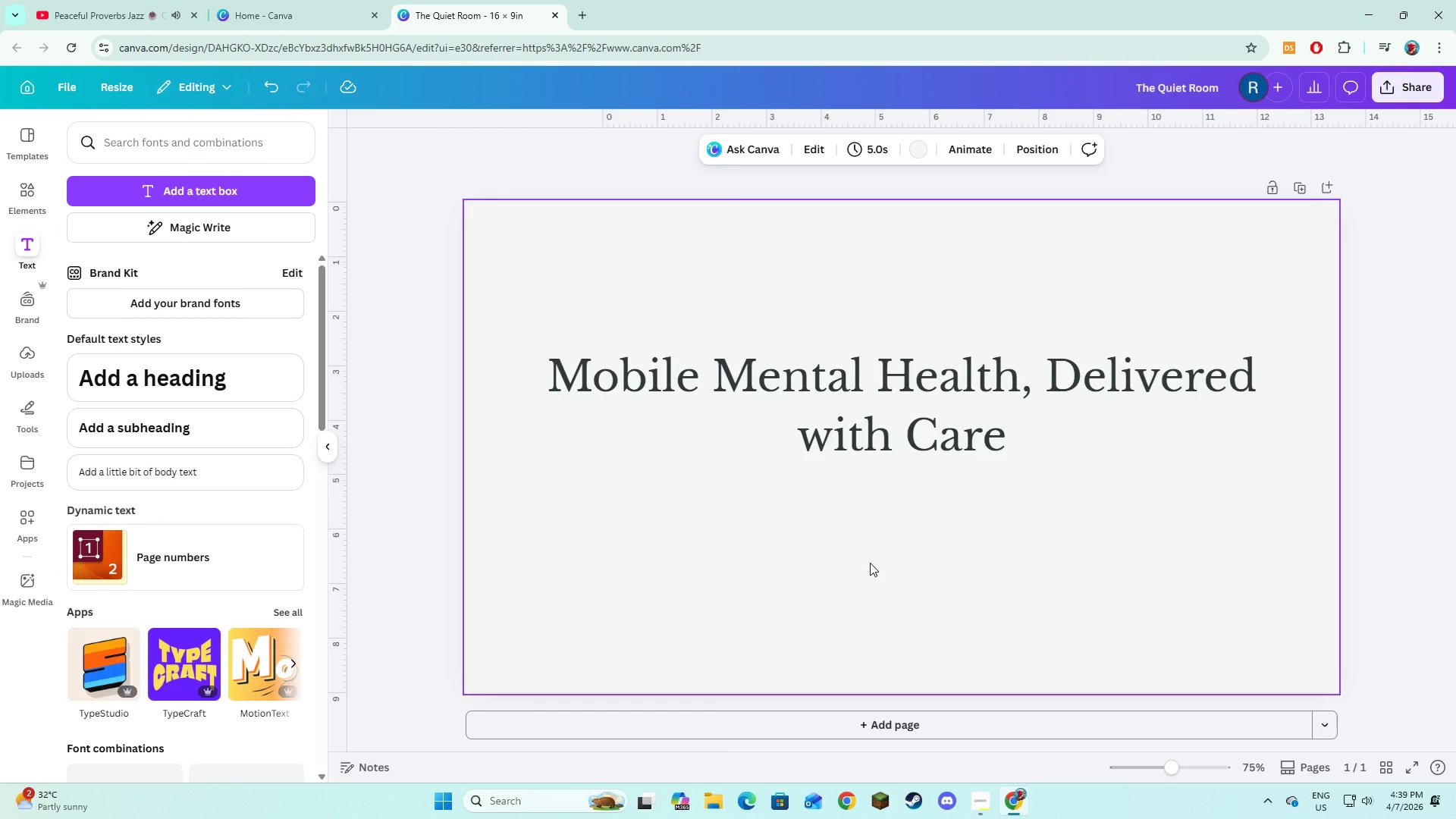 
left_click([870, 563])
 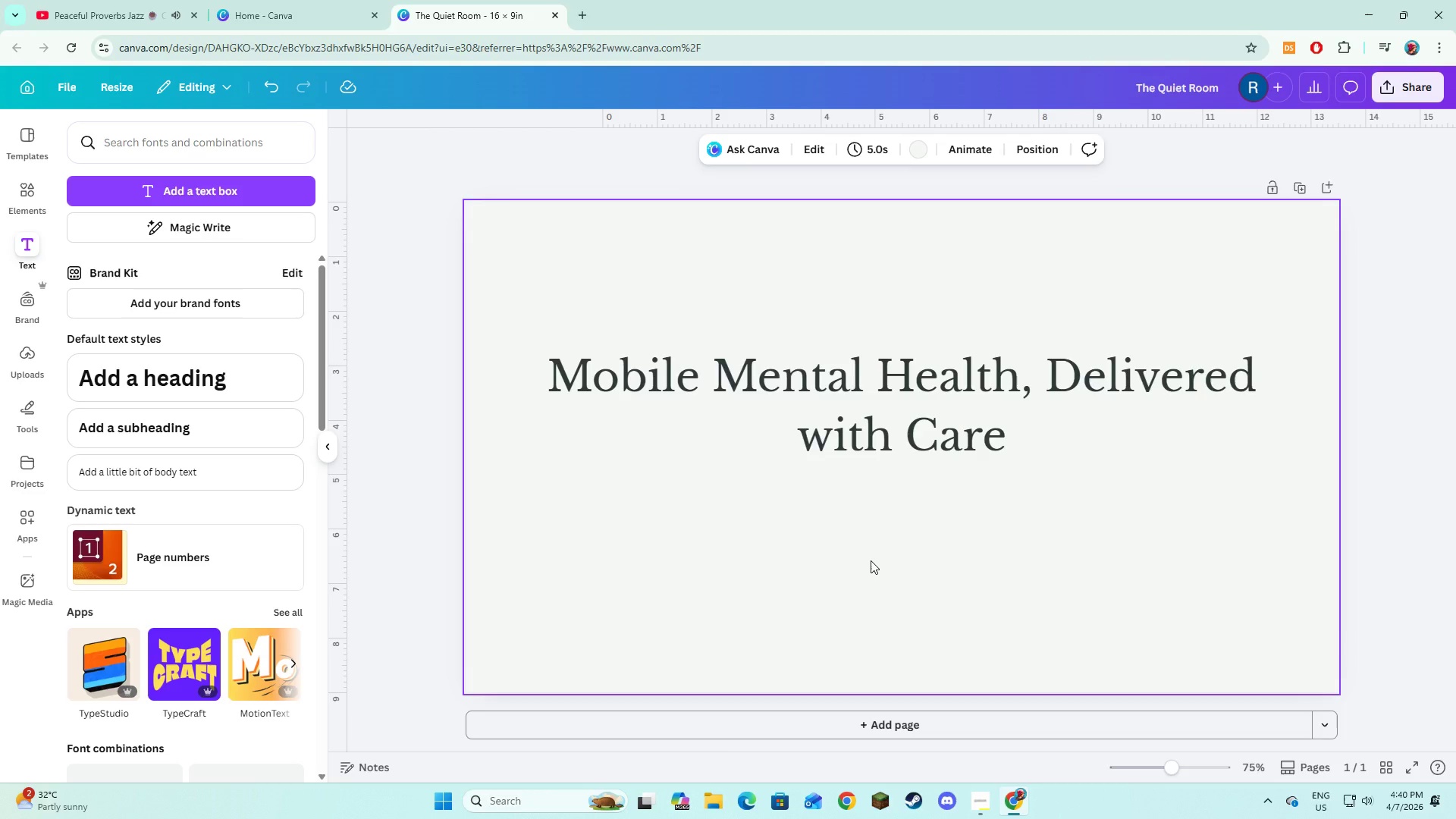 
scroll: coordinate [871, 560], scroll_direction: down, amount: 1.0
 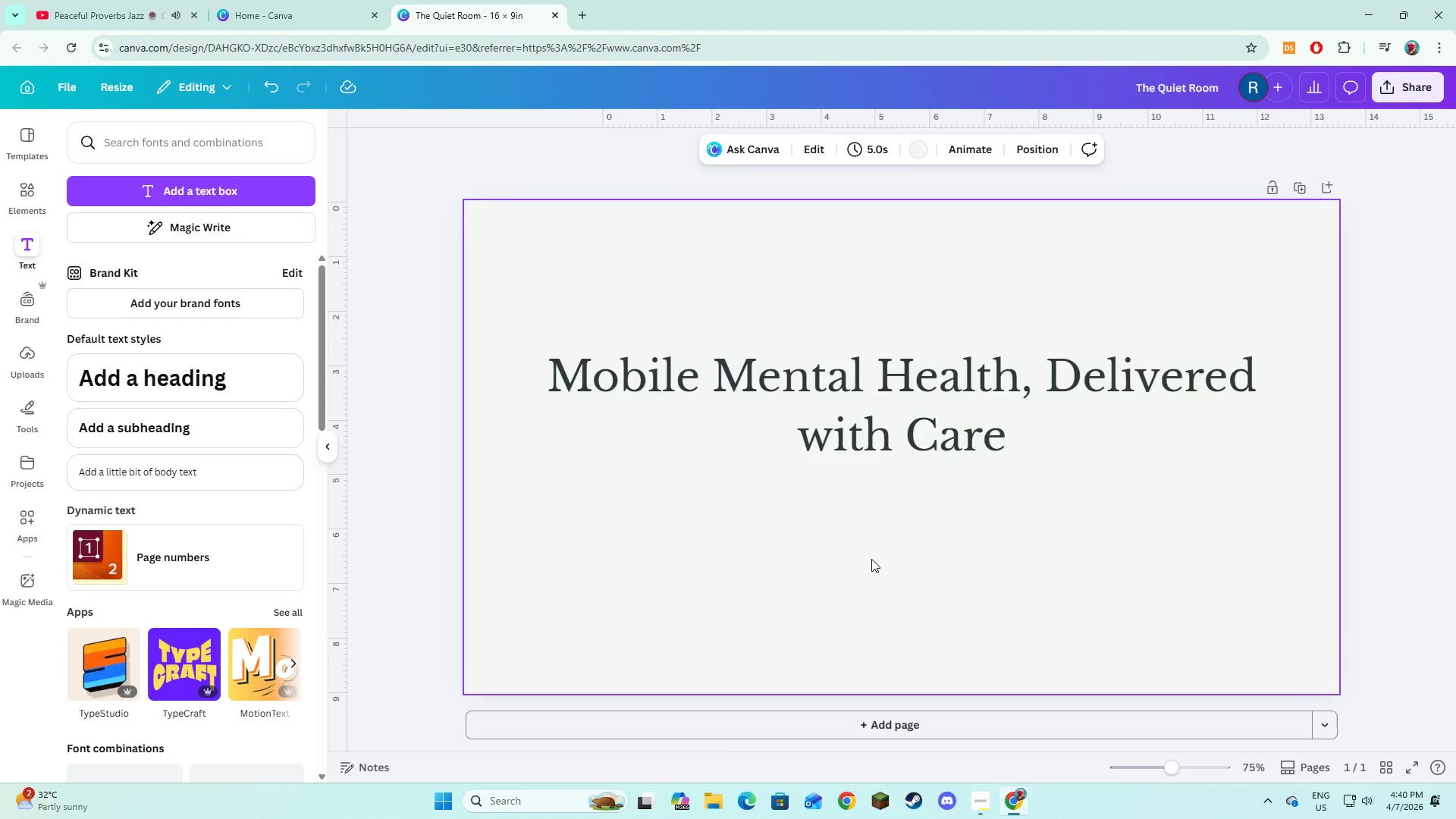 
wait(16.0)
 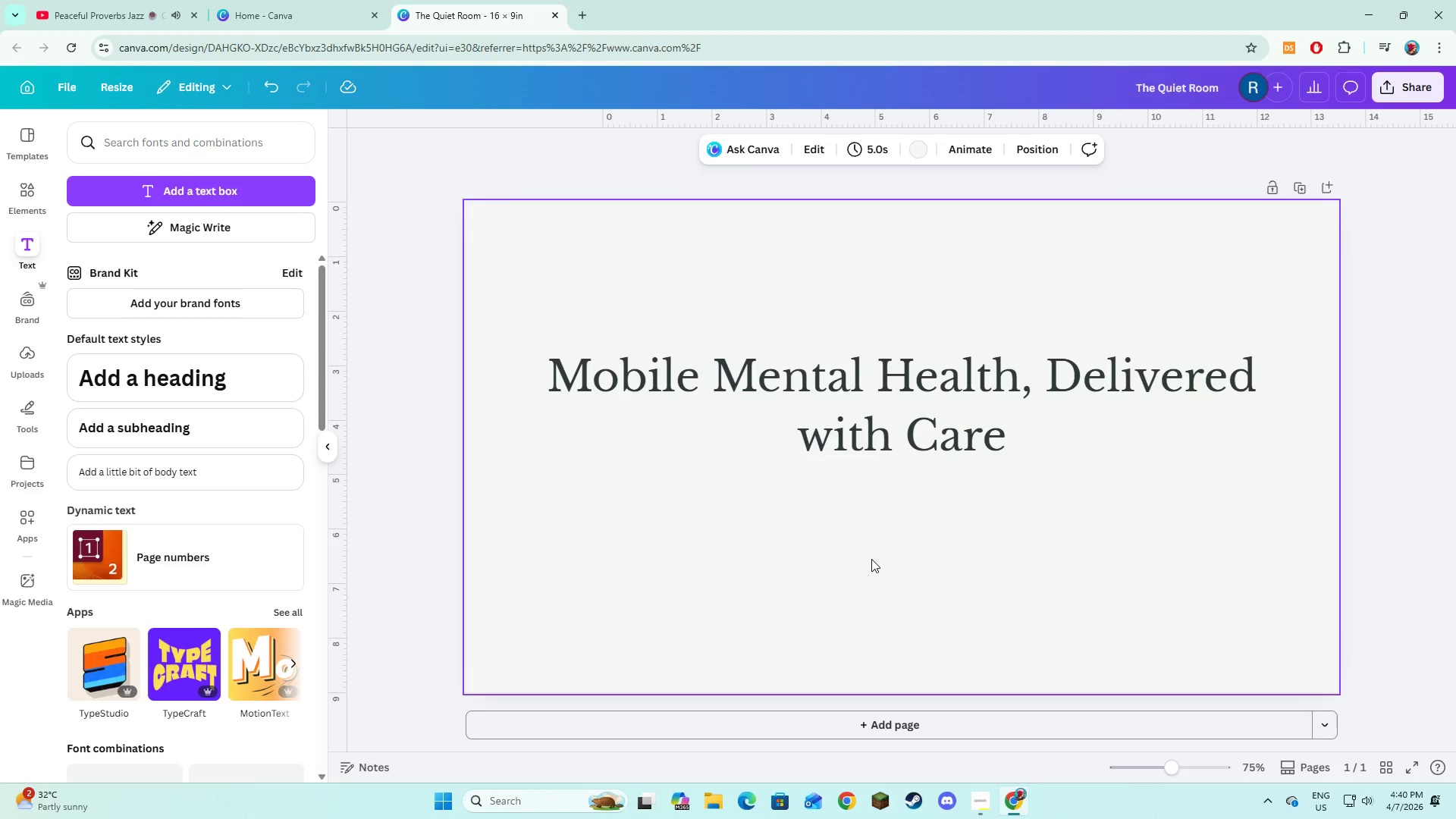 
left_click_drag(start_coordinate=[720, 371], to_coordinate=[720, 463])
 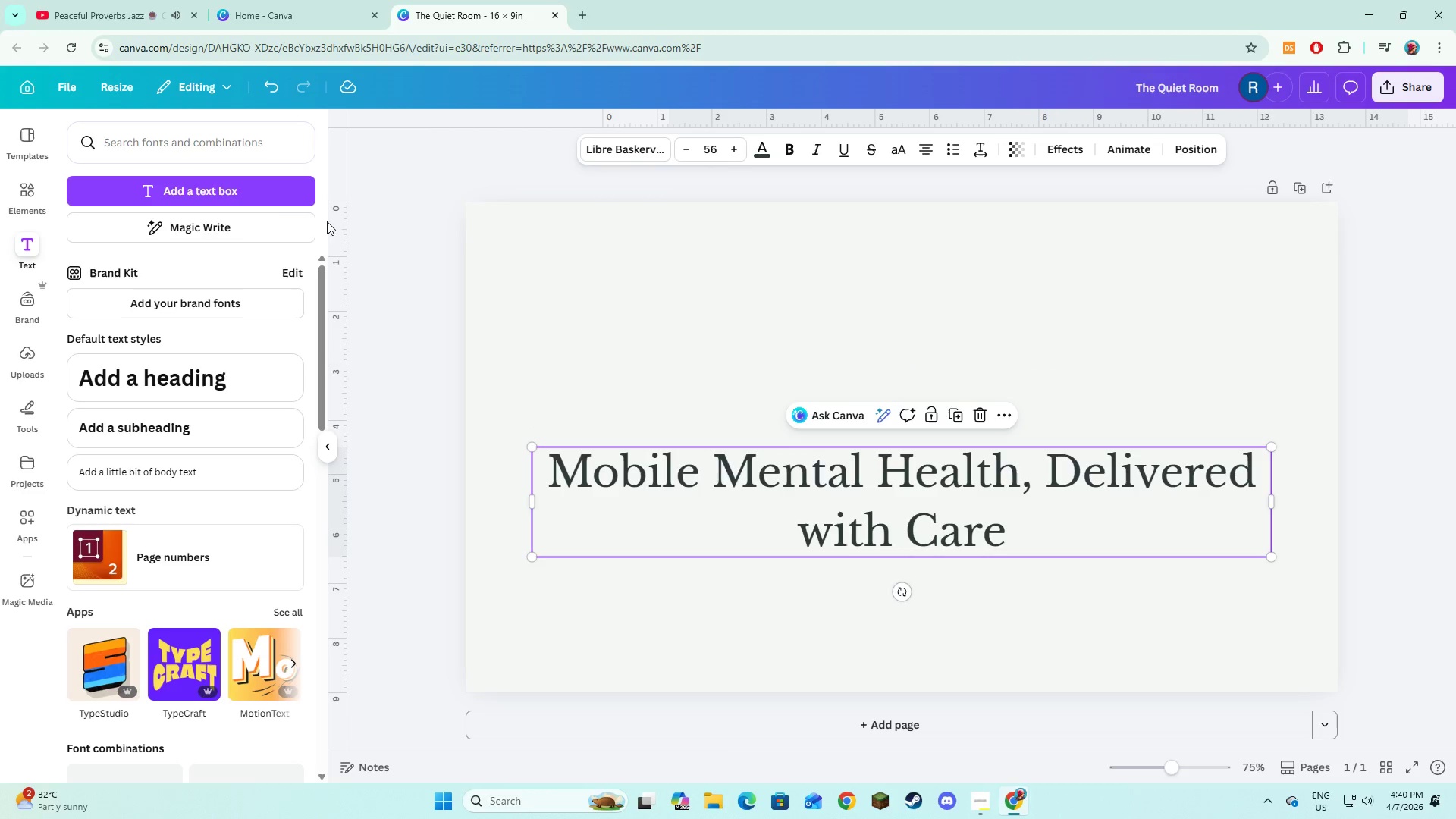 
left_click([293, 200])
 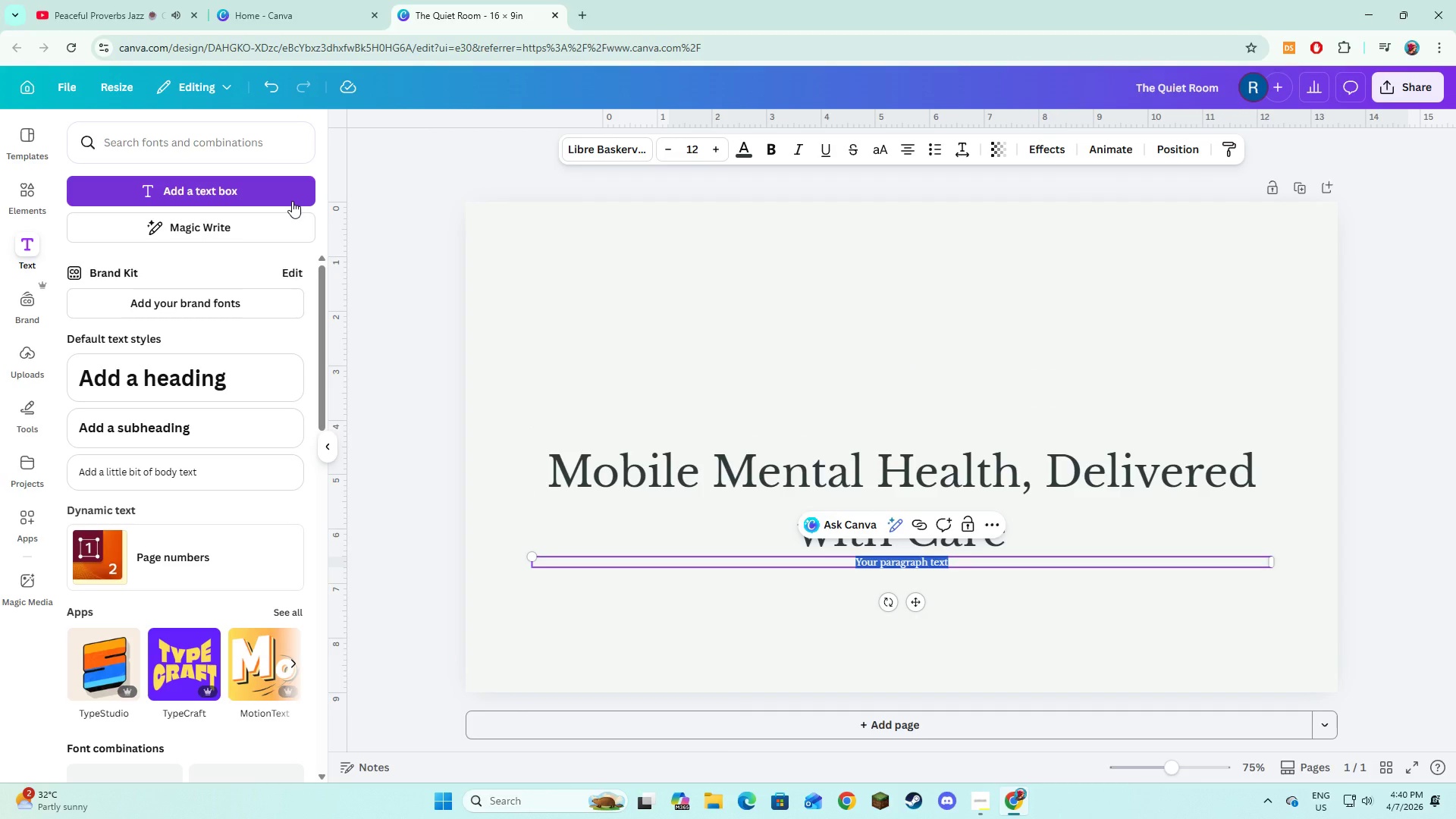 
type(The Quiet Room)
 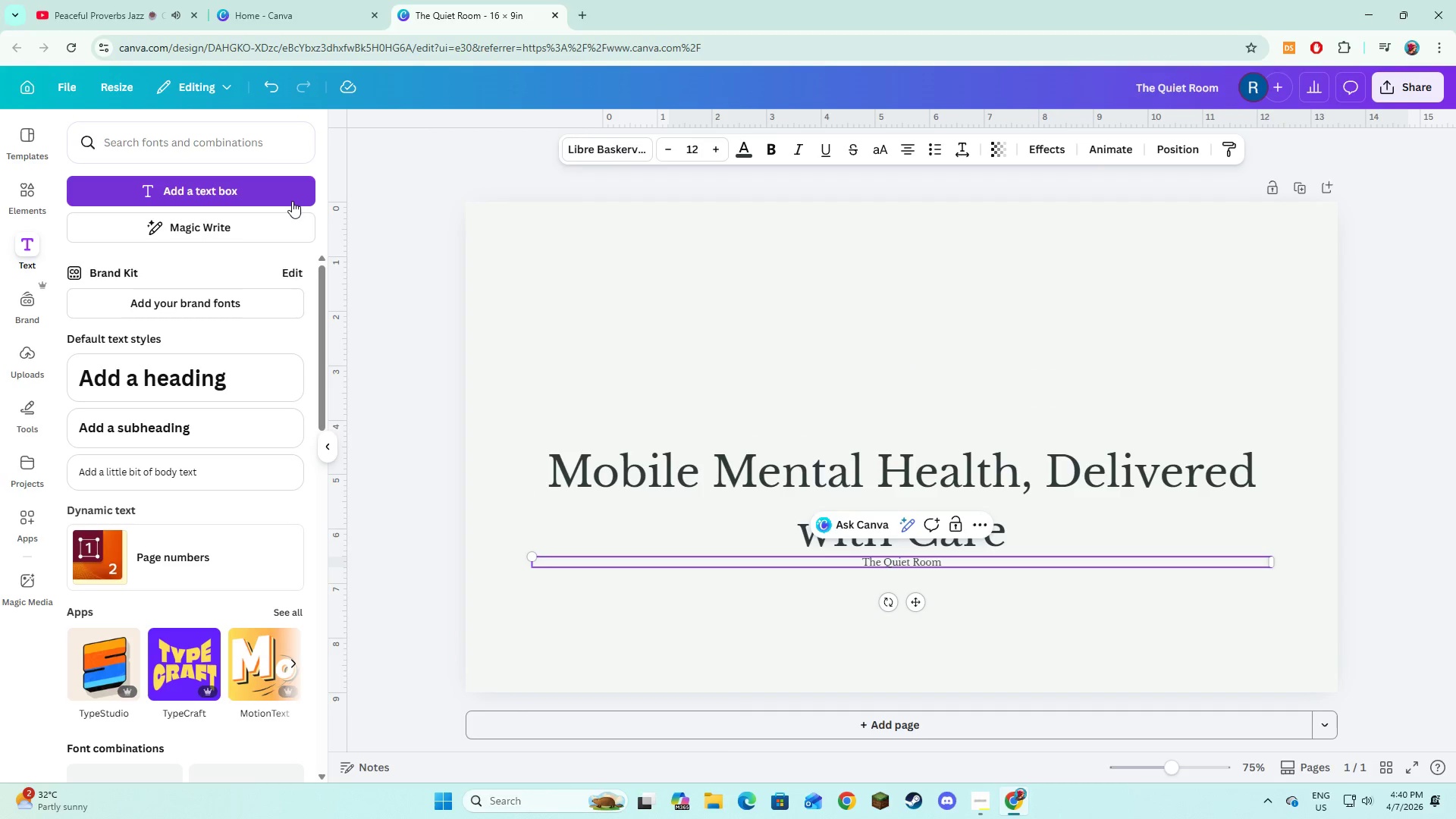 
key(Control+A)
 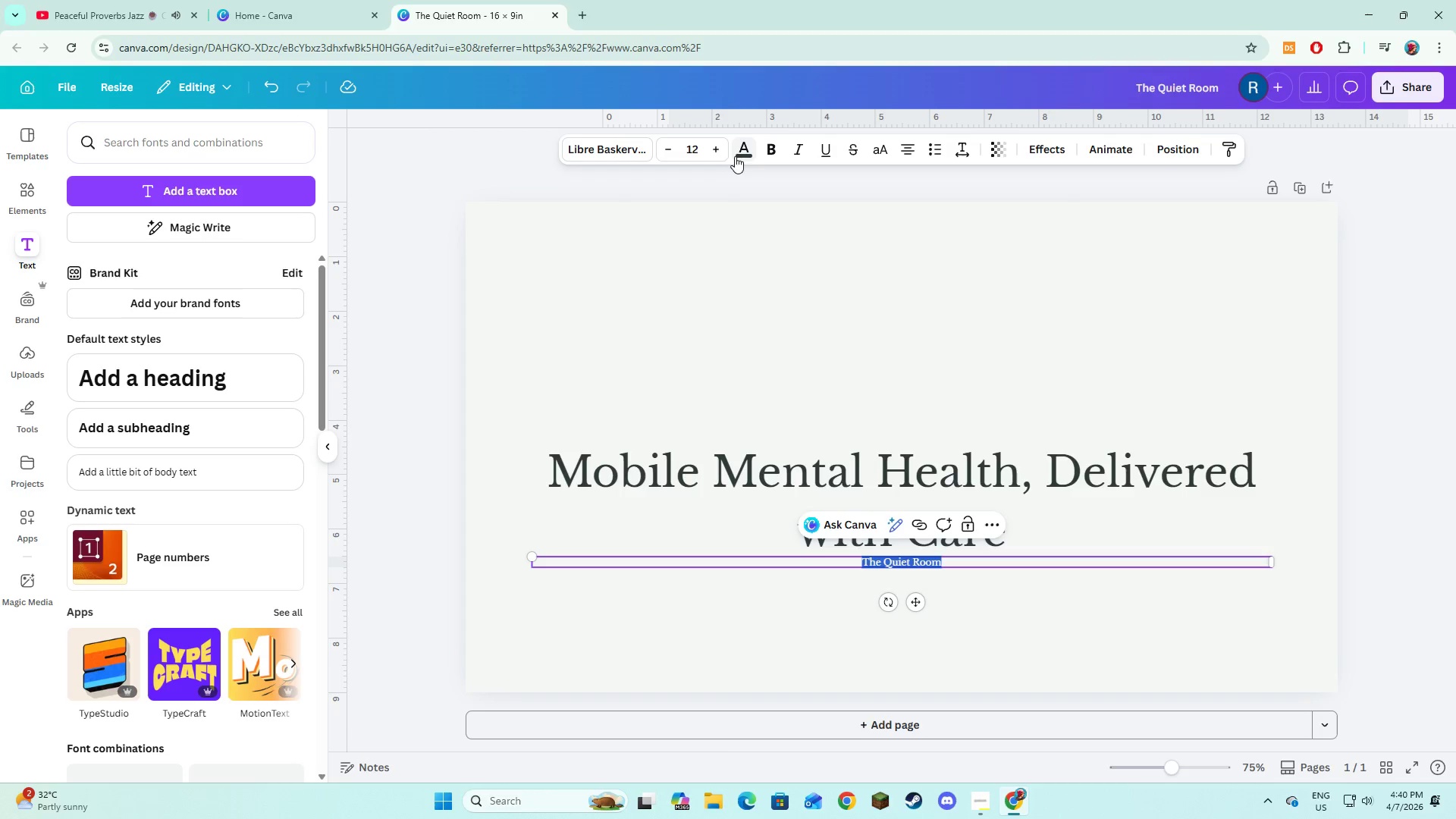 
left_click([714, 149])
 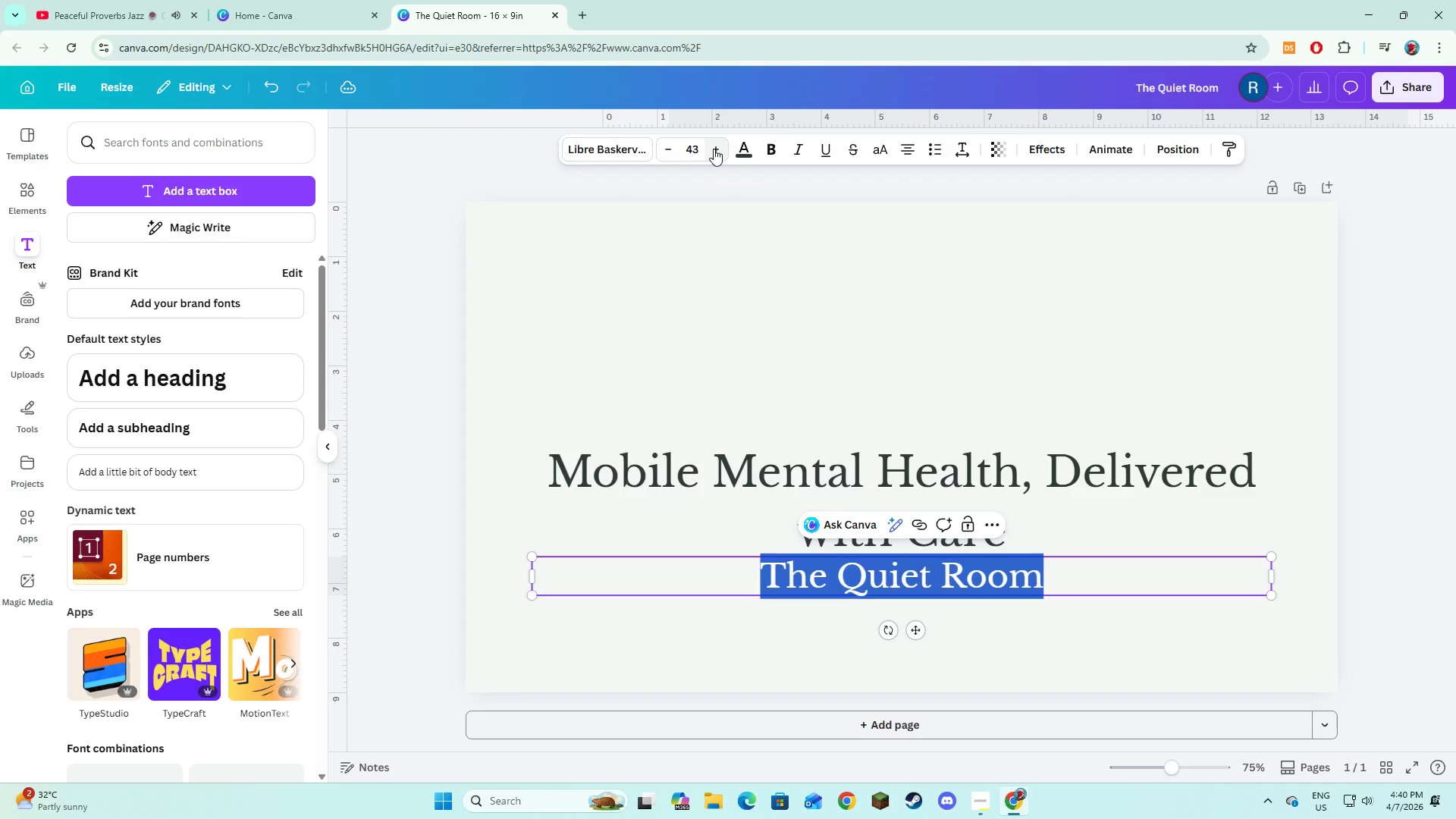 
double_click([714, 149])
 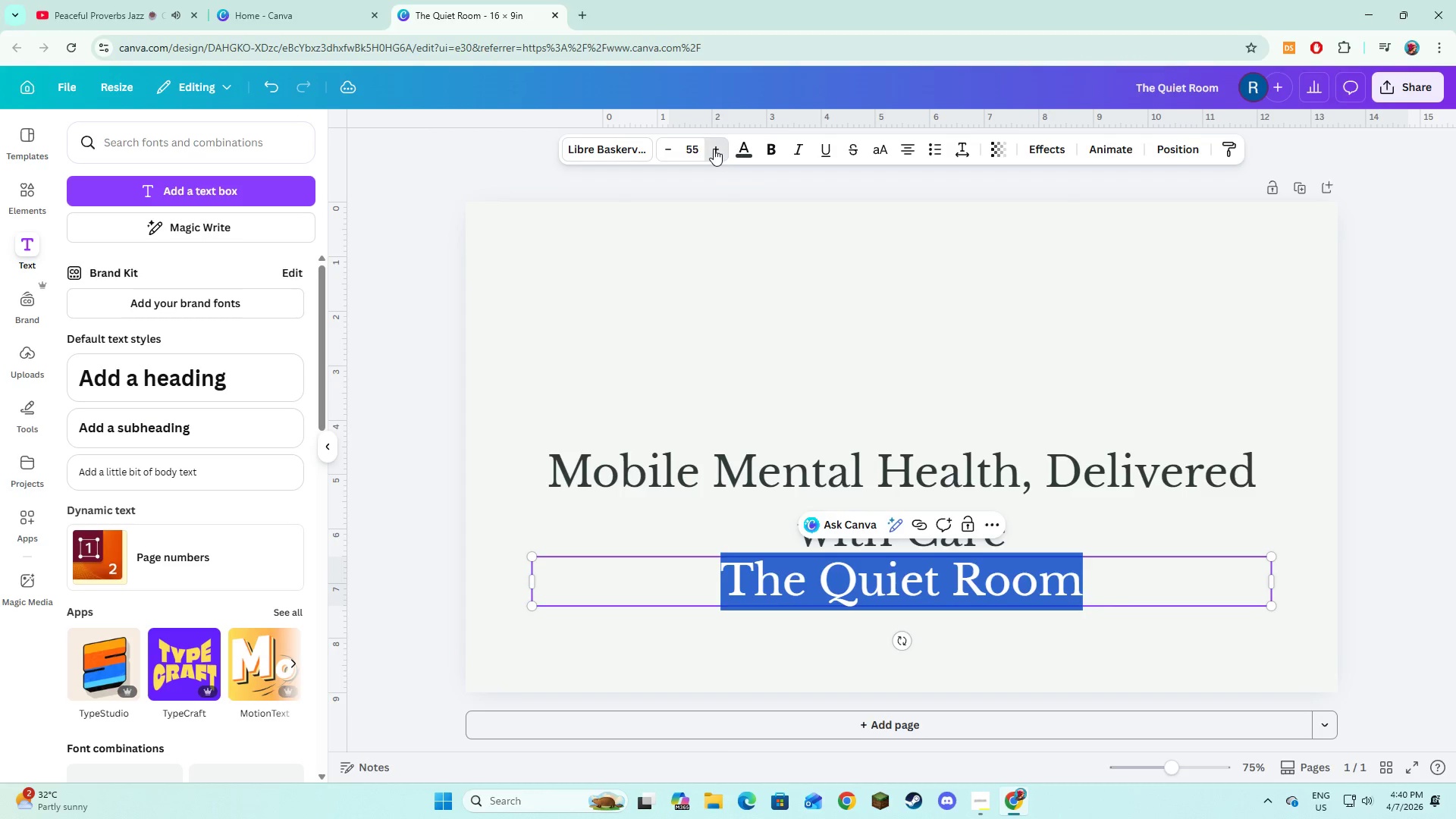 
double_click([714, 149])
 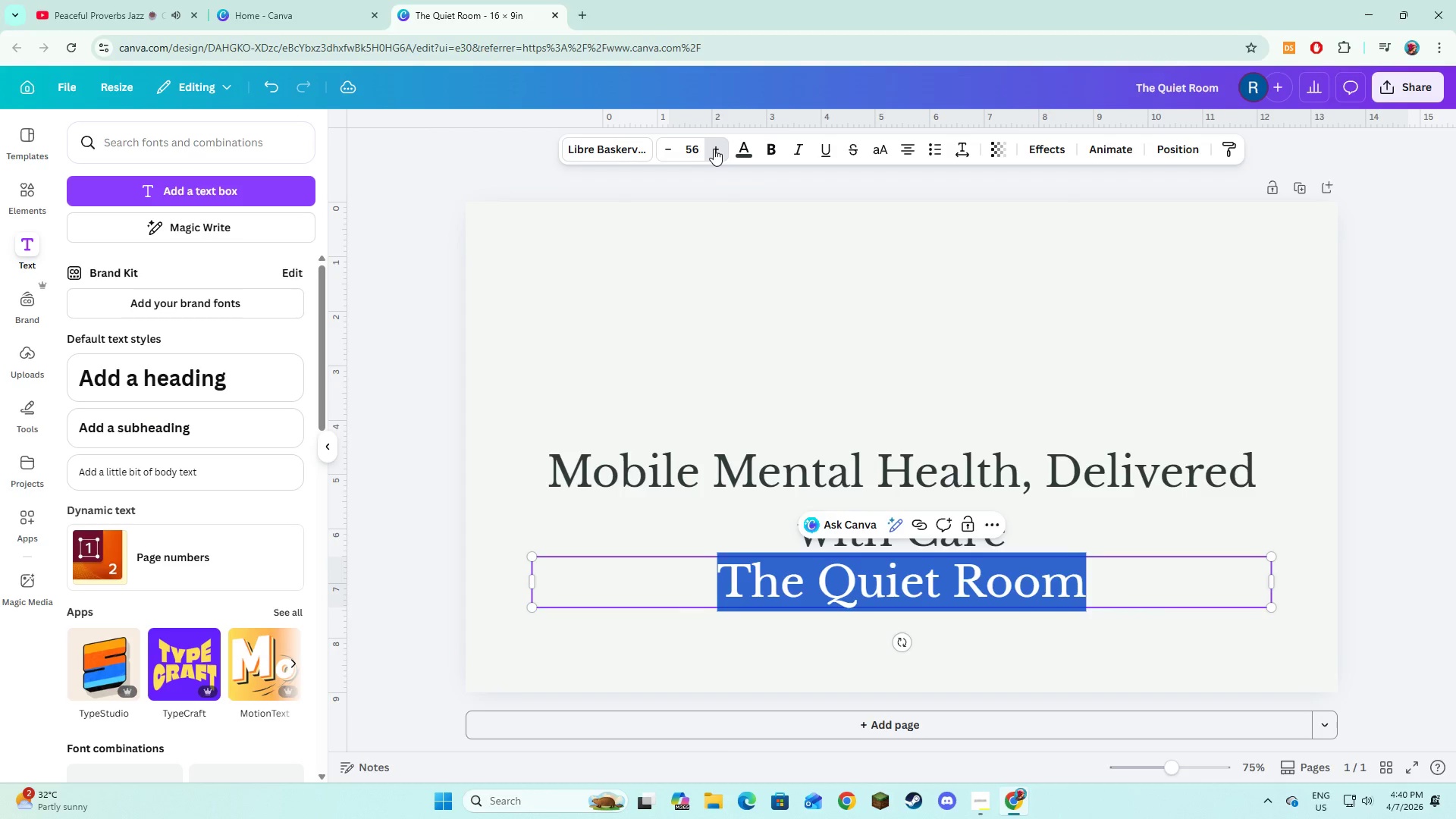 
triple_click([714, 149])
 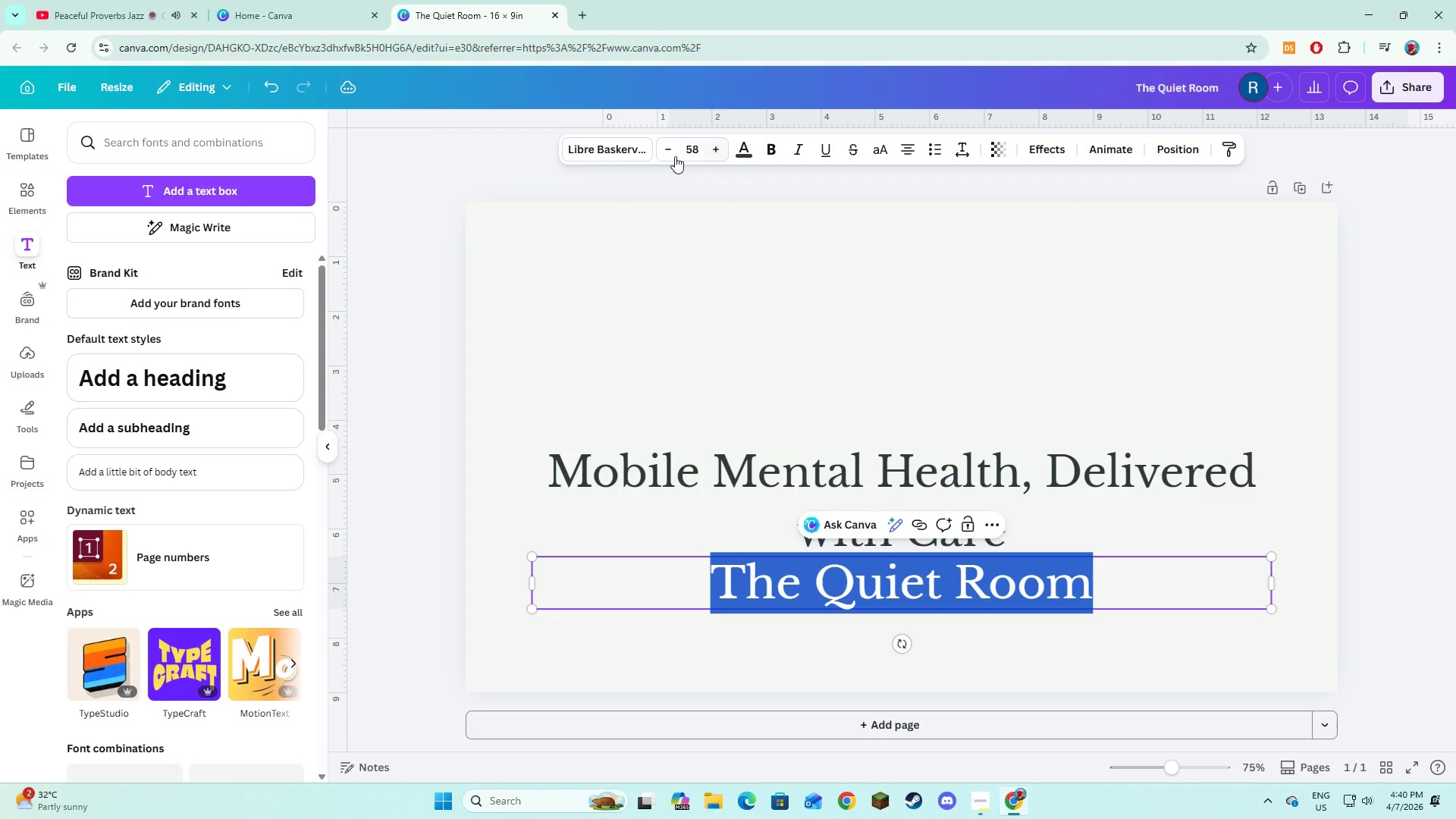 
mouse_move([689, 155])
 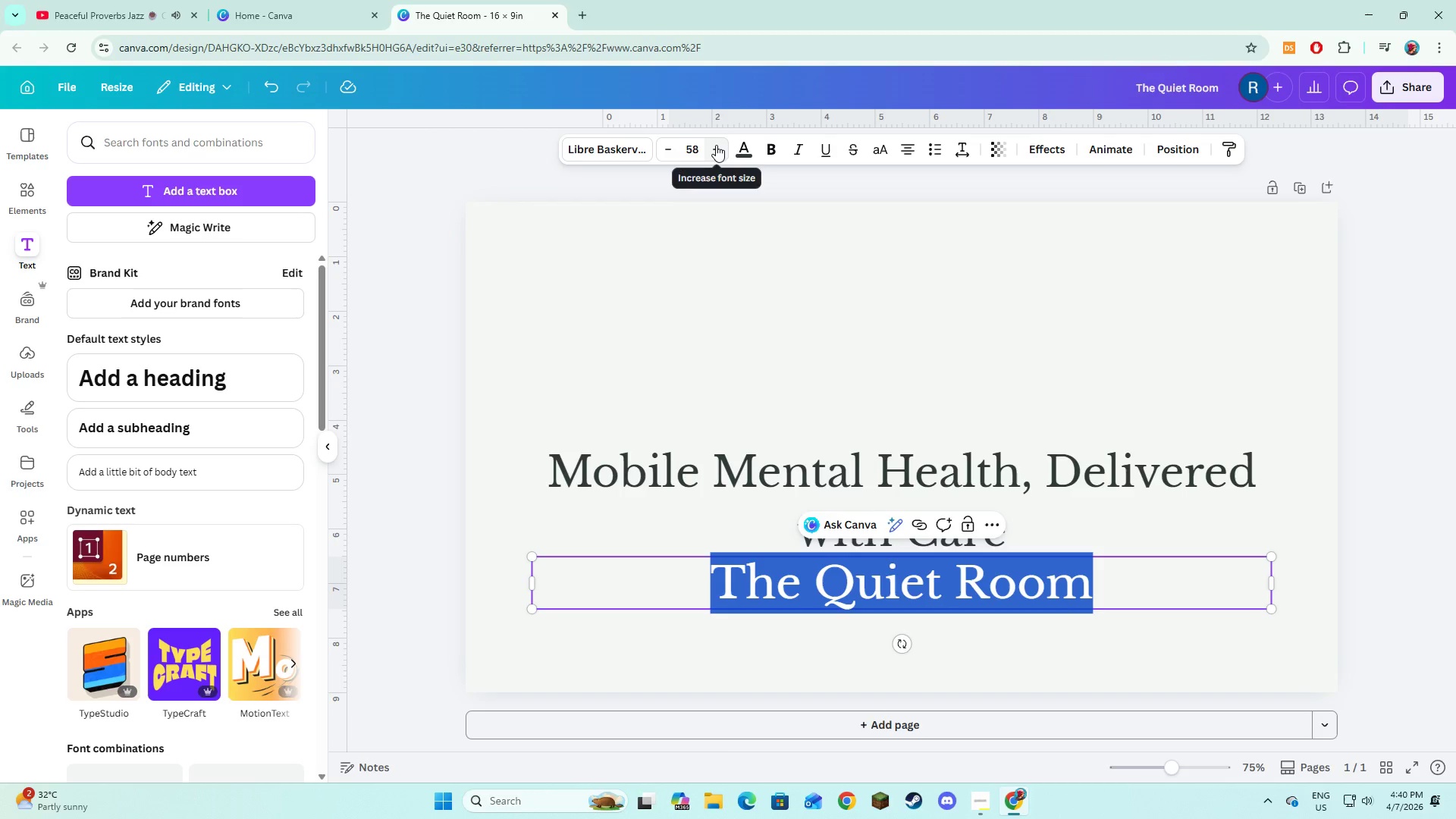 
double_click([716, 145])
 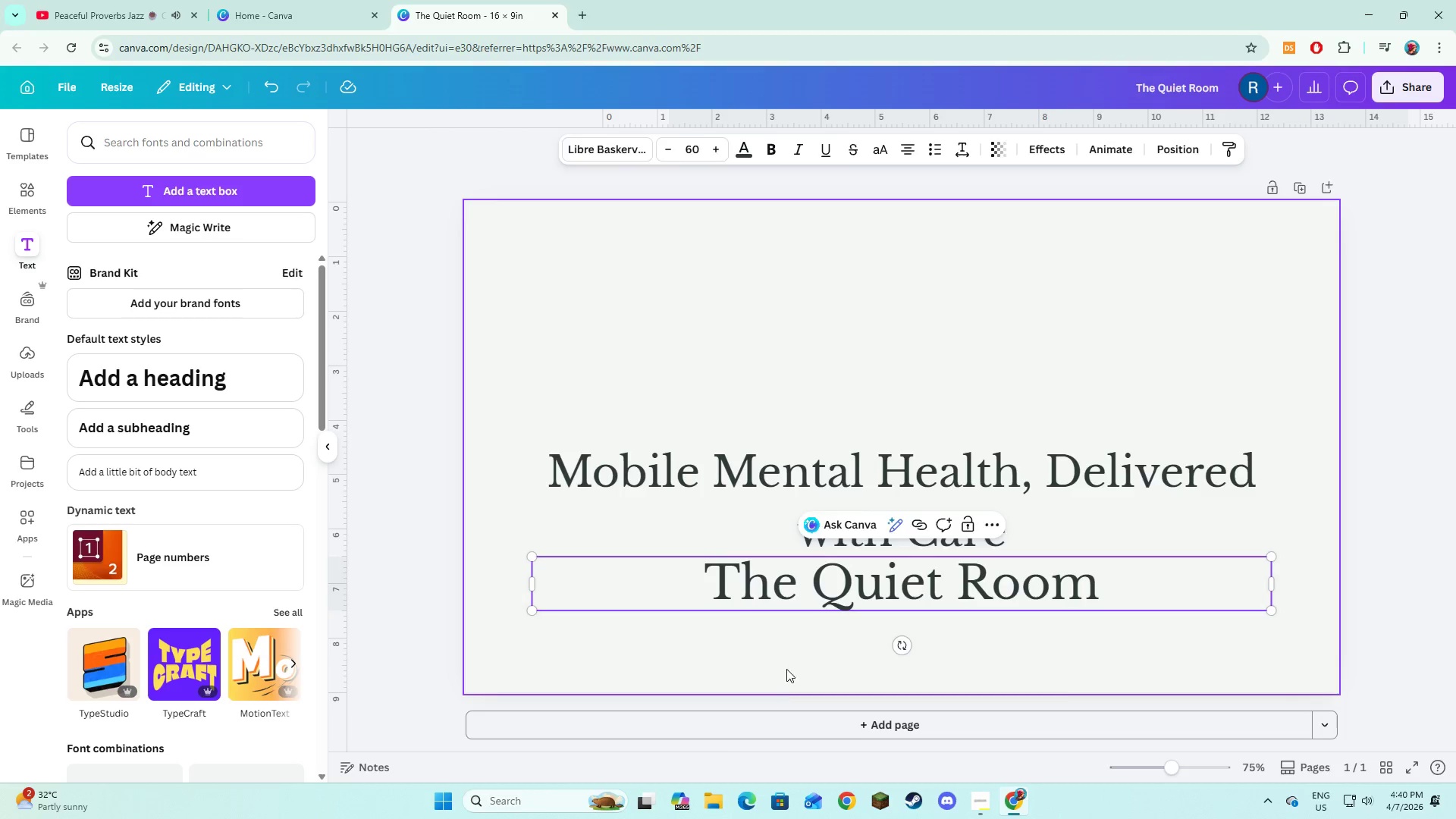 
double_click([808, 607])
 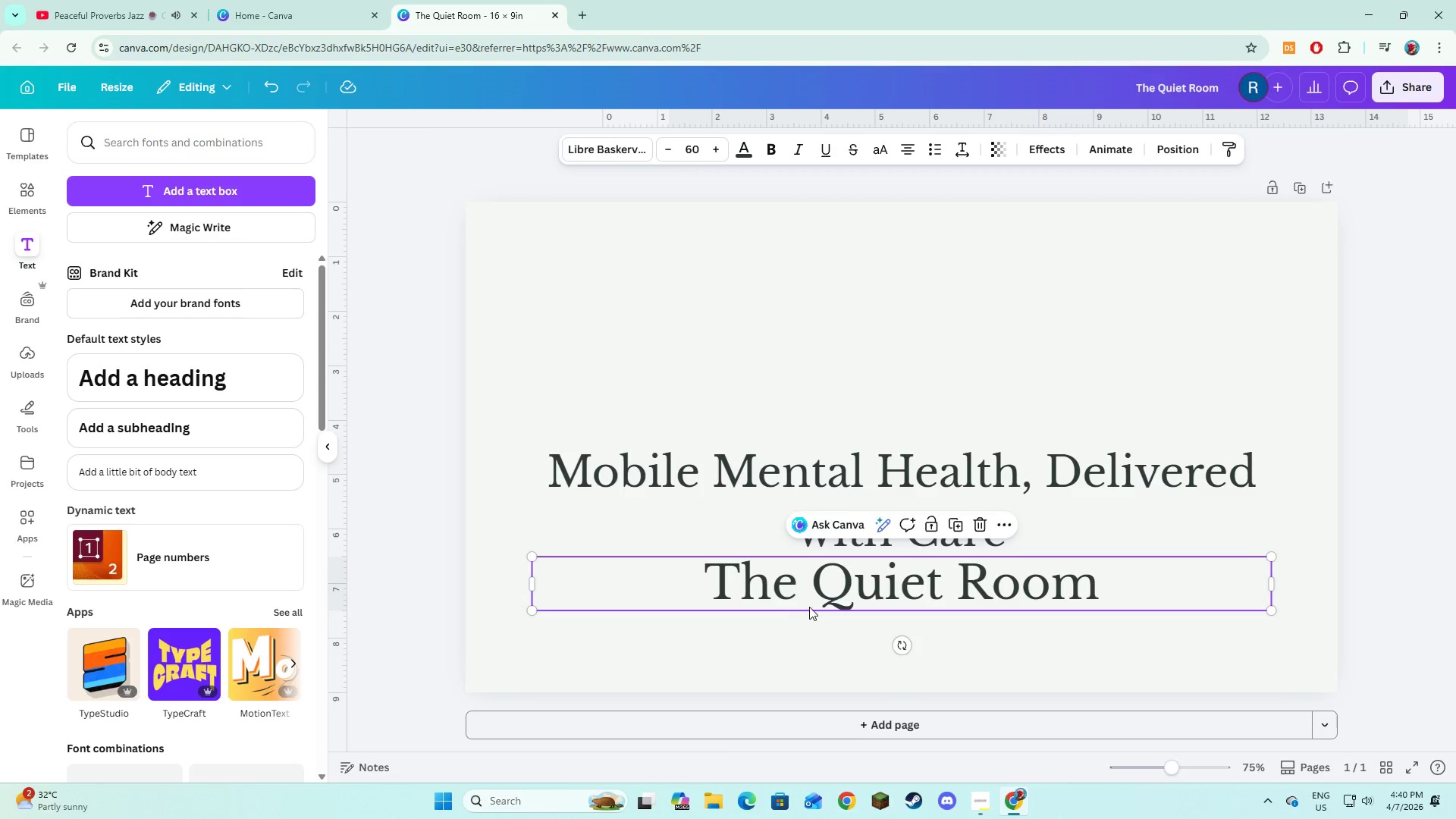 
left_click_drag(start_coordinate=[808, 607], to_coordinate=[808, 413])
 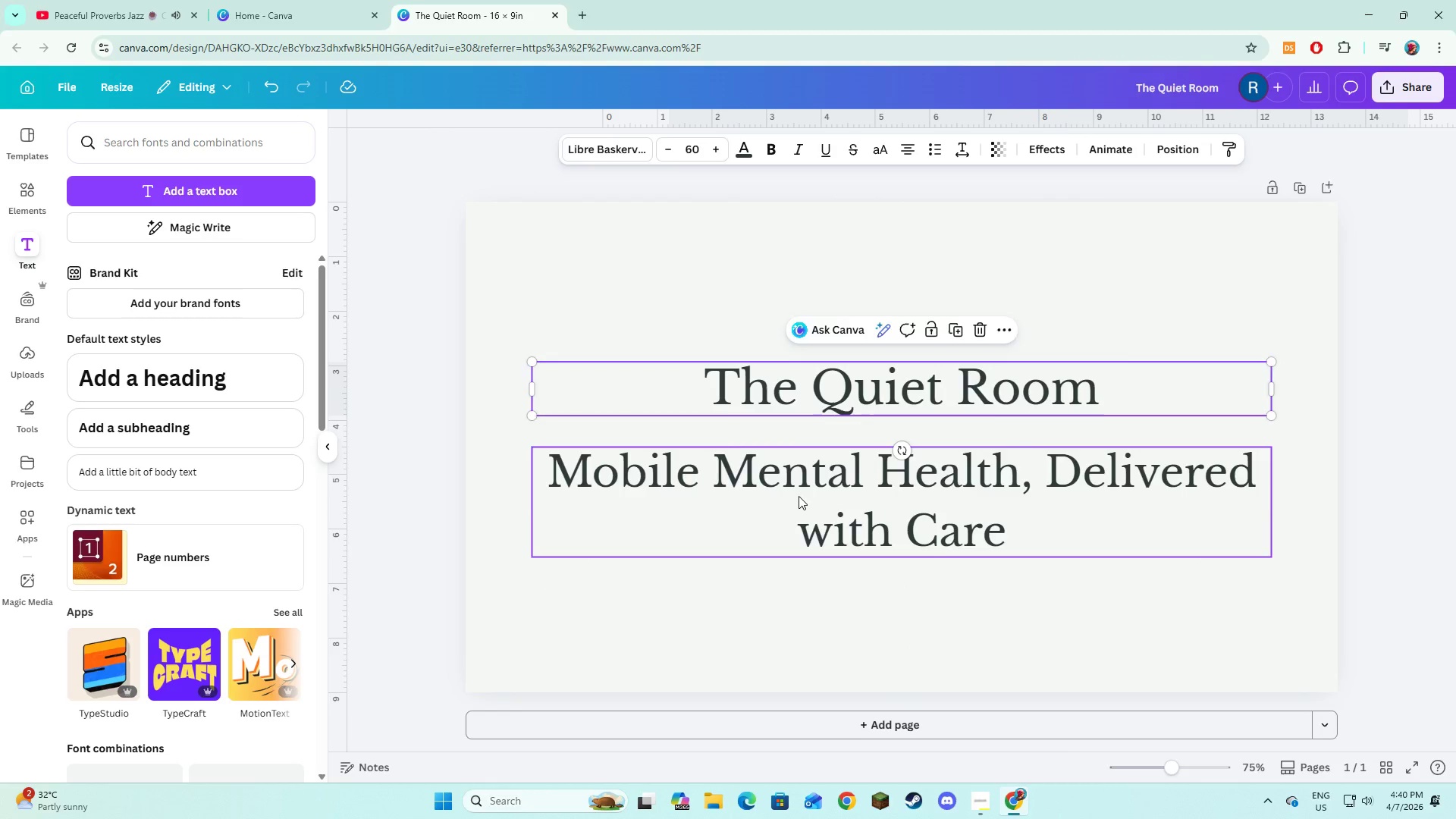 
left_click([799, 496])
 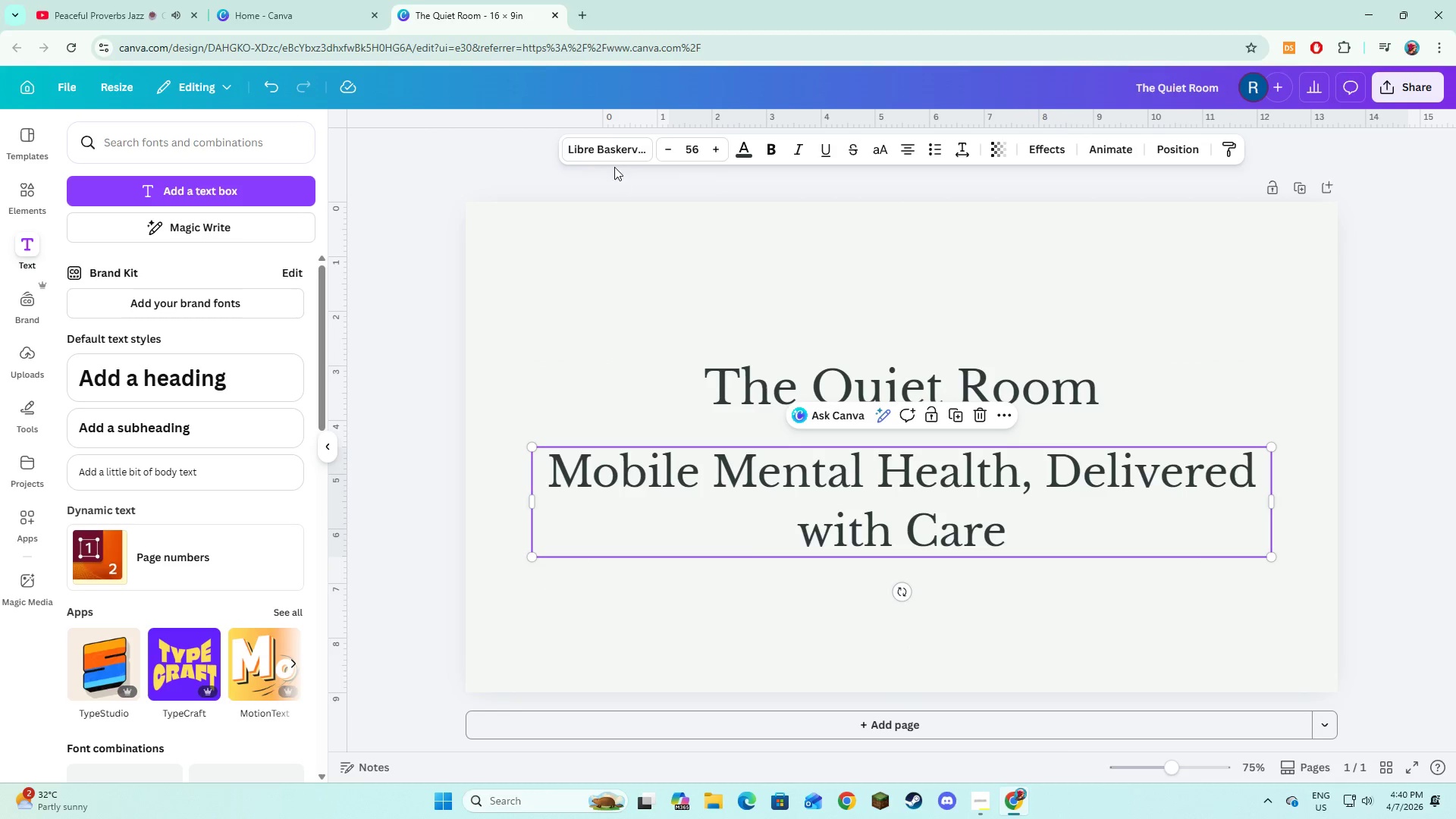 
left_click([610, 158])
 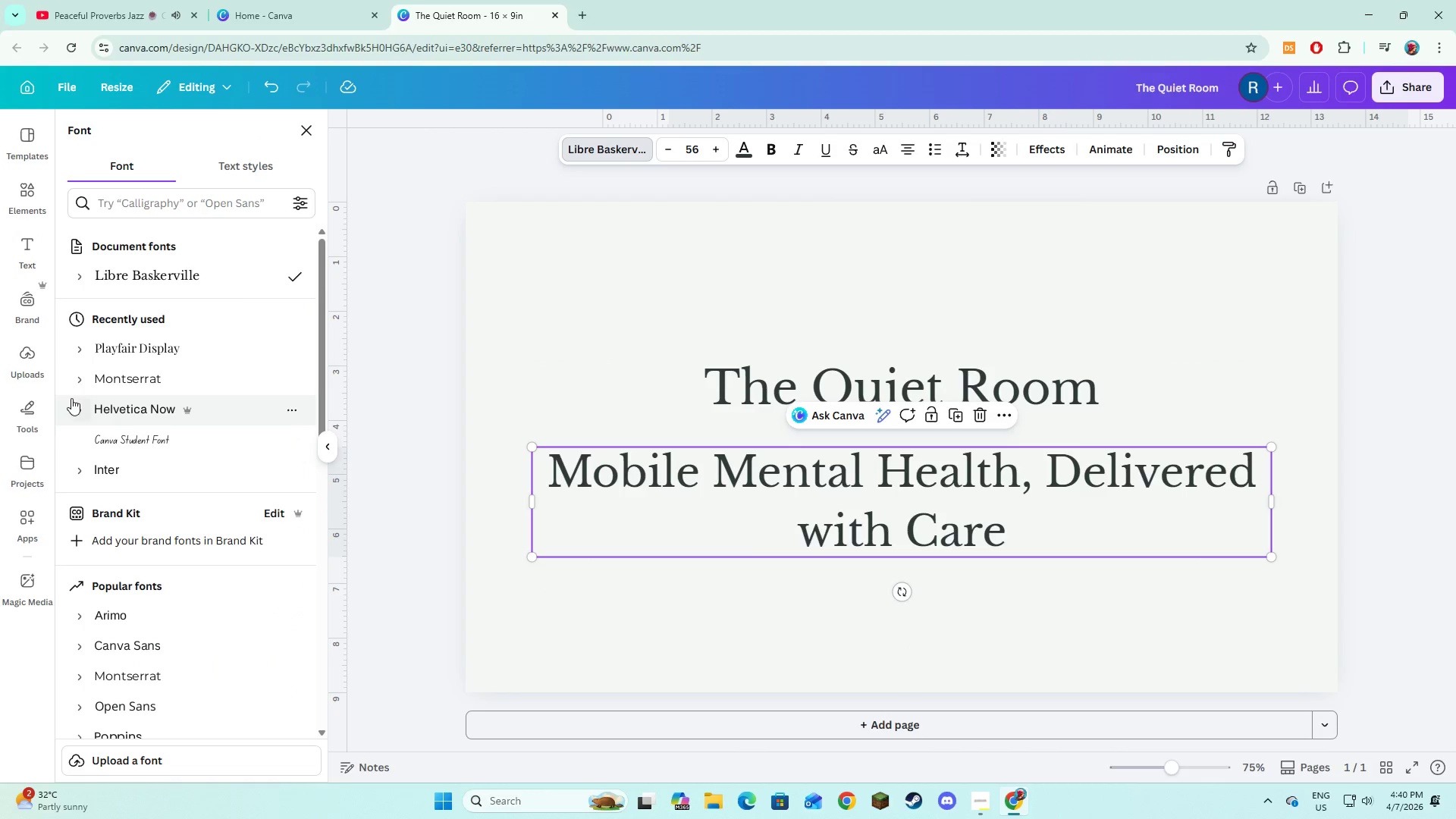 
left_click([93, 410])
 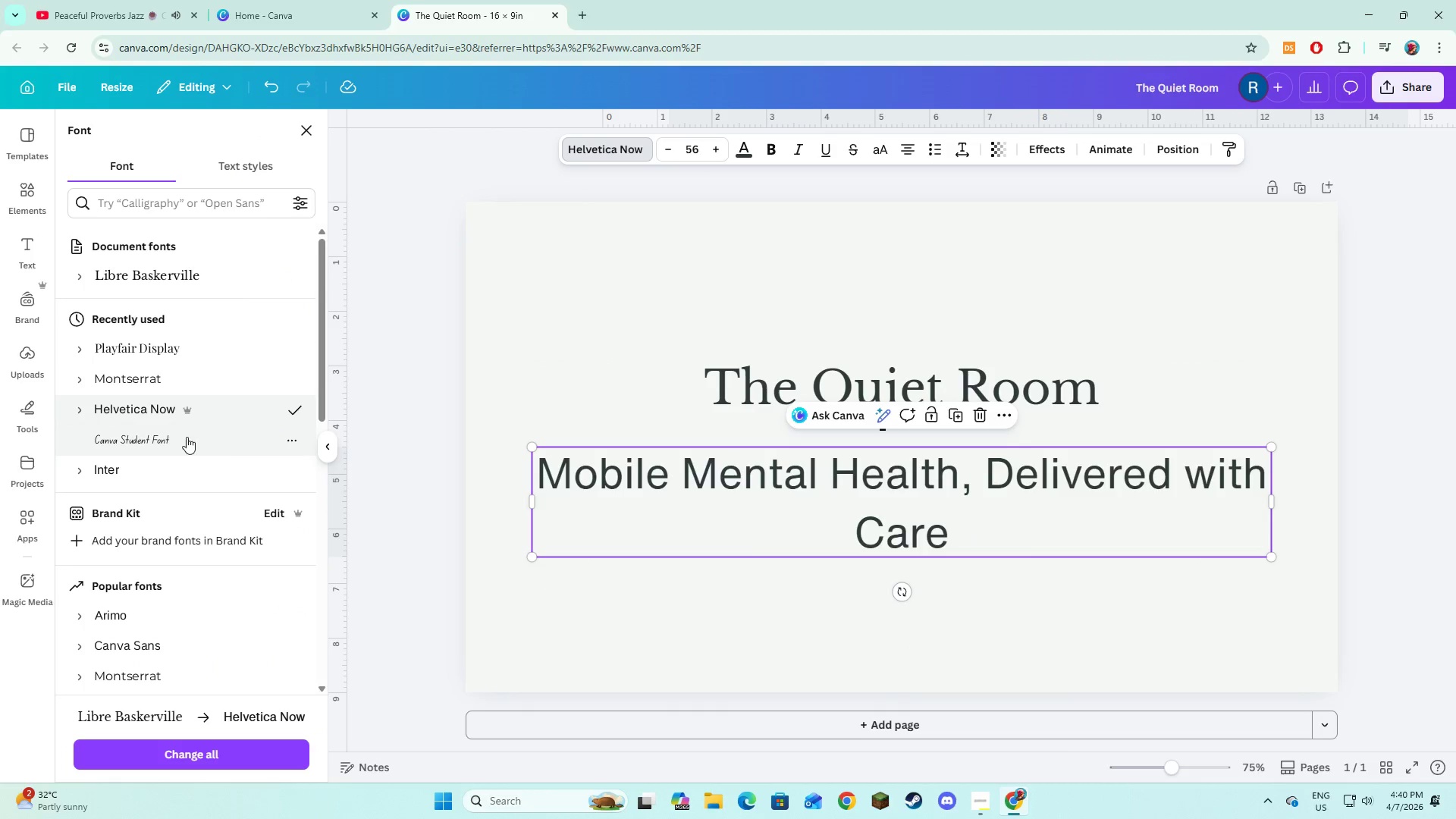 
left_click([160, 464])
 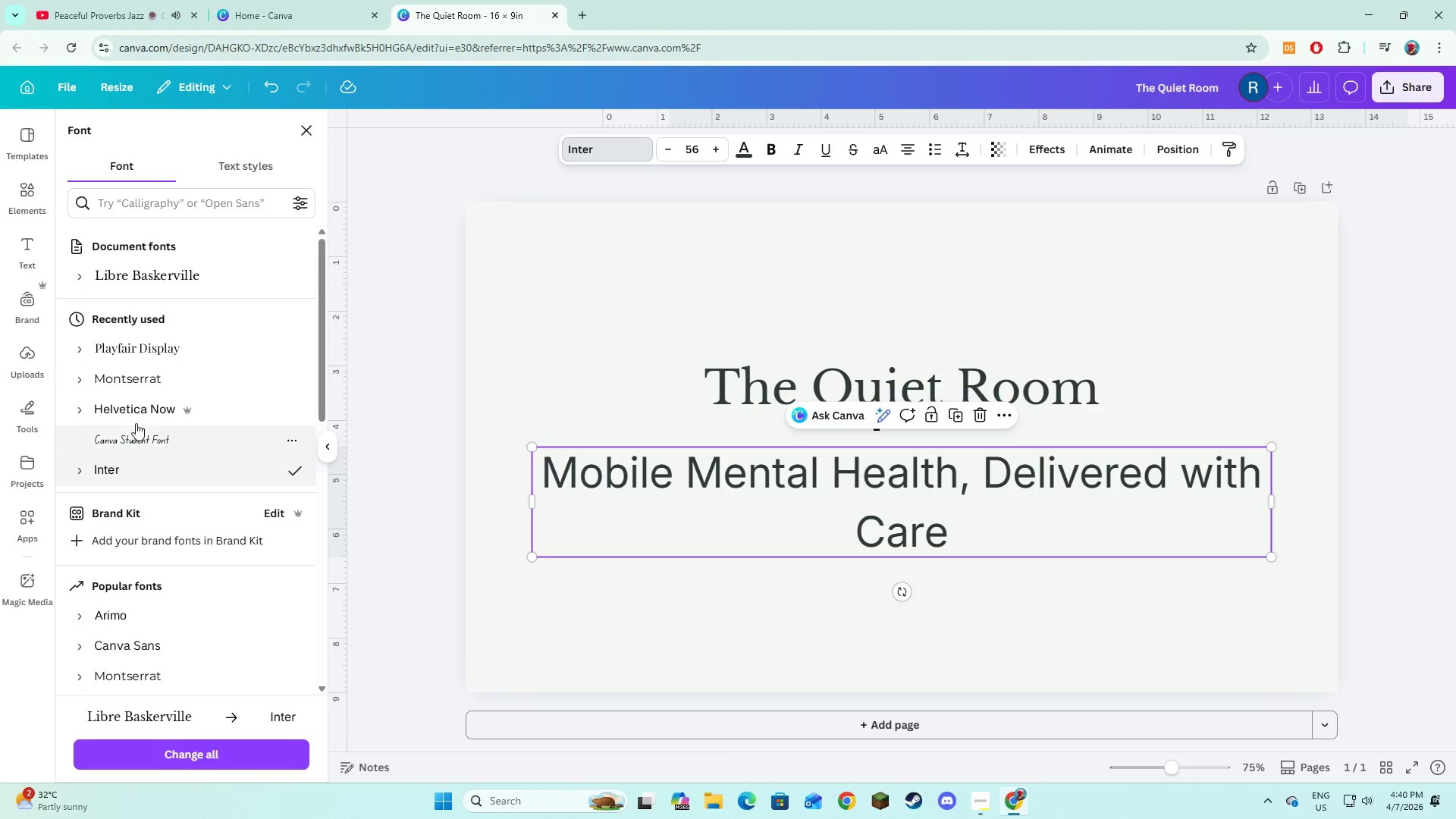 
left_click([136, 412])
 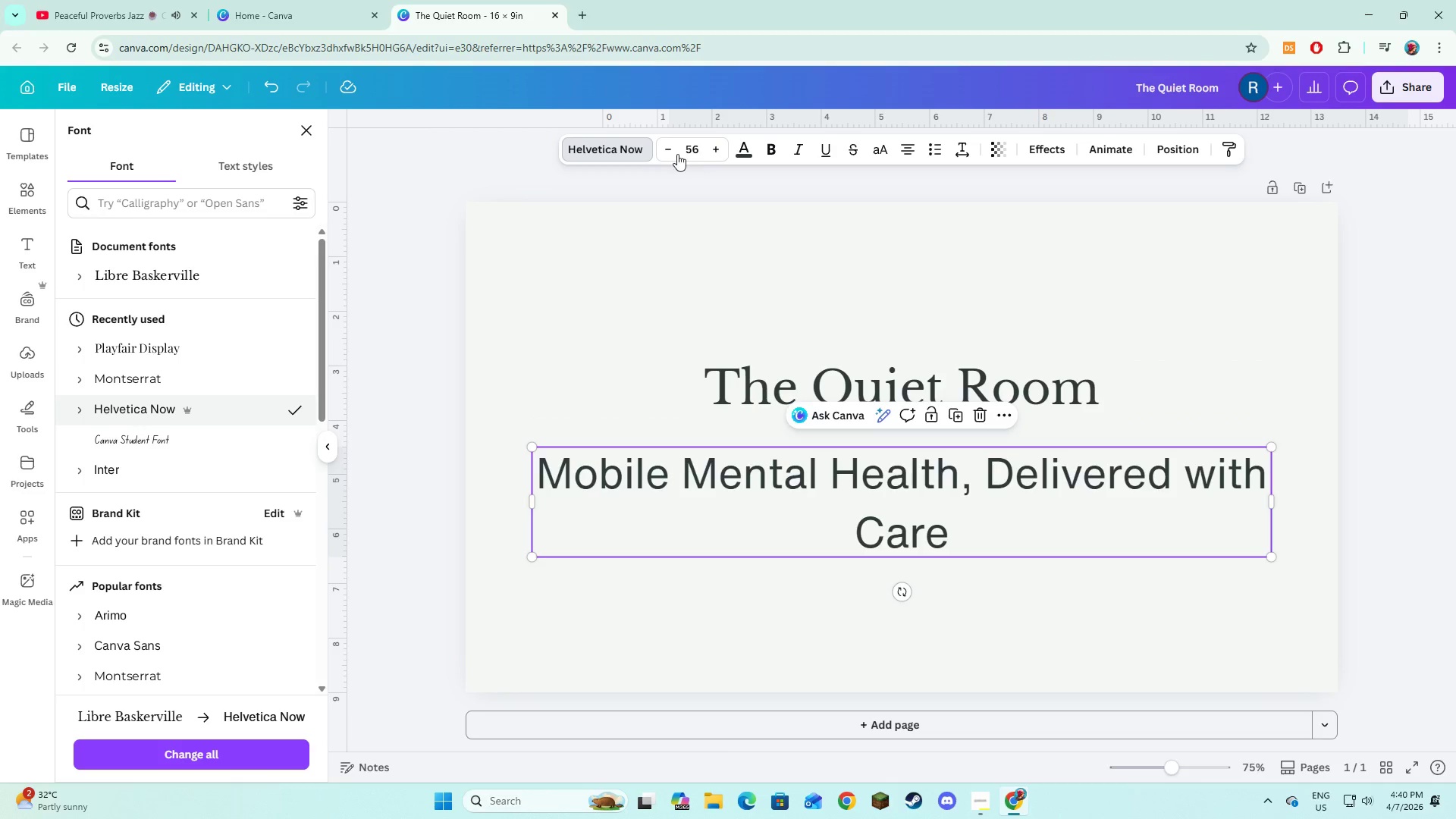 
double_click([676, 153])
 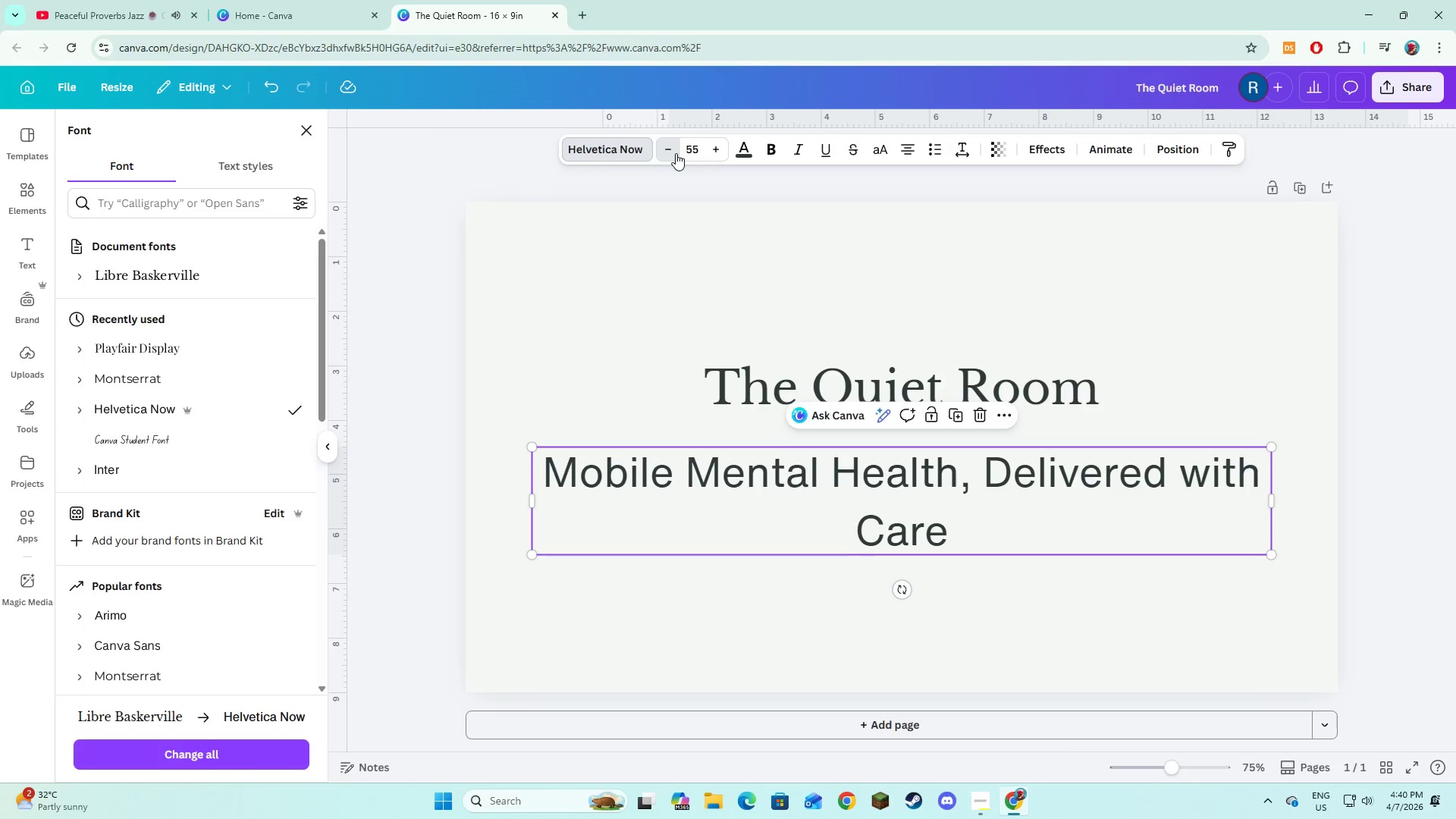 
triple_click([676, 153])
 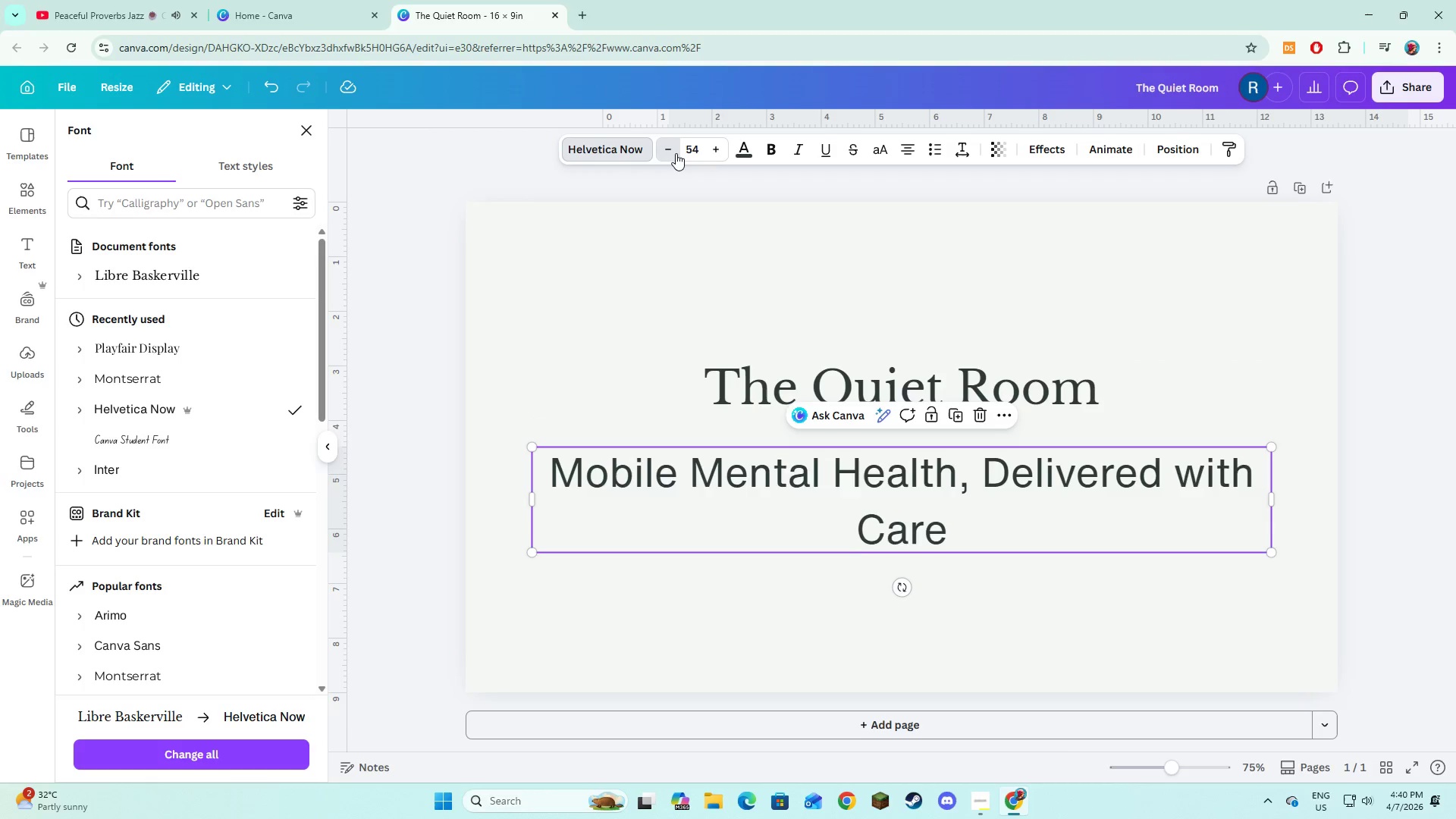 
triple_click([676, 153])
 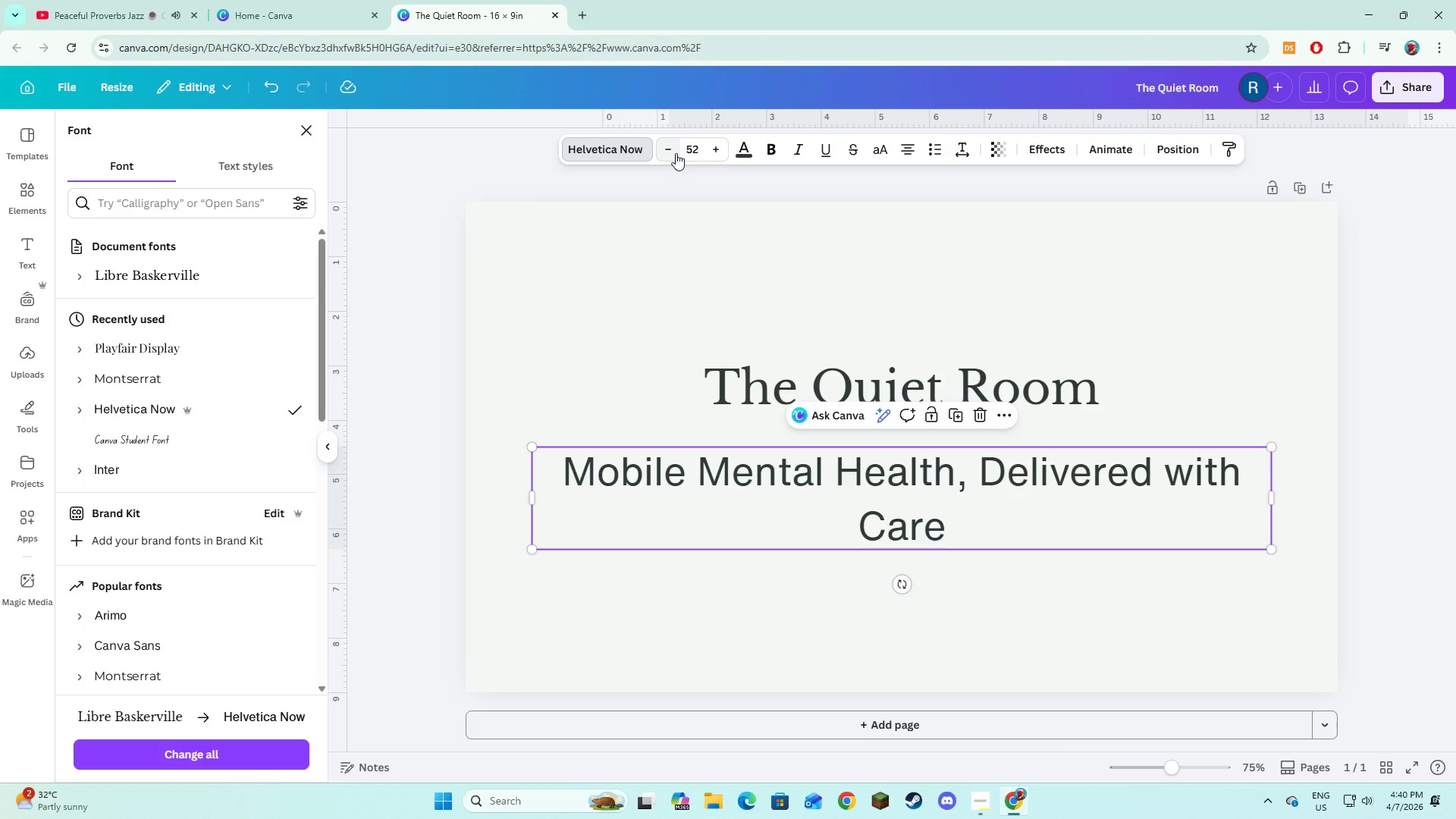 
double_click([676, 153])
 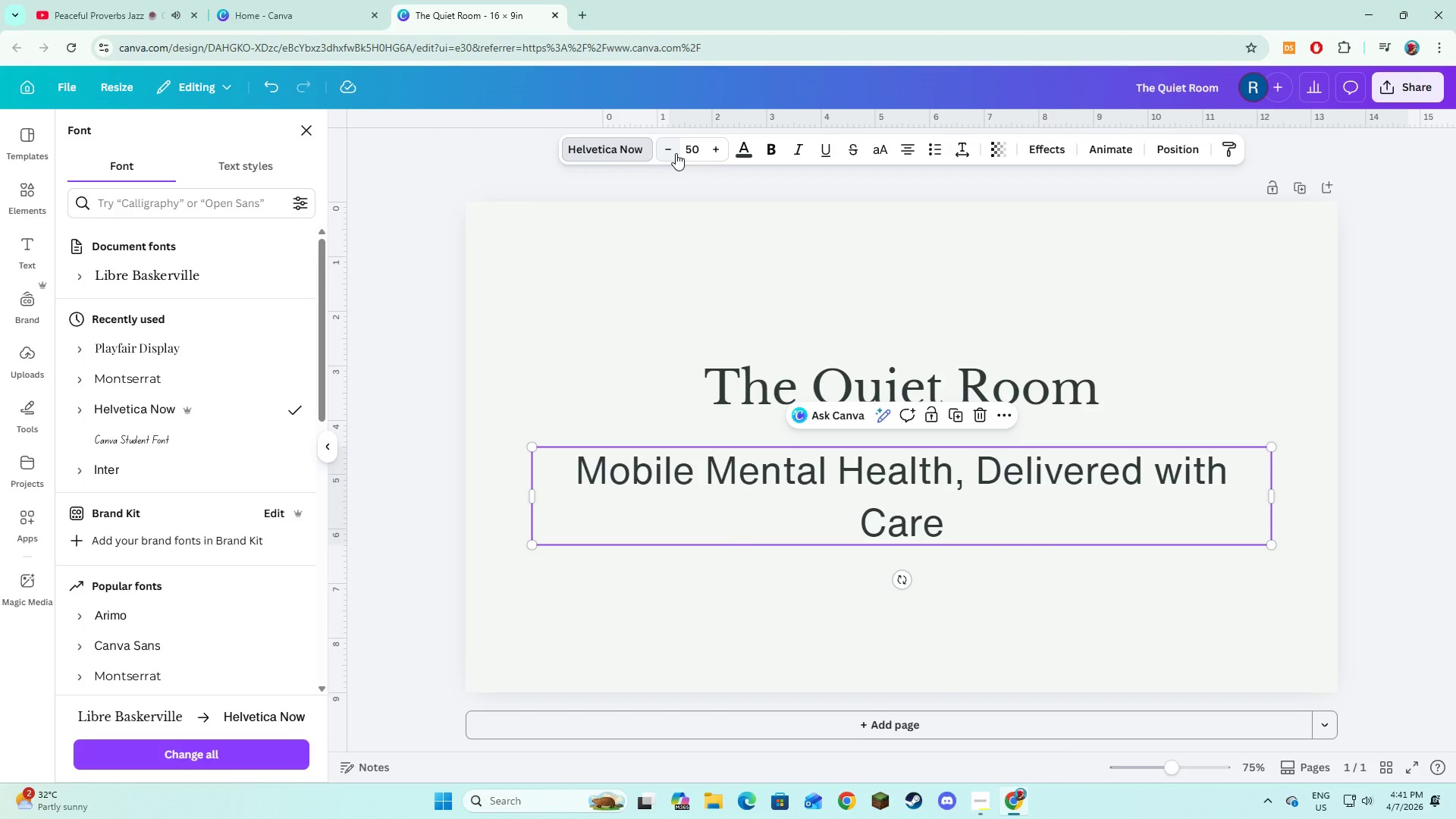 
triple_click([676, 153])
 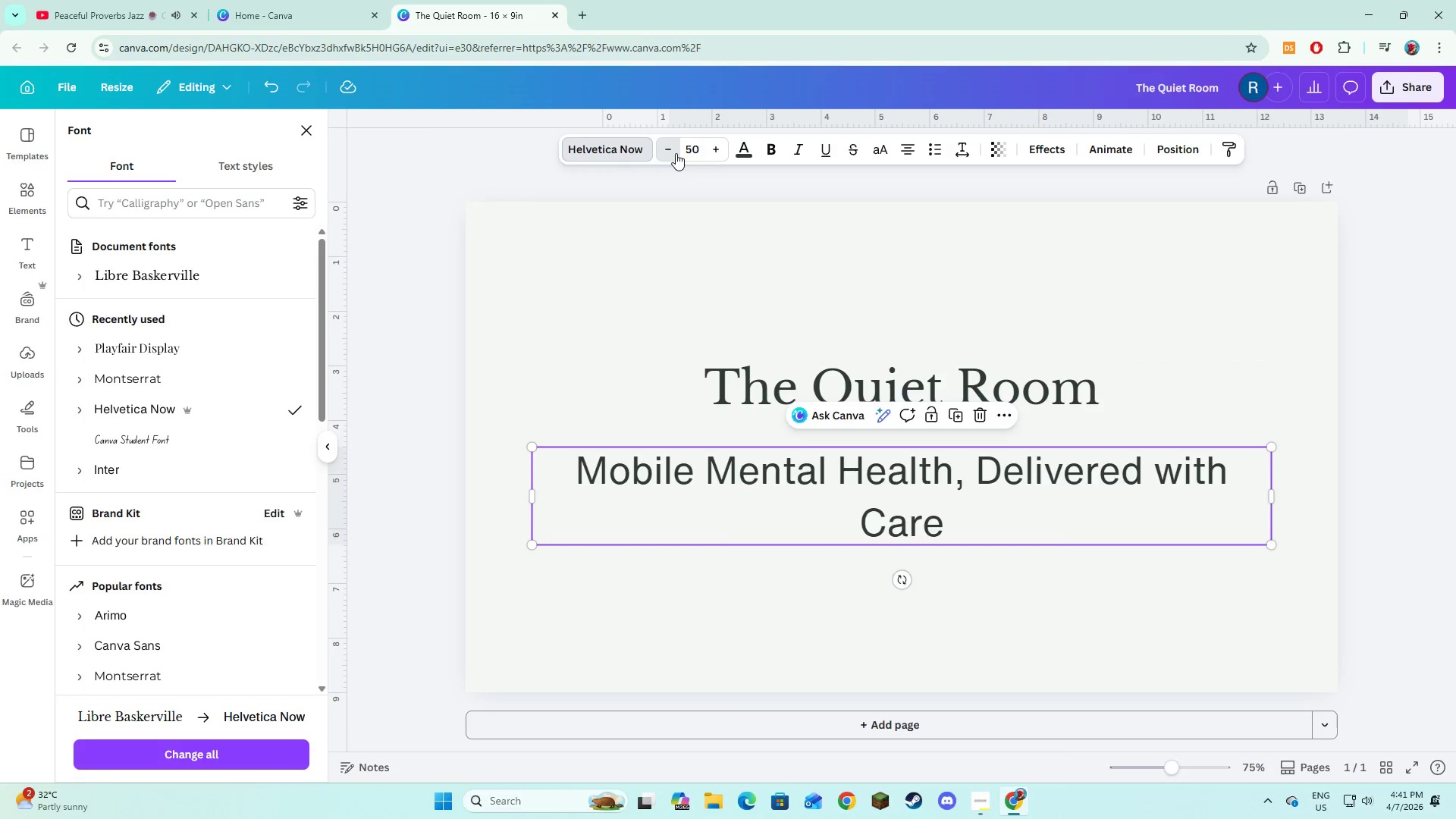 
triple_click([676, 153])
 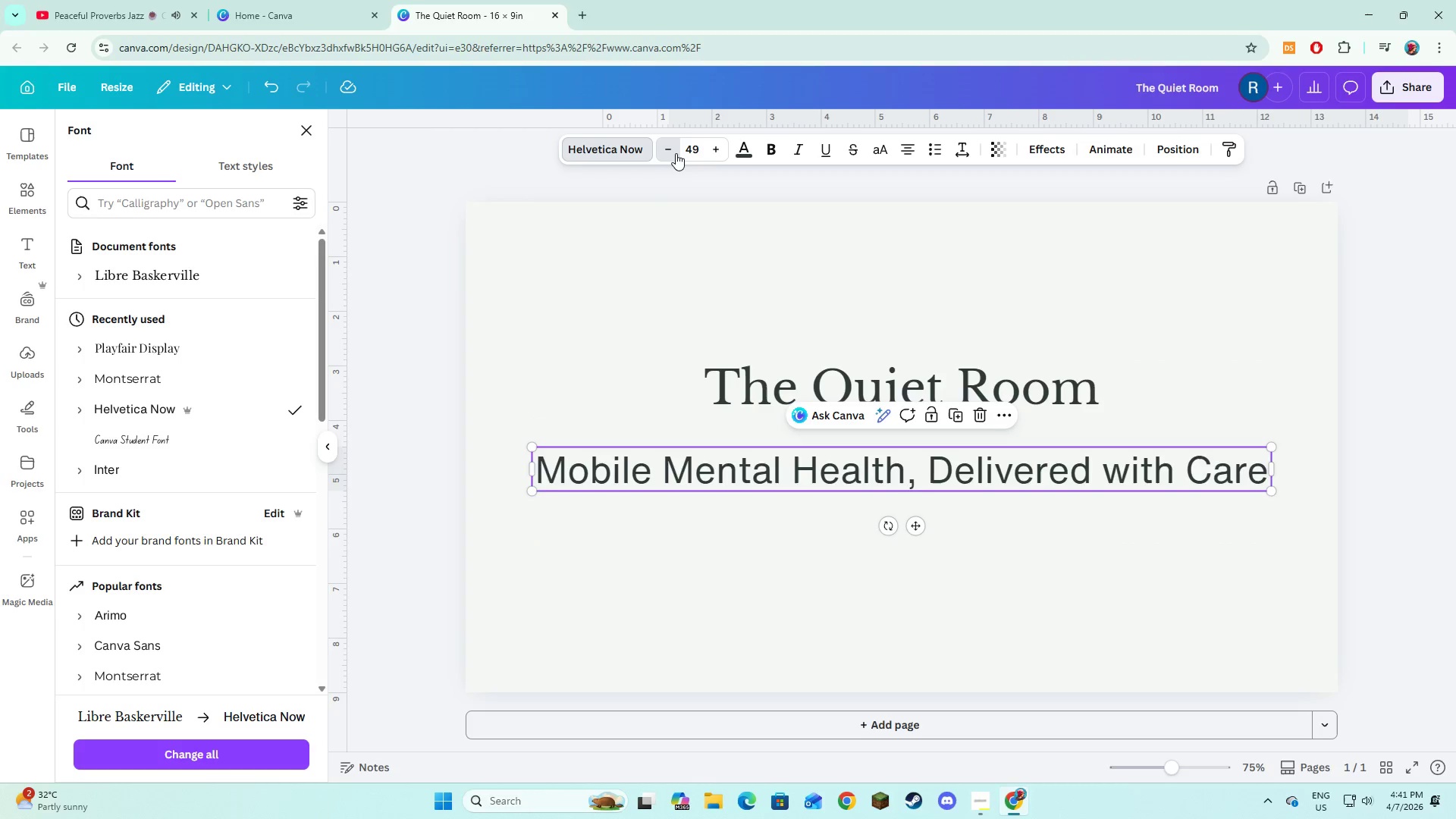 
triple_click([676, 153])
 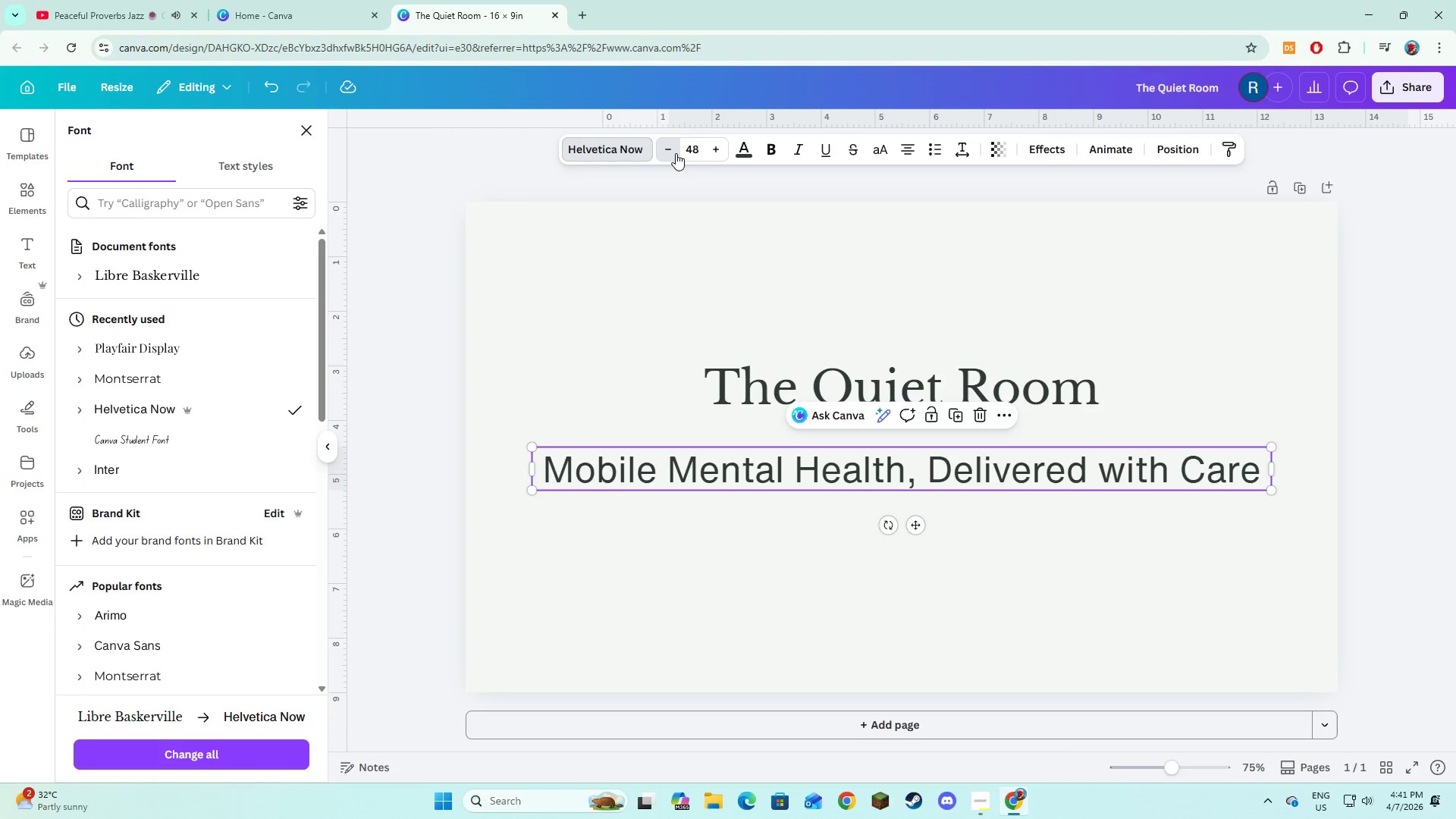 
triple_click([676, 153])
 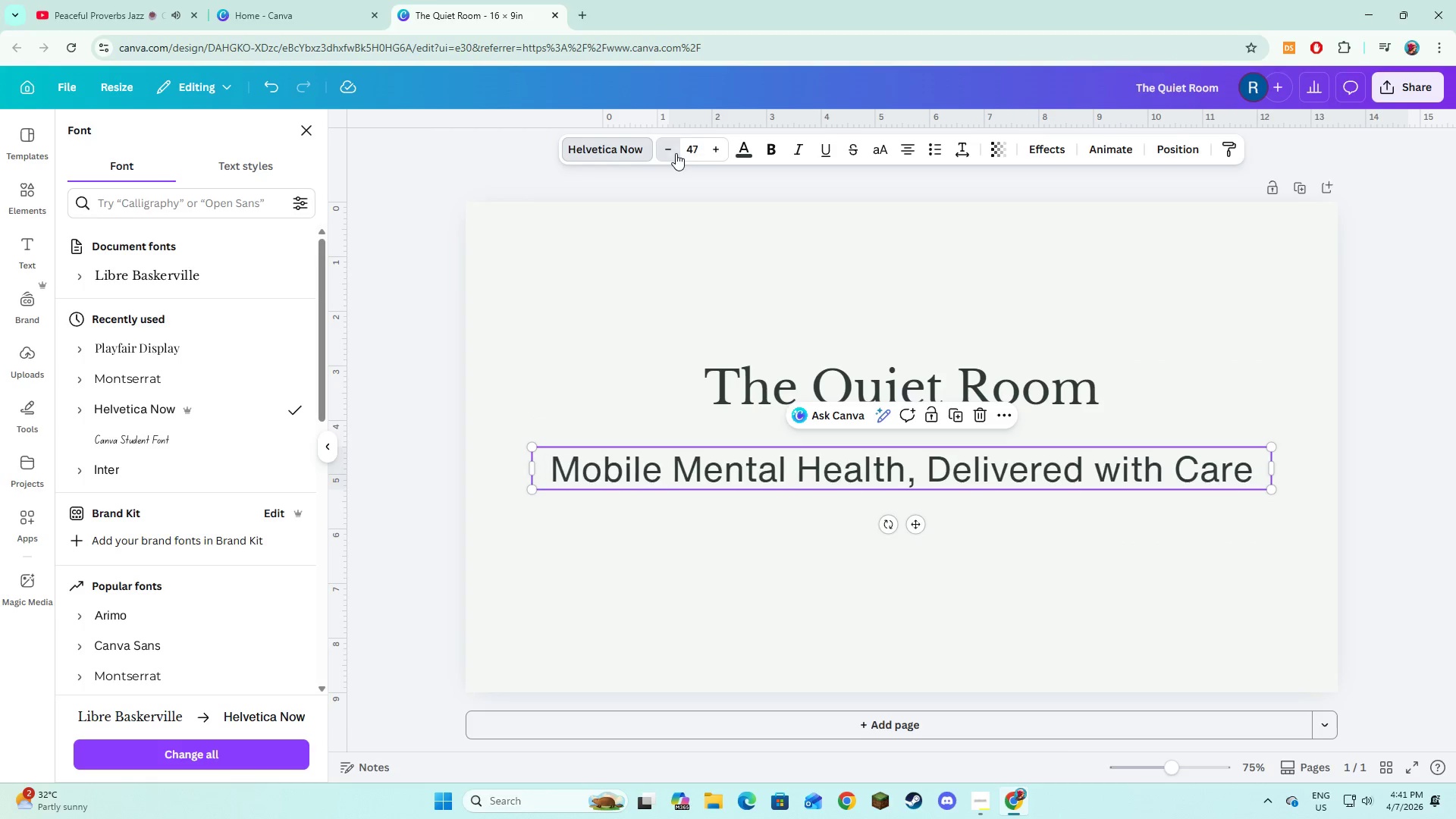 
triple_click([676, 153])
 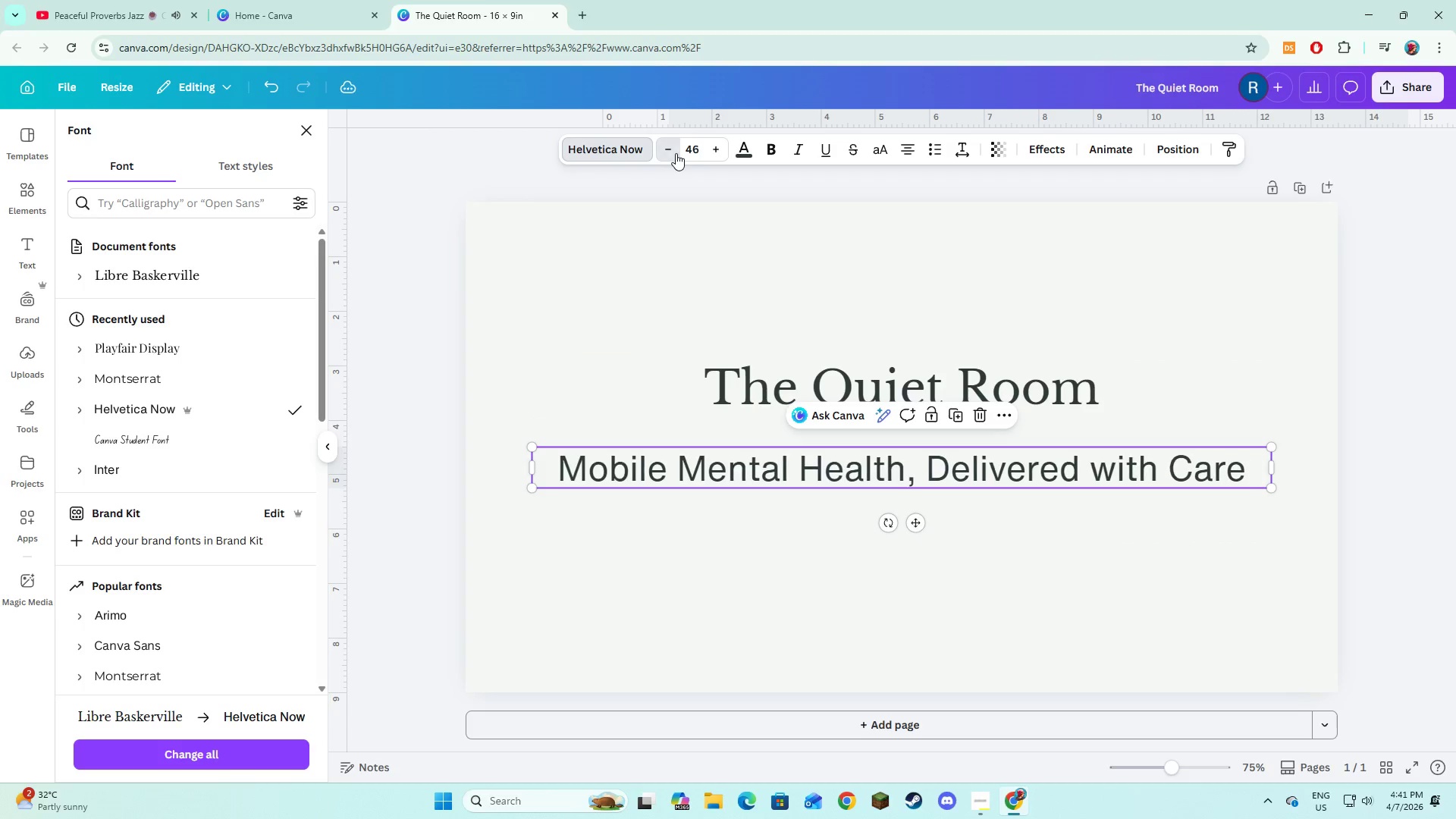 
triple_click([676, 153])
 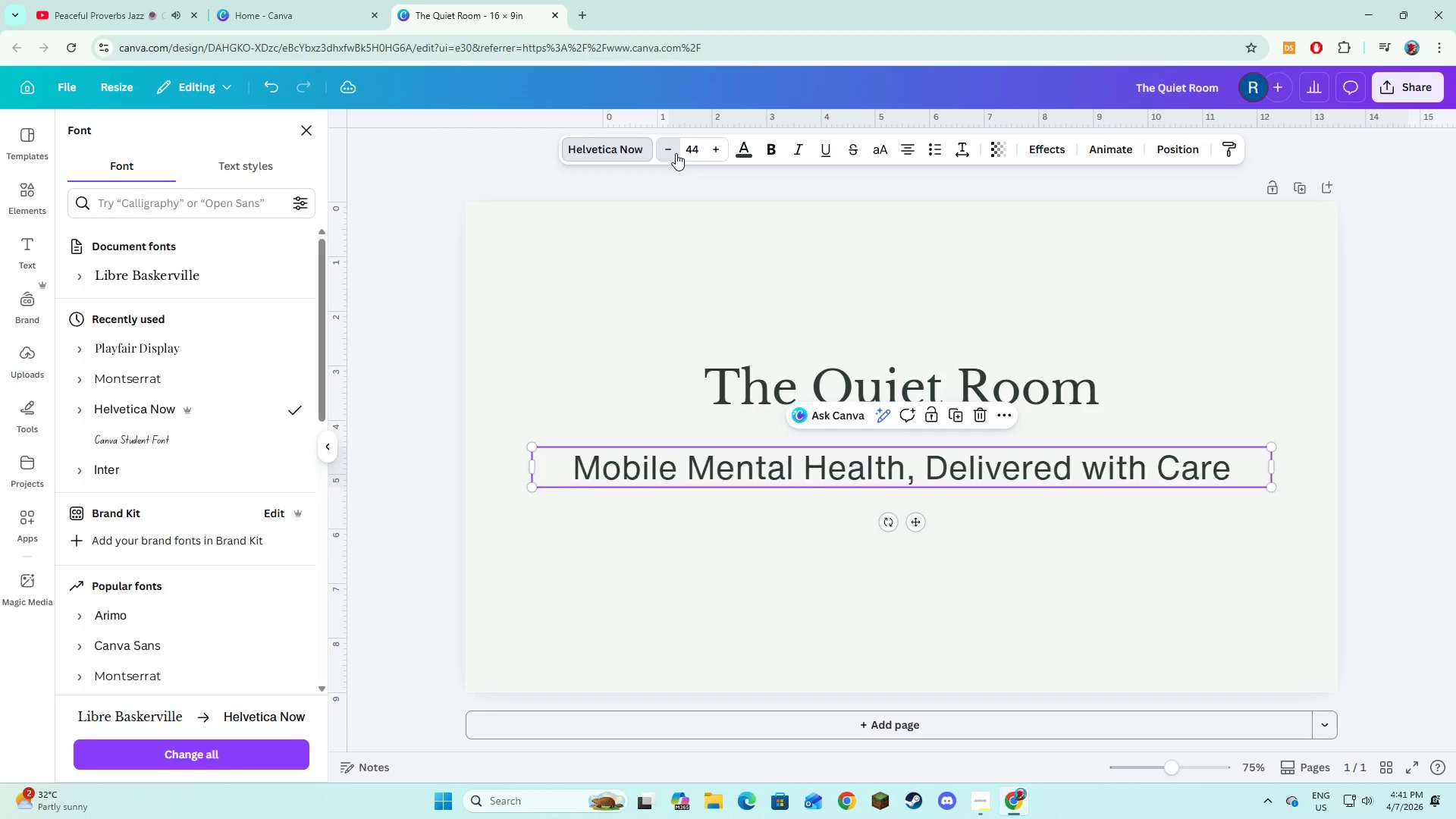 
triple_click([676, 153])
 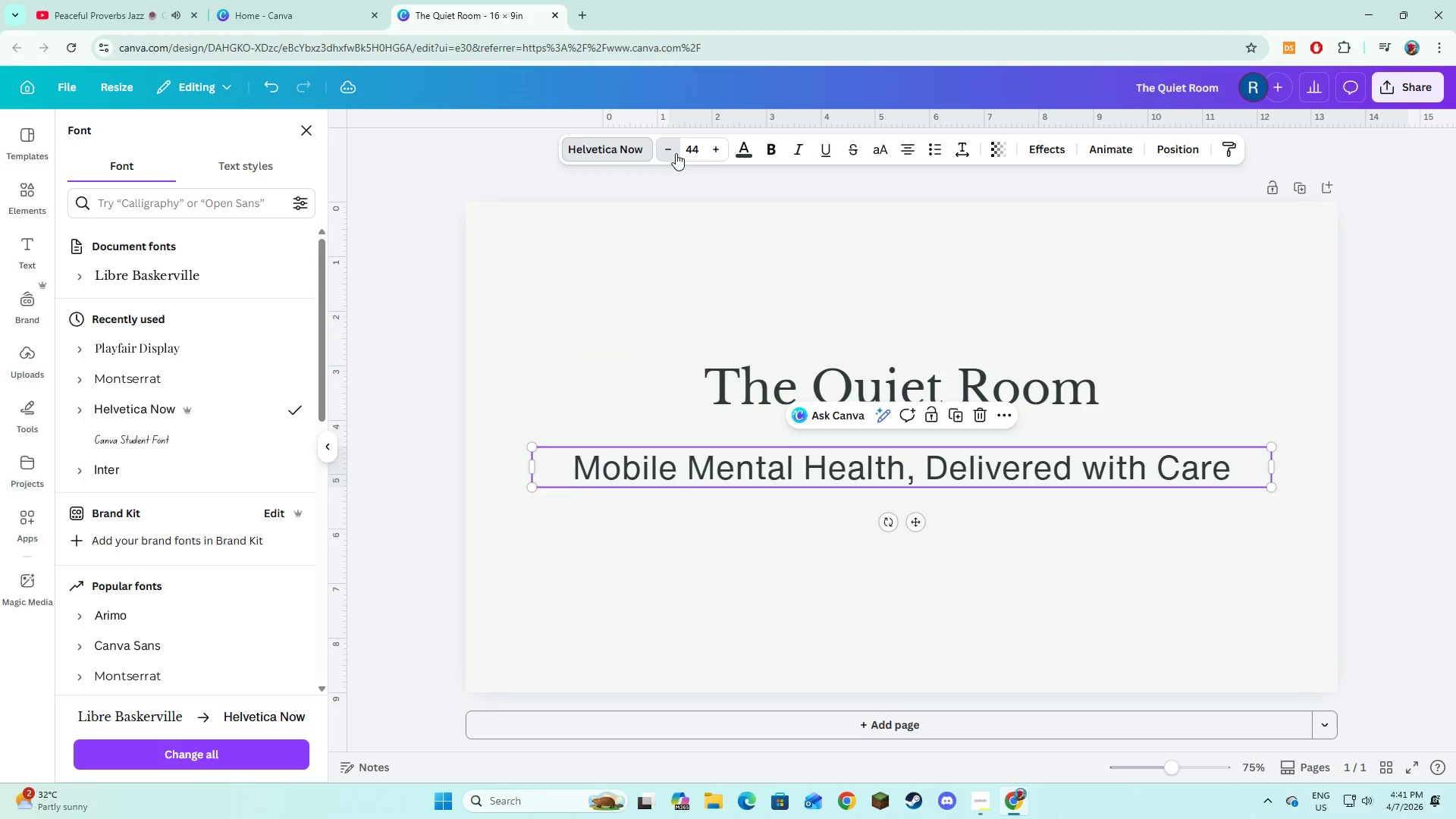 
triple_click([676, 153])
 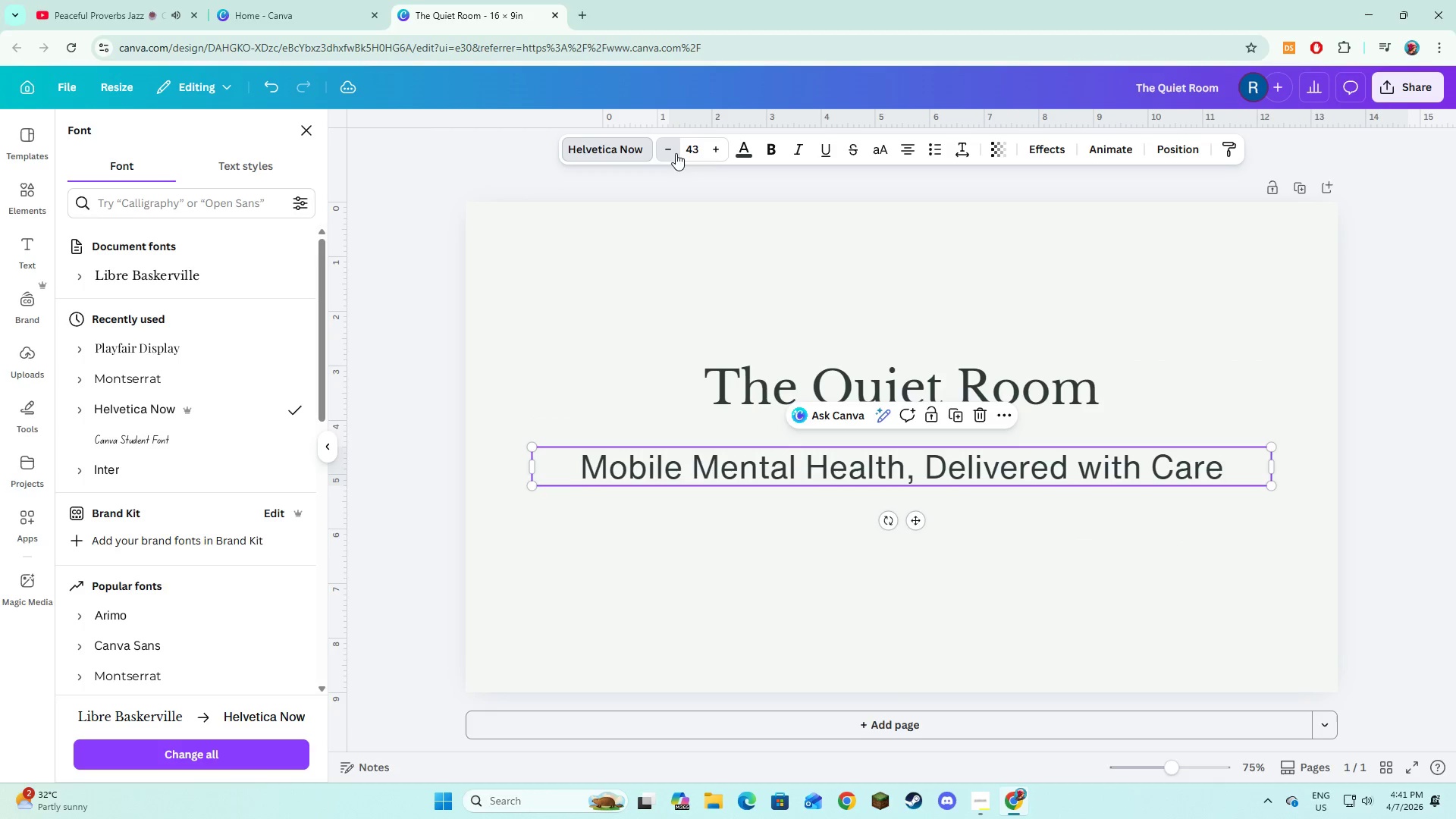 
triple_click([676, 153])
 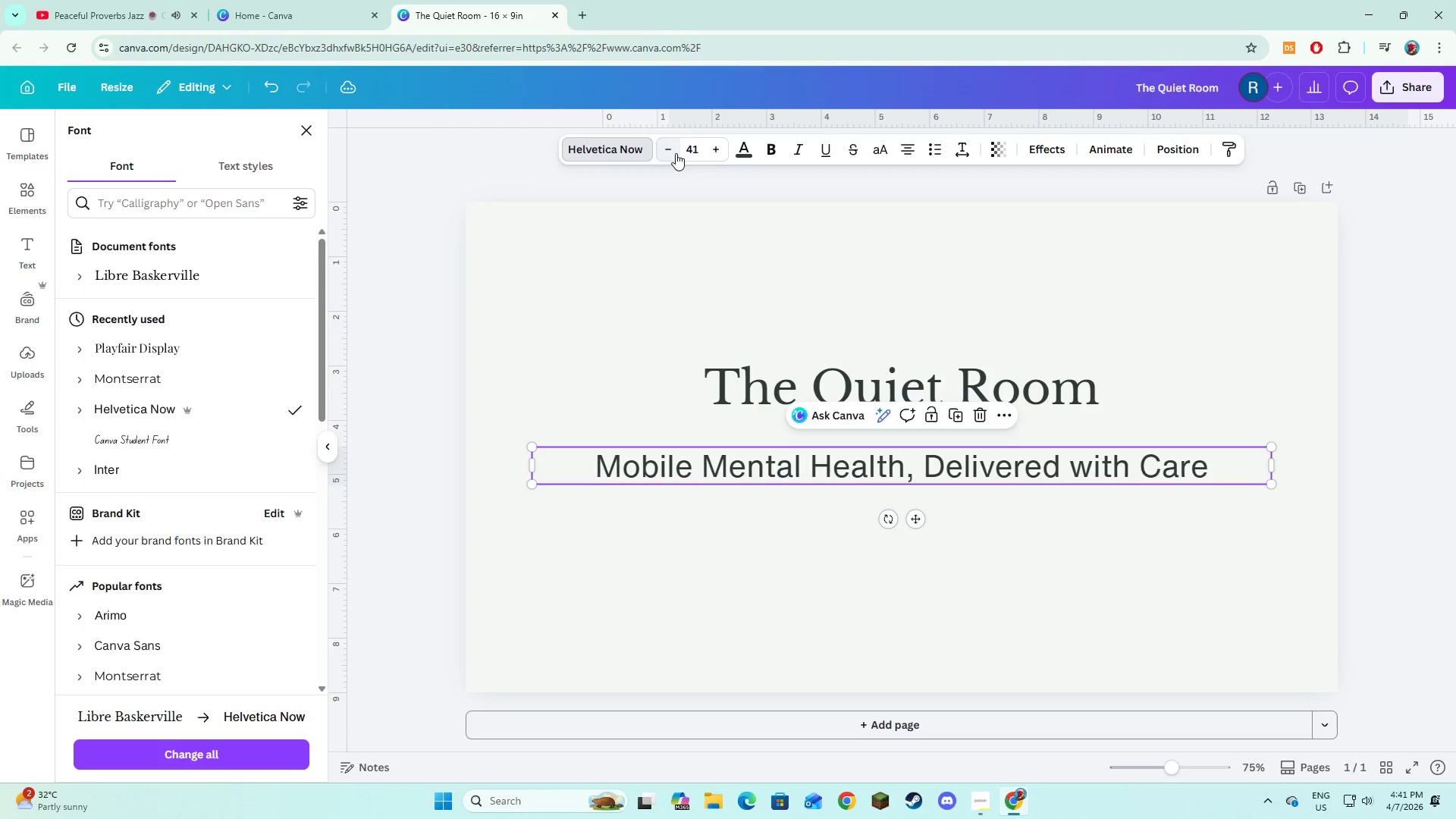 
triple_click([676, 153])
 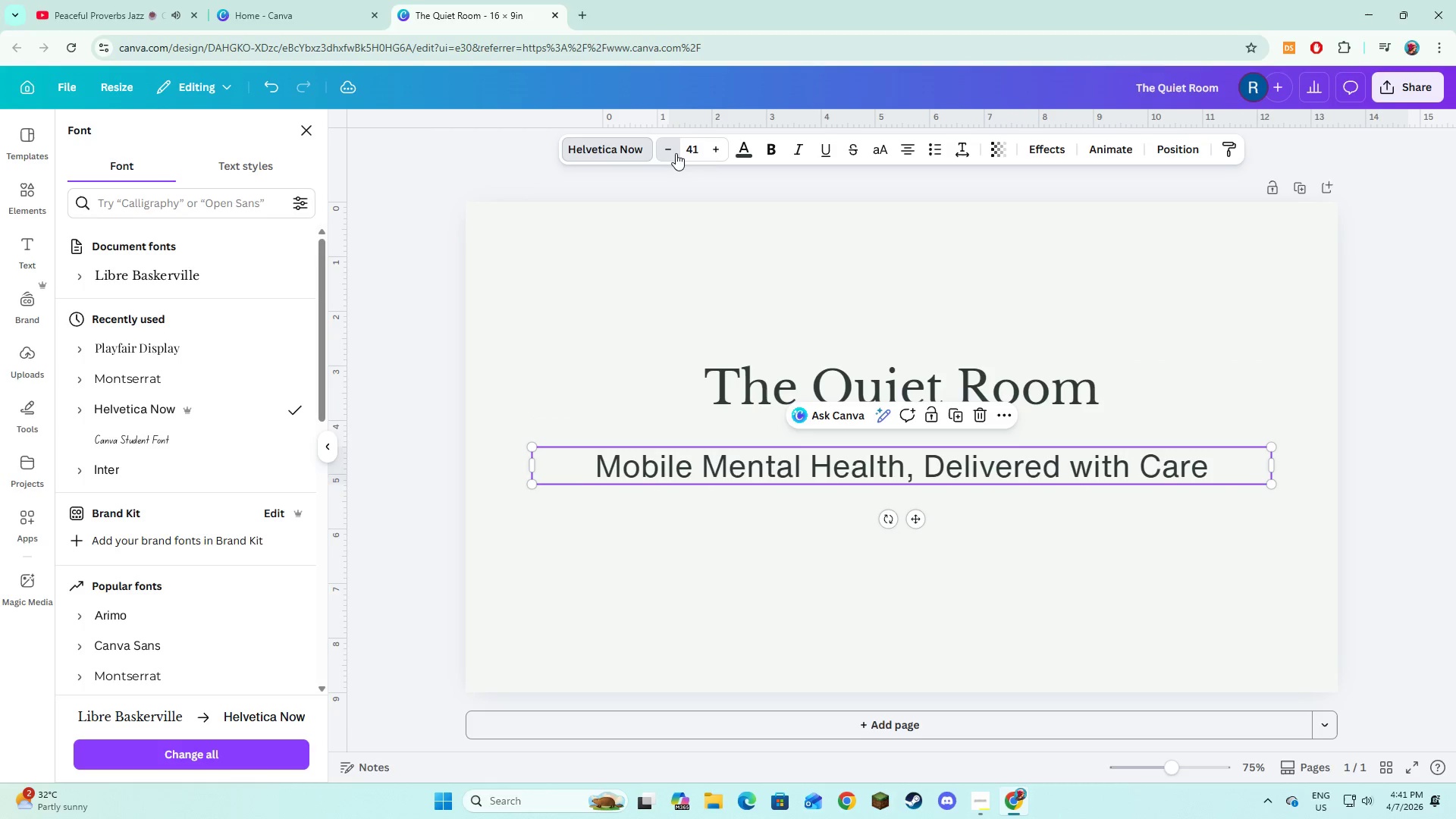 
triple_click([676, 153])
 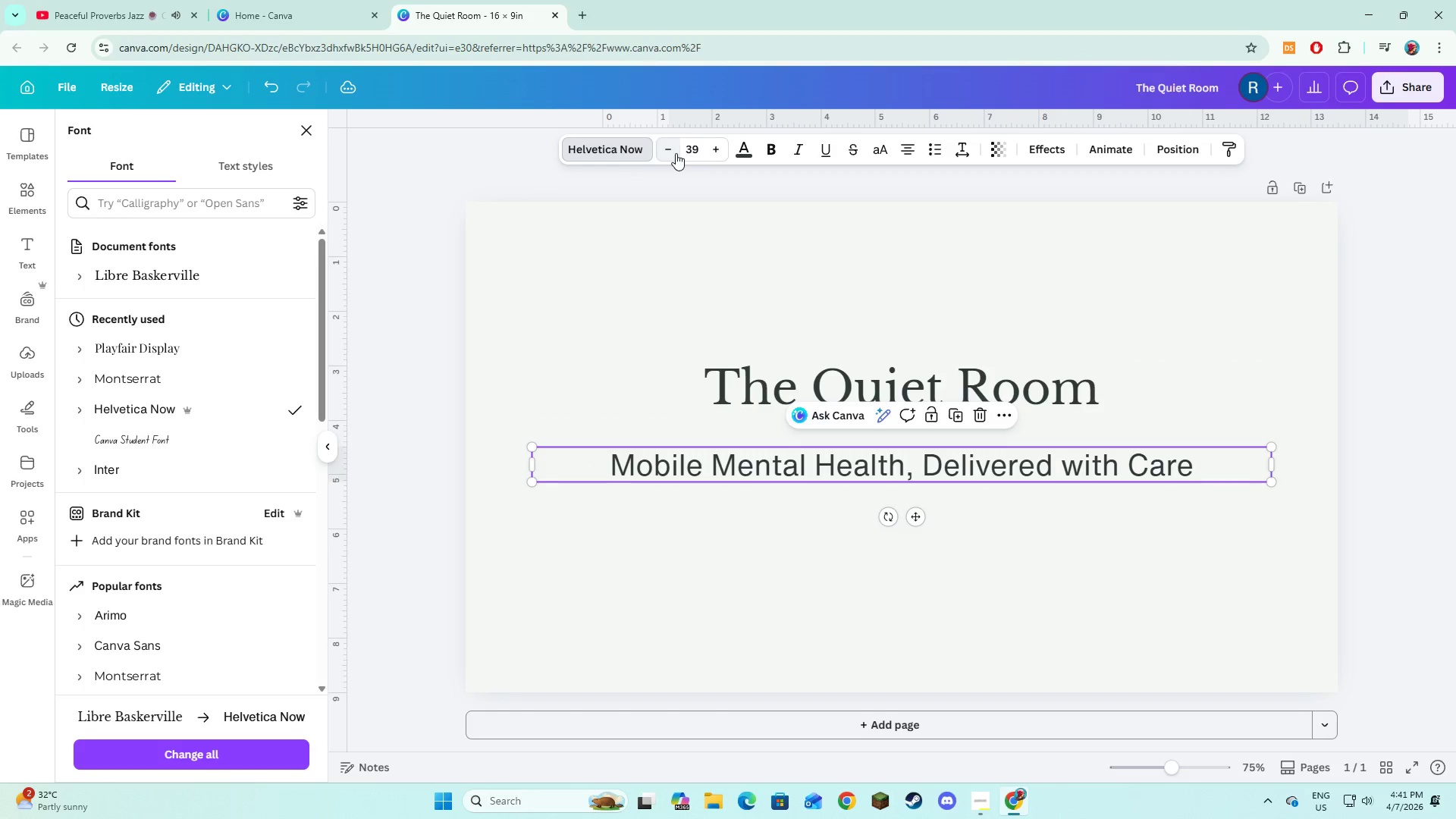 
triple_click([676, 153])
 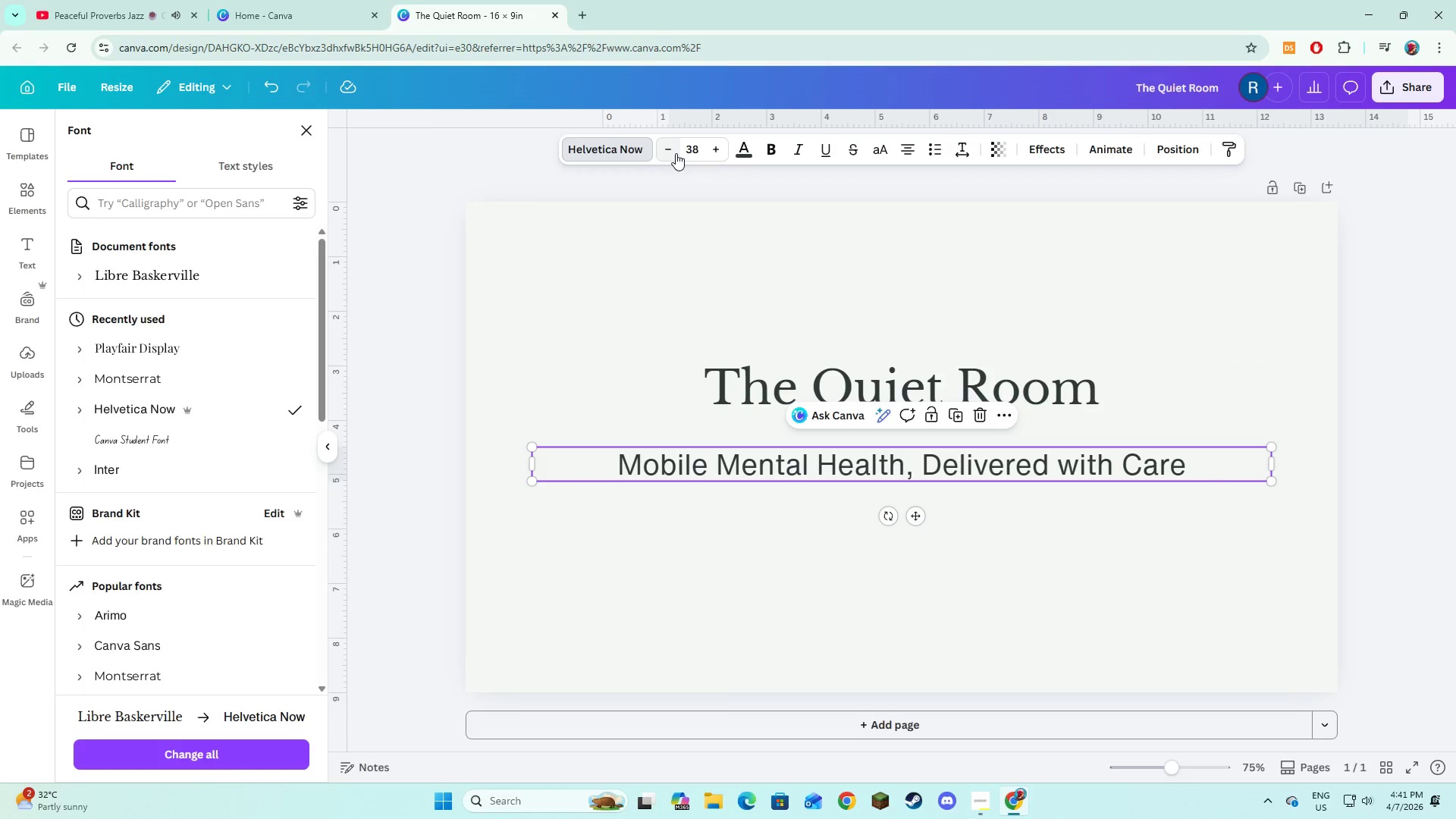 
double_click([676, 153])
 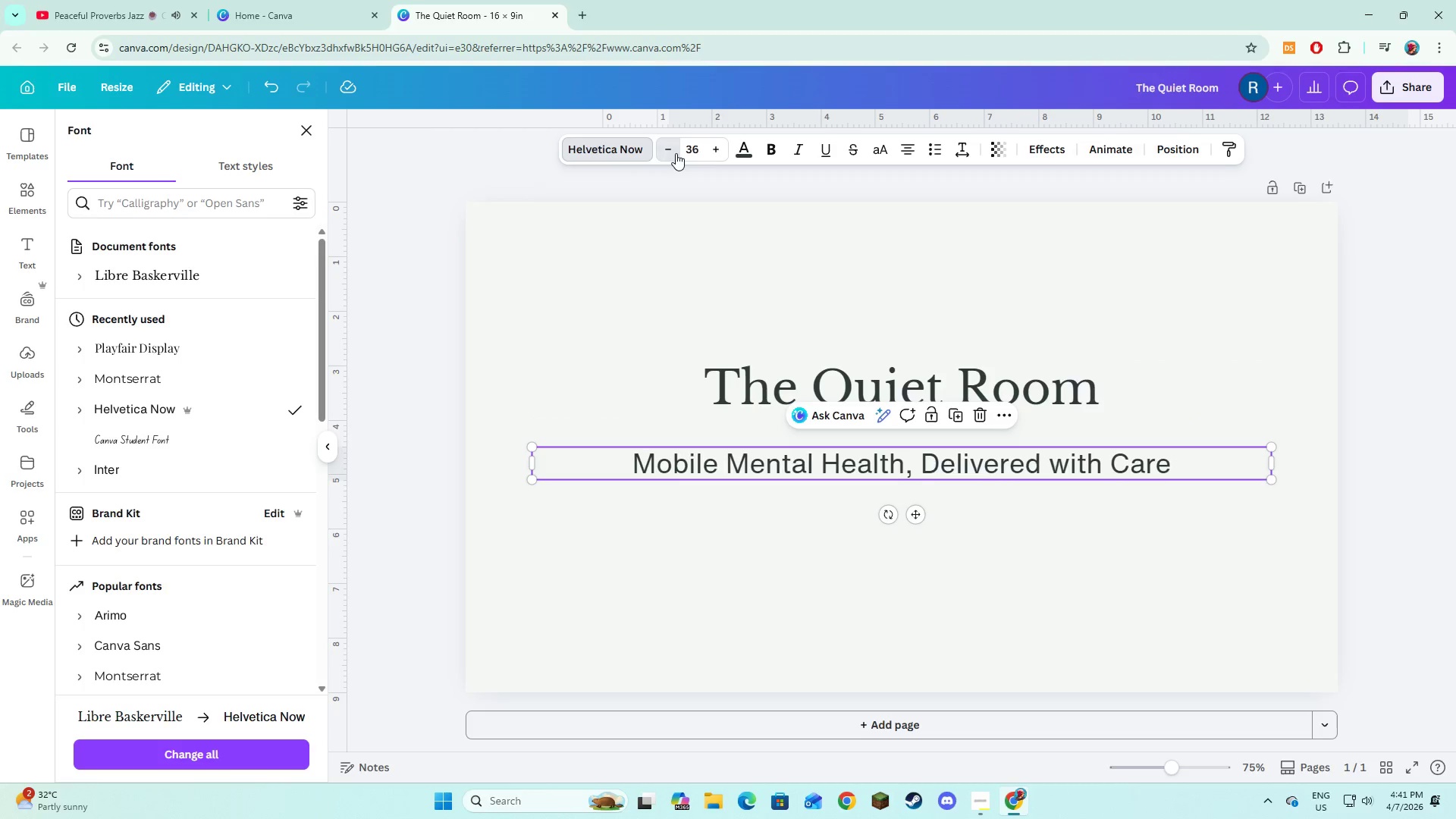 
triple_click([676, 153])
 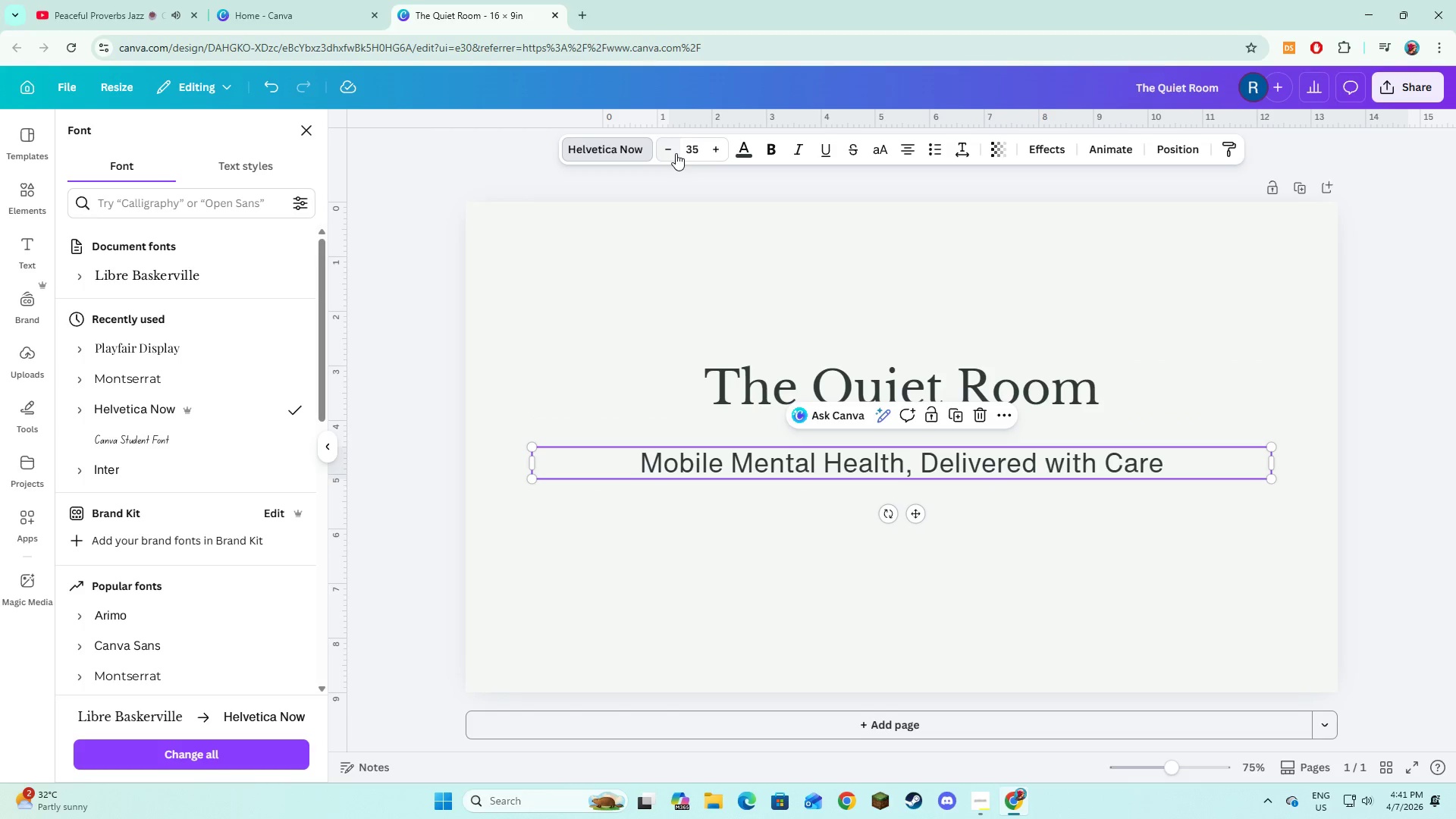 
triple_click([676, 153])
 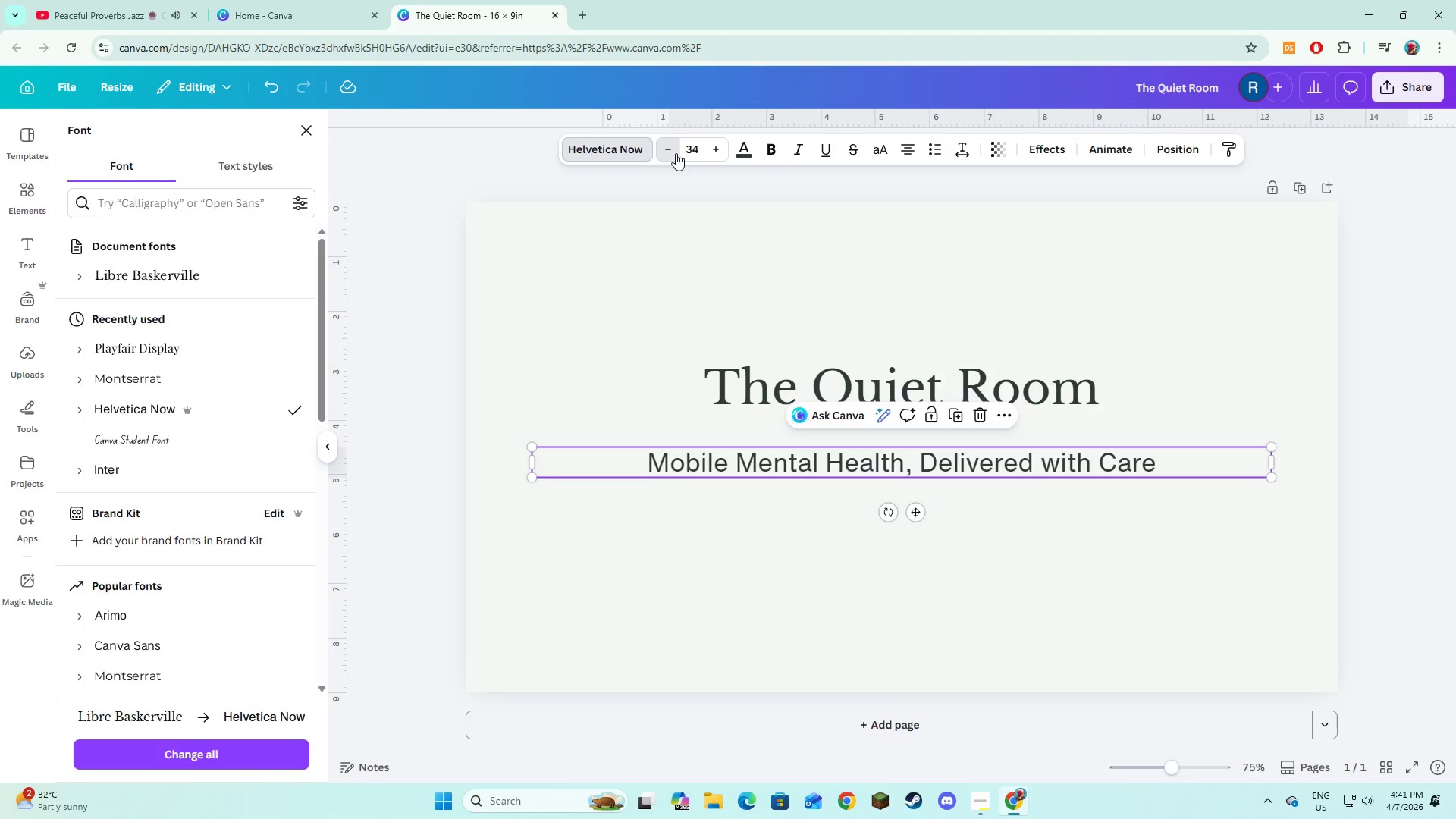 
triple_click([676, 153])
 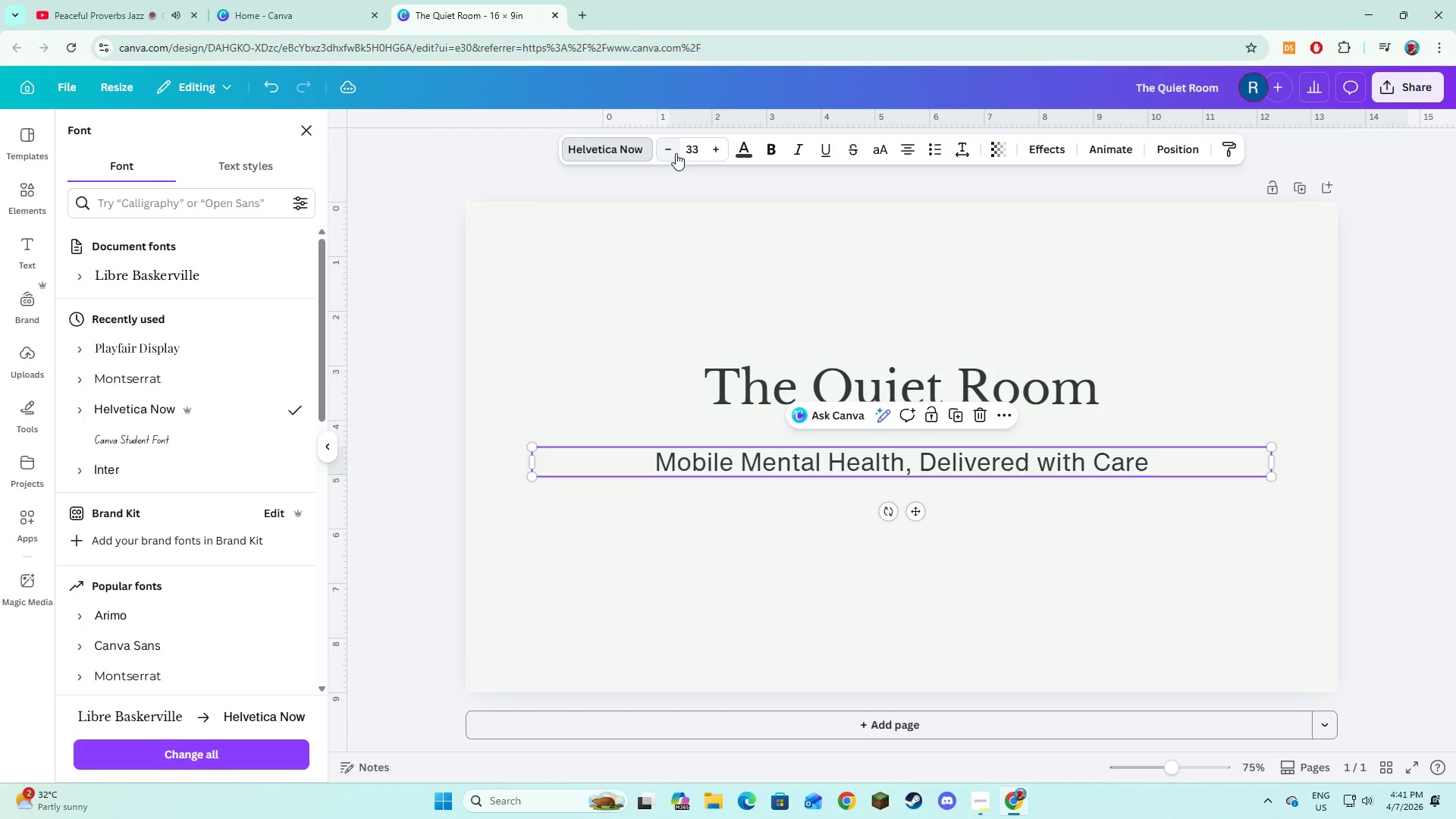 
triple_click([676, 153])
 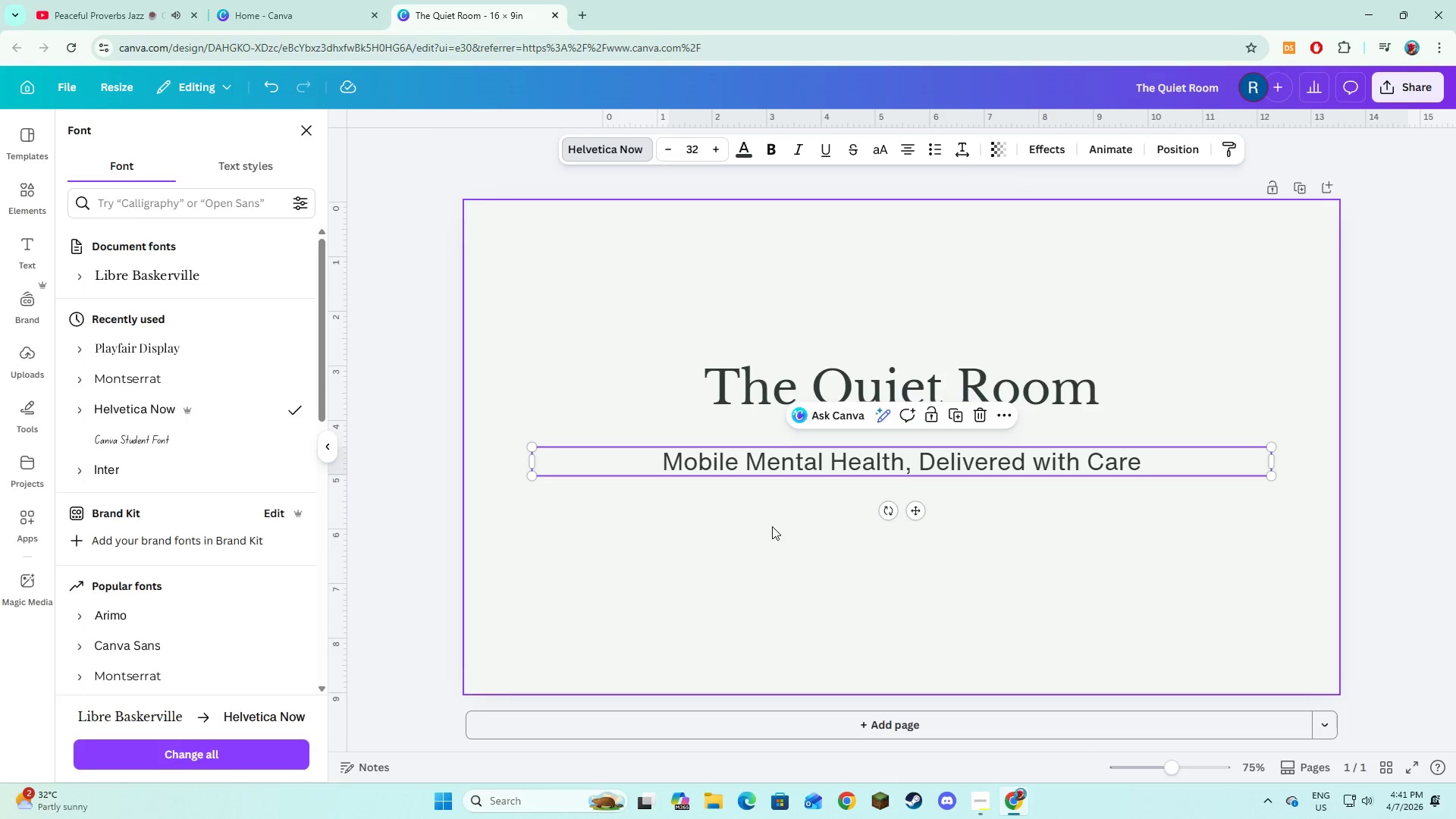 
double_click([825, 466])
 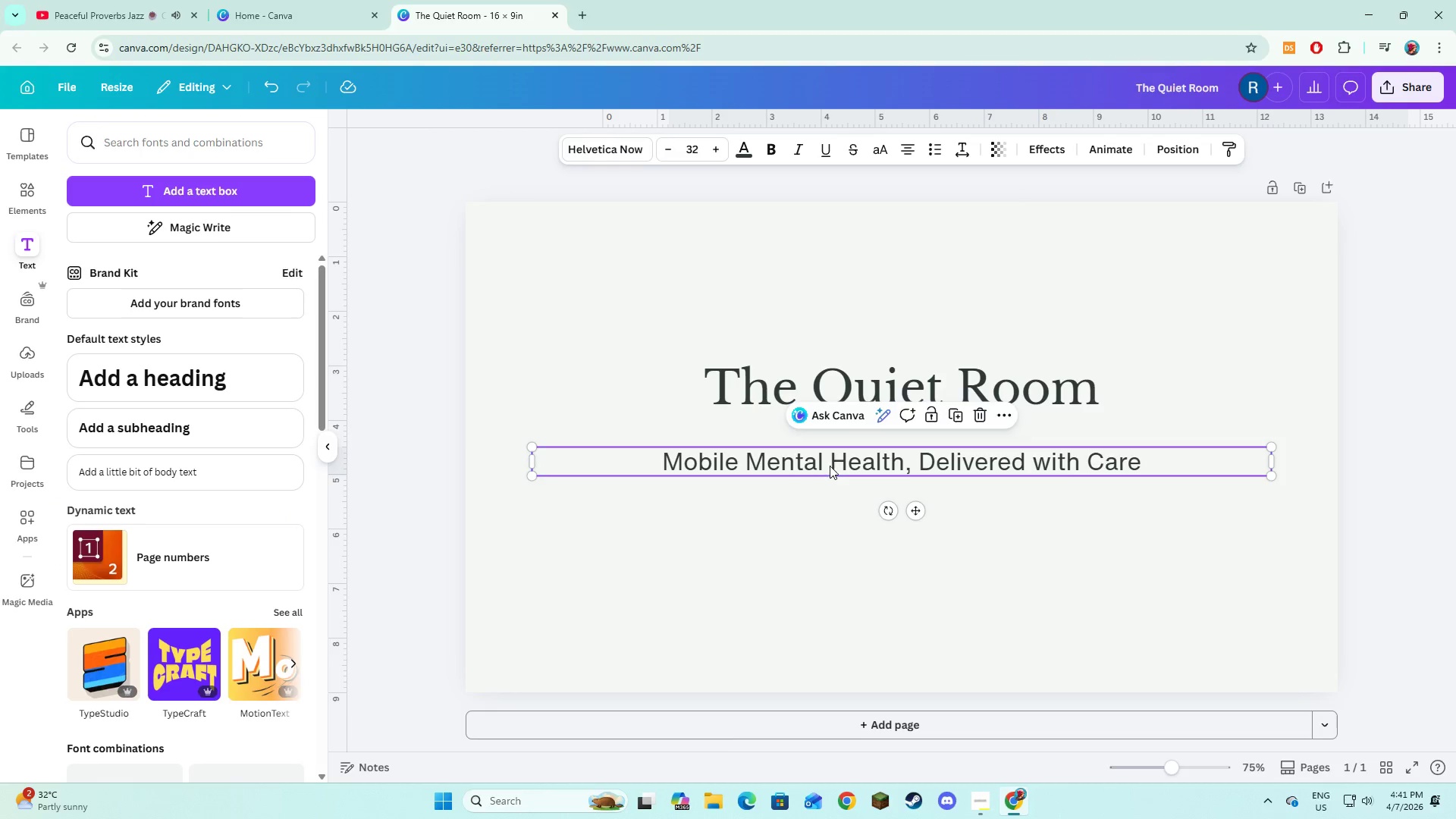 
left_click_drag(start_coordinate=[829, 466], to_coordinate=[835, 455])
 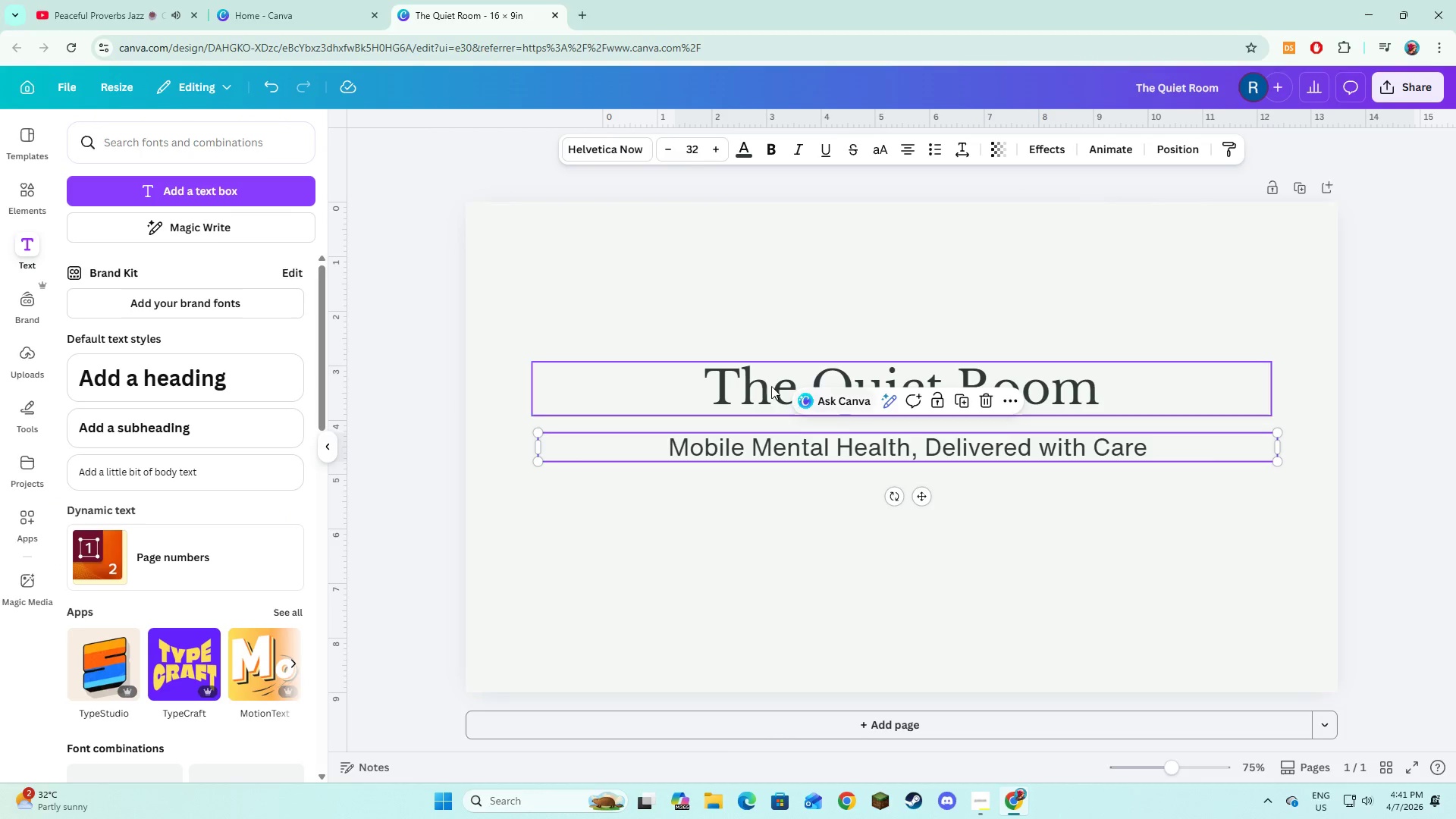 
hold_key(key=ShiftLeft, duration=1.5)
left_click([748, 375])
 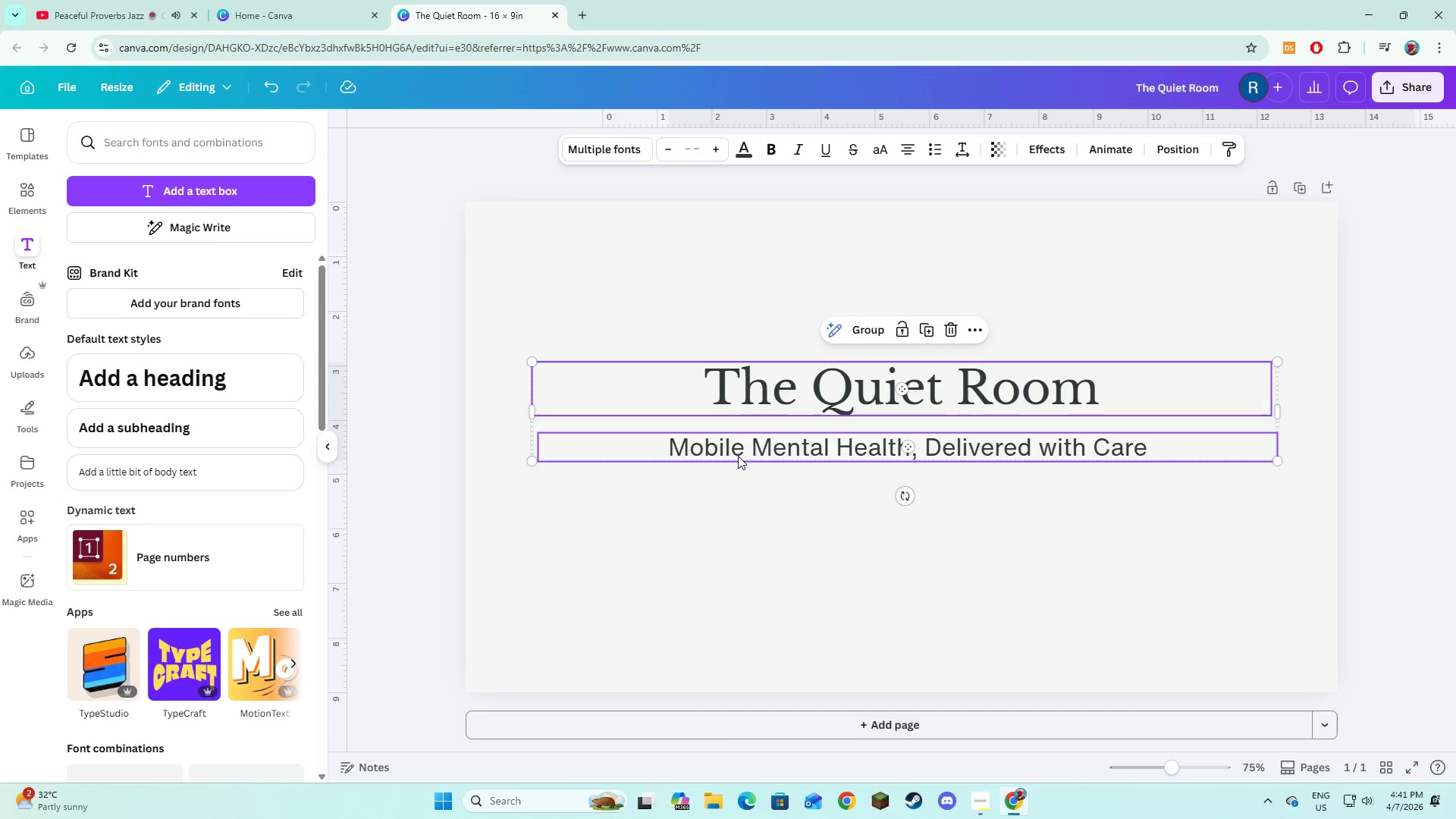 
left_click([738, 458])
 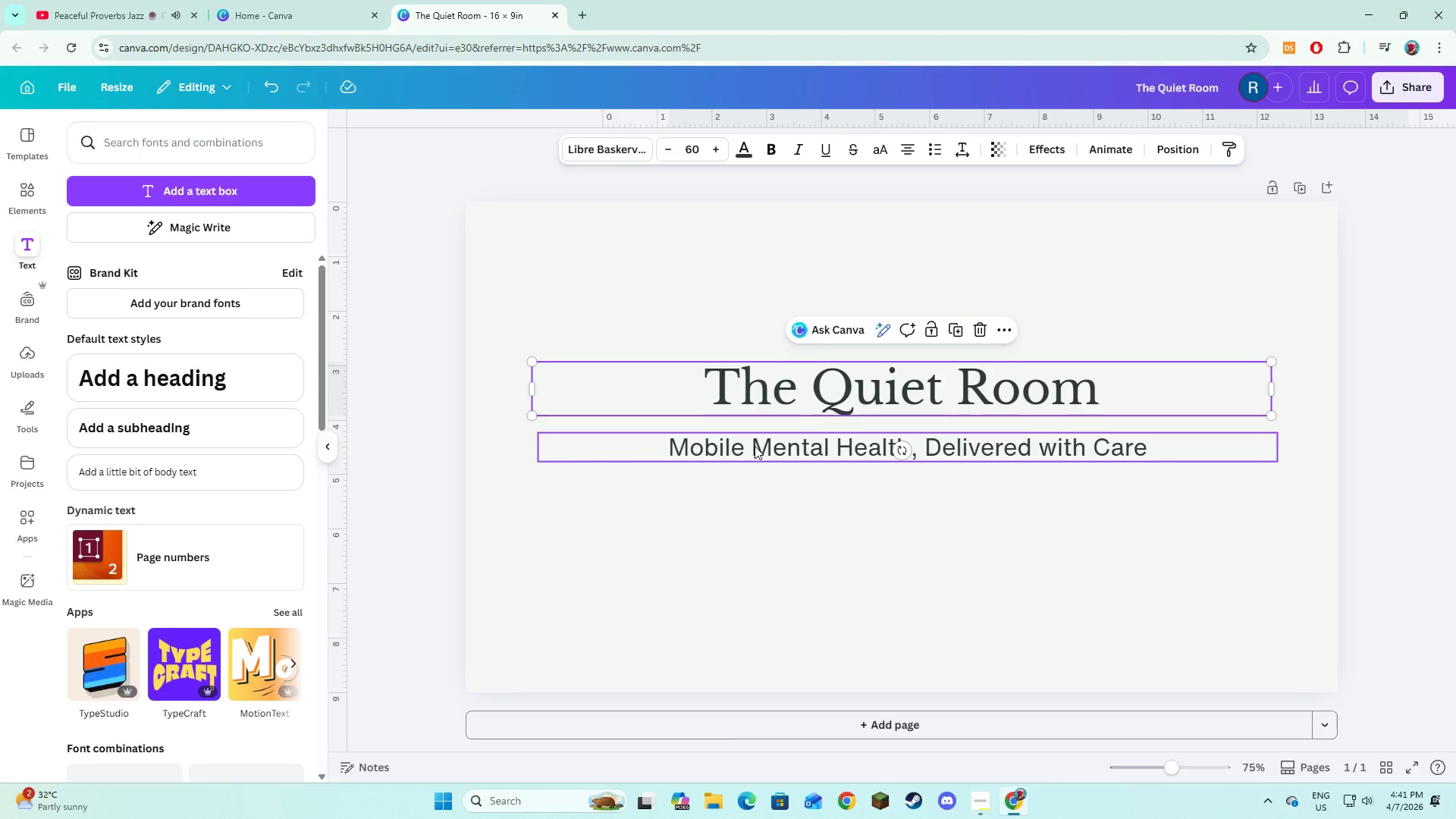 
hold_key(key=ShiftLeft, duration=1.11)
left_click([754, 444])
 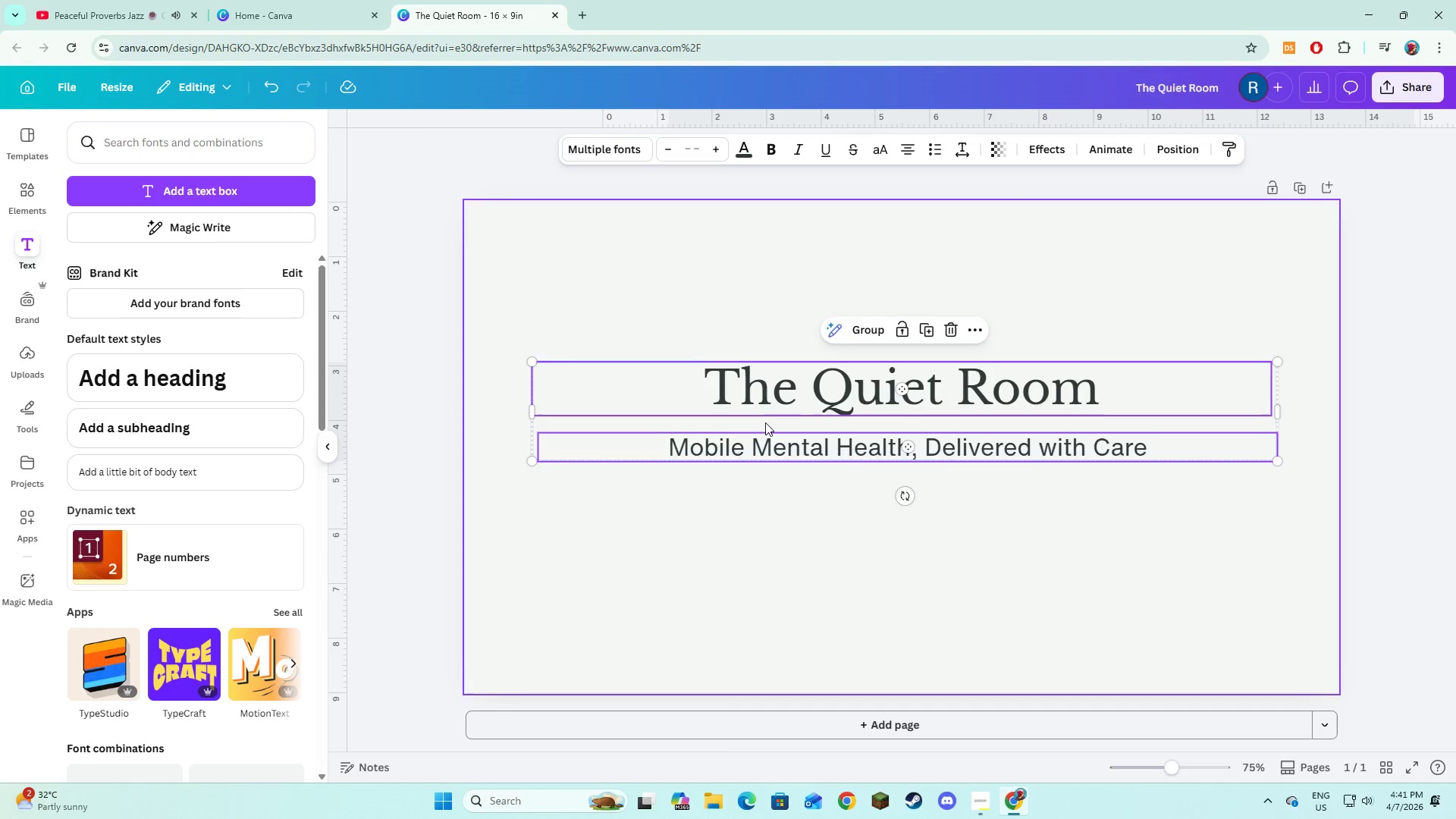 
left_click_drag(start_coordinate=[765, 422], to_coordinate=[766, 453])
 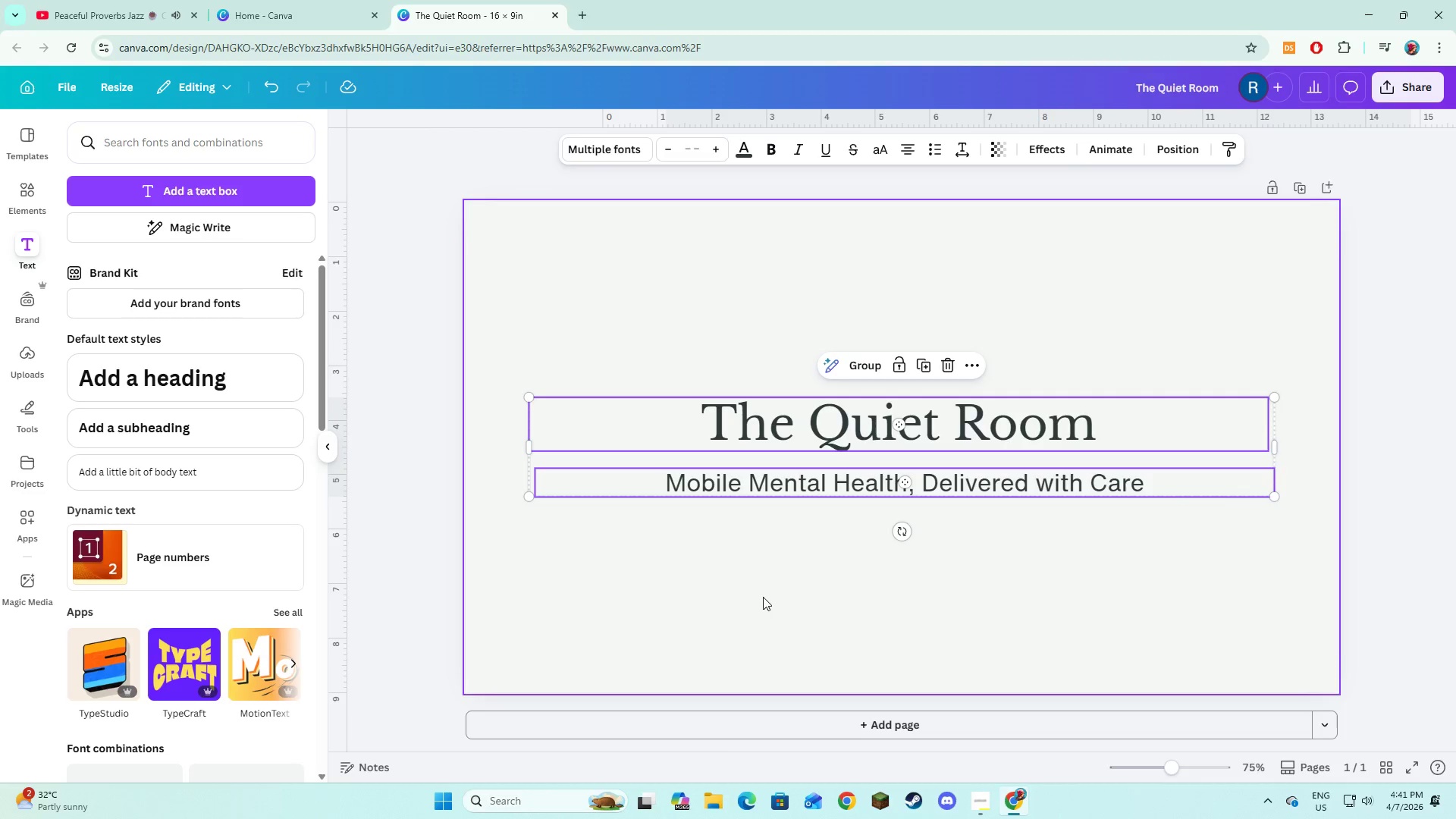 
left_click([763, 597])
 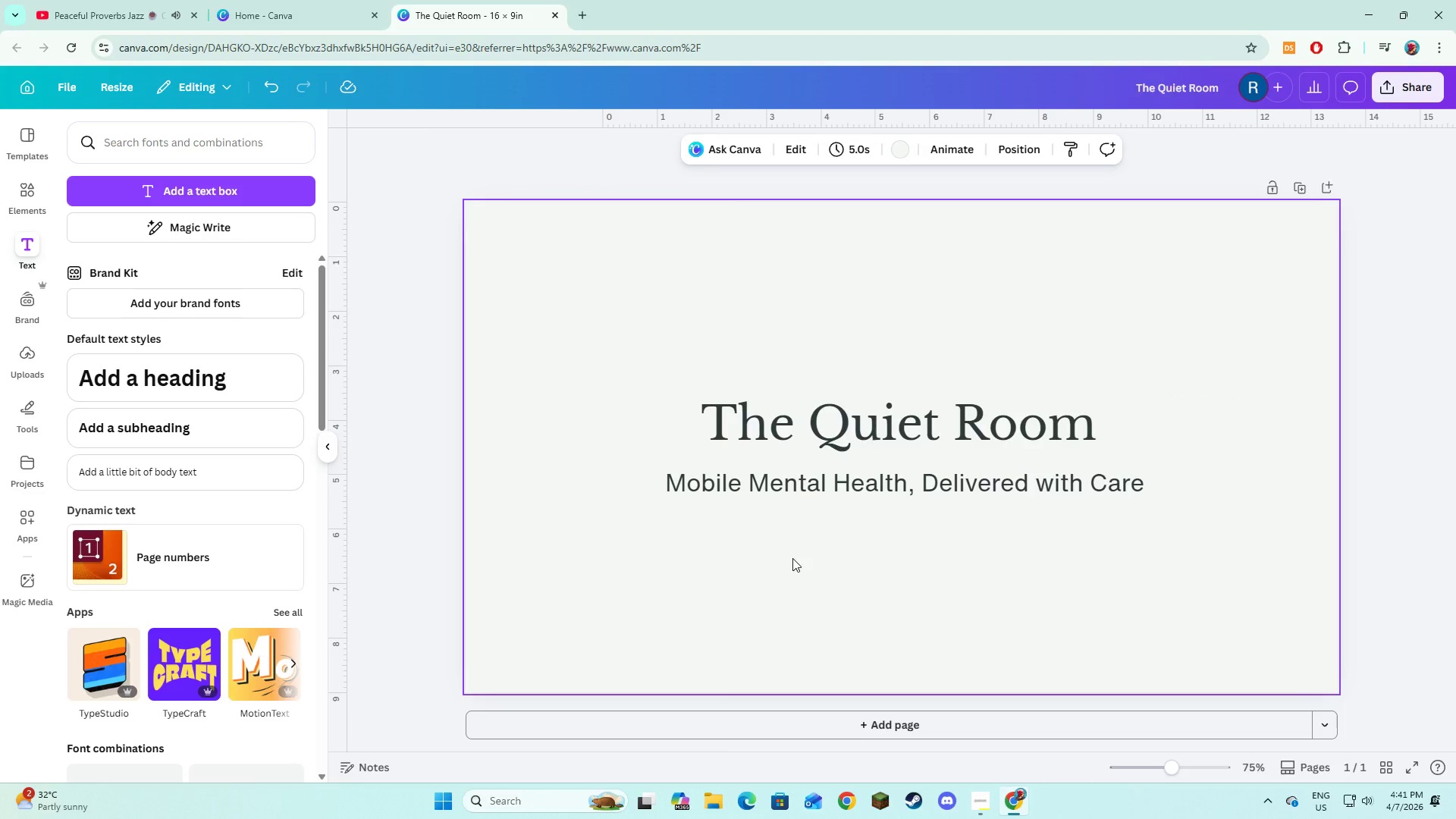 
left_click([844, 587])
 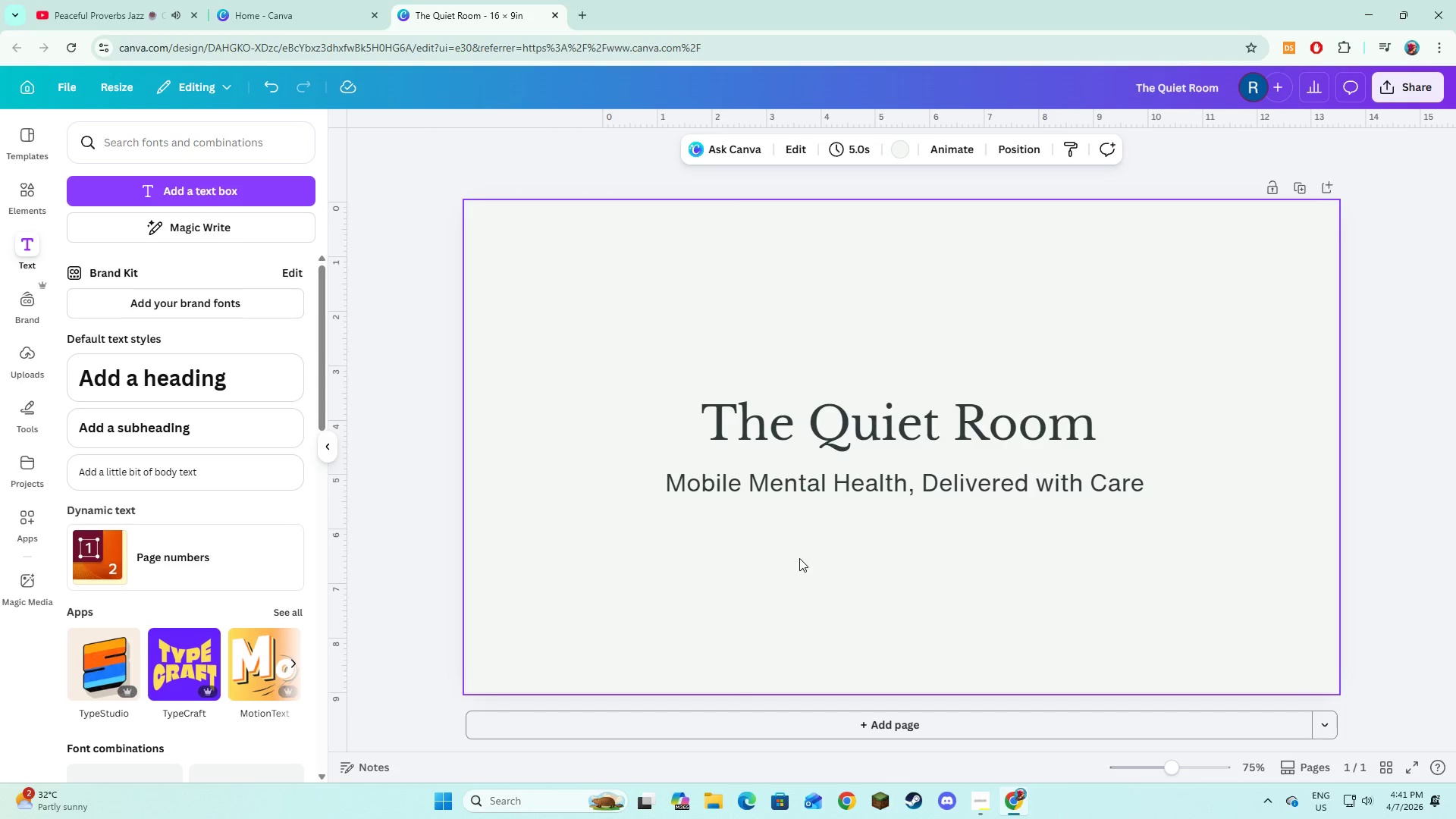 
left_click([811, 469])
 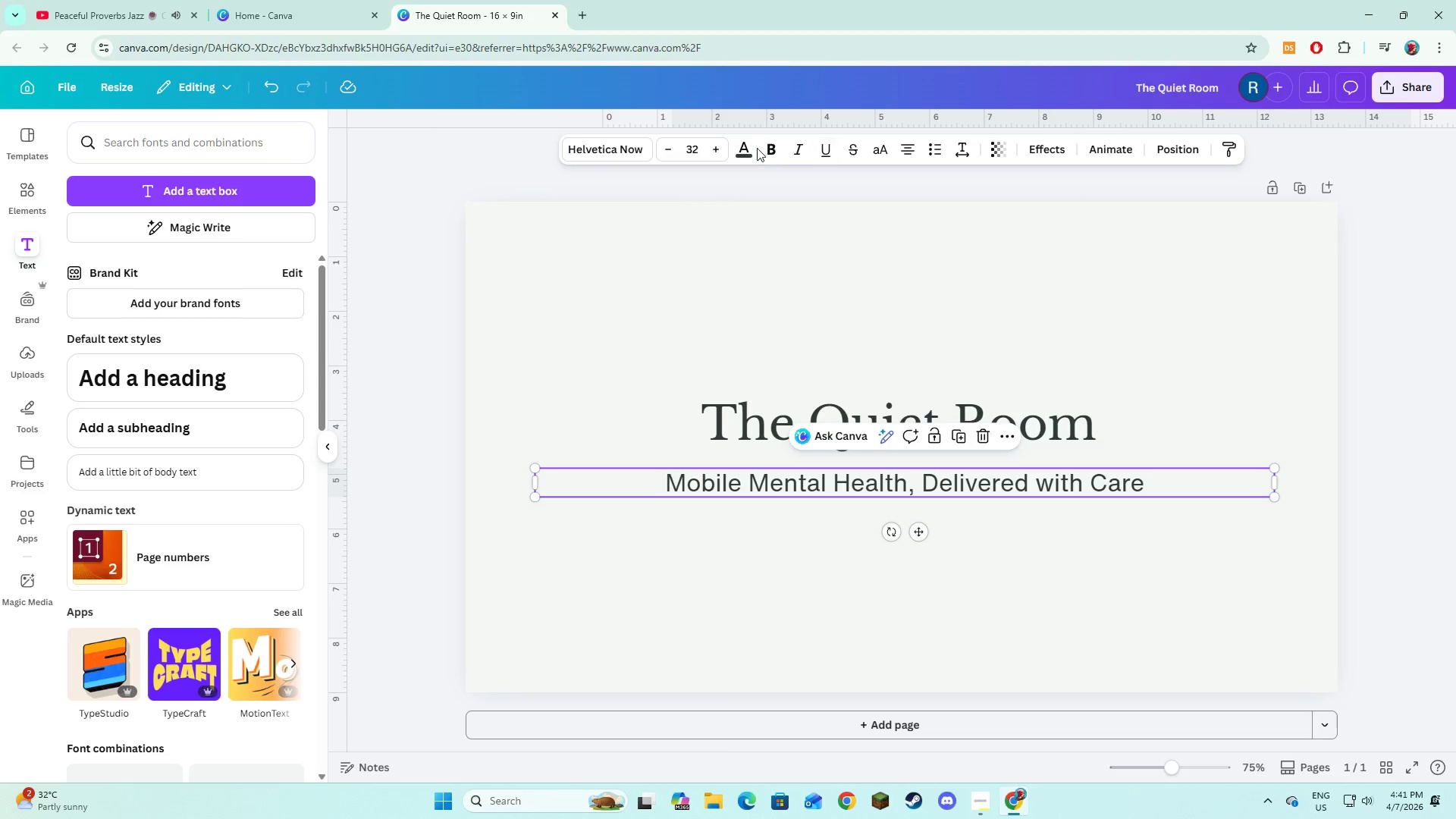 
left_click_drag(start_coordinate=[171, 163], to_coordinate=[104, 165])
 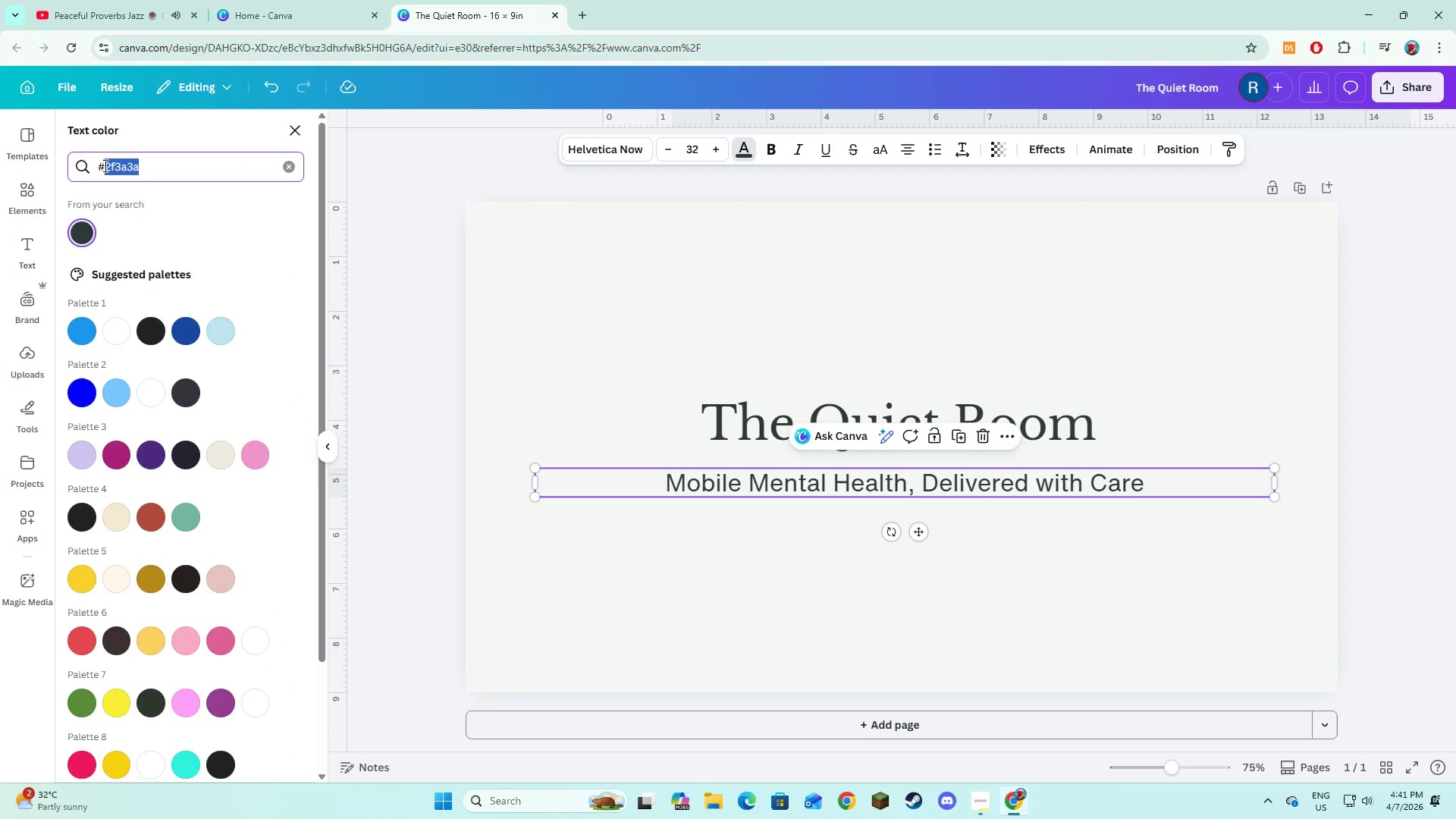 
type(5a5a5a)
 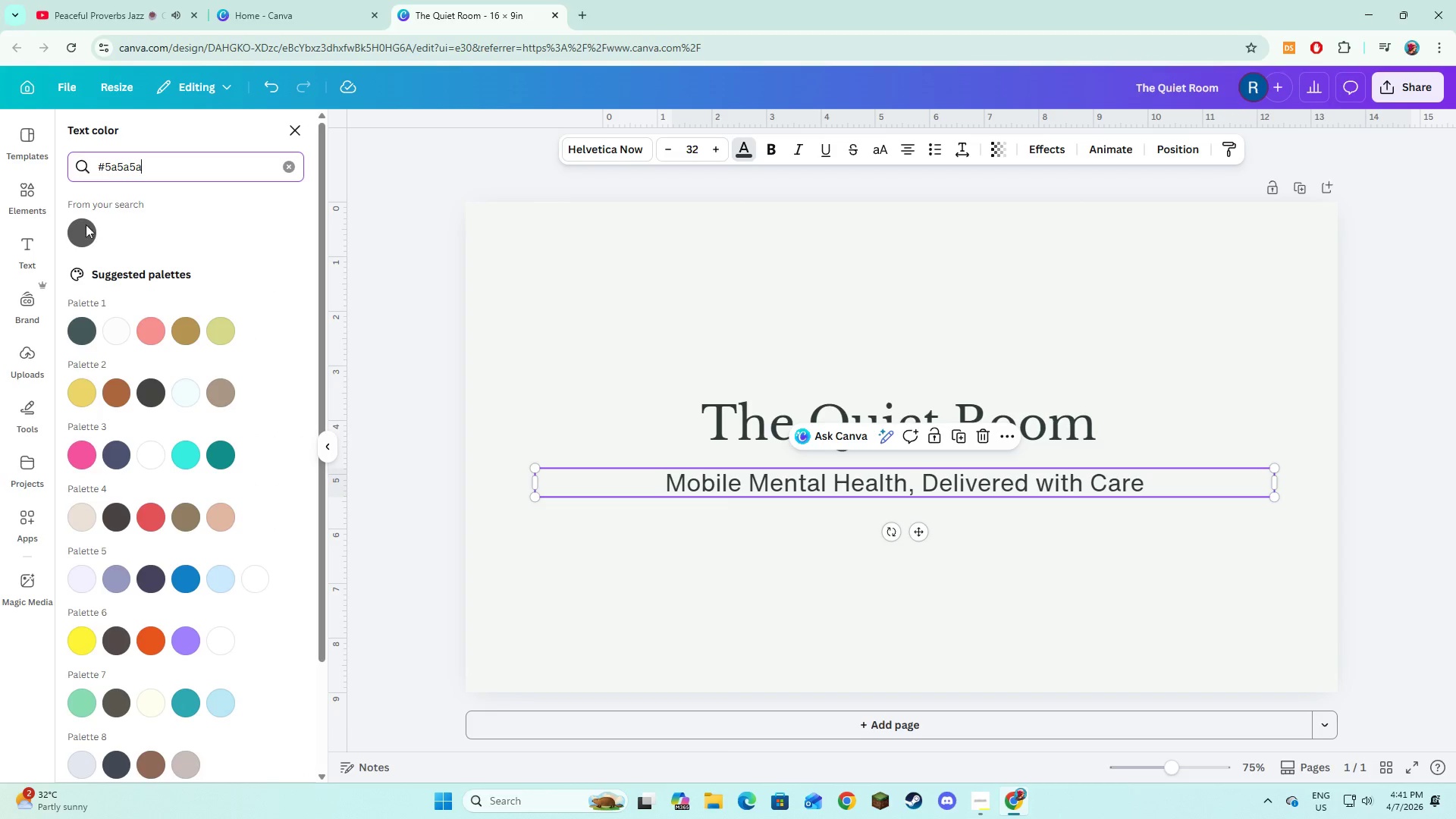 
left_click([83, 228])
 